 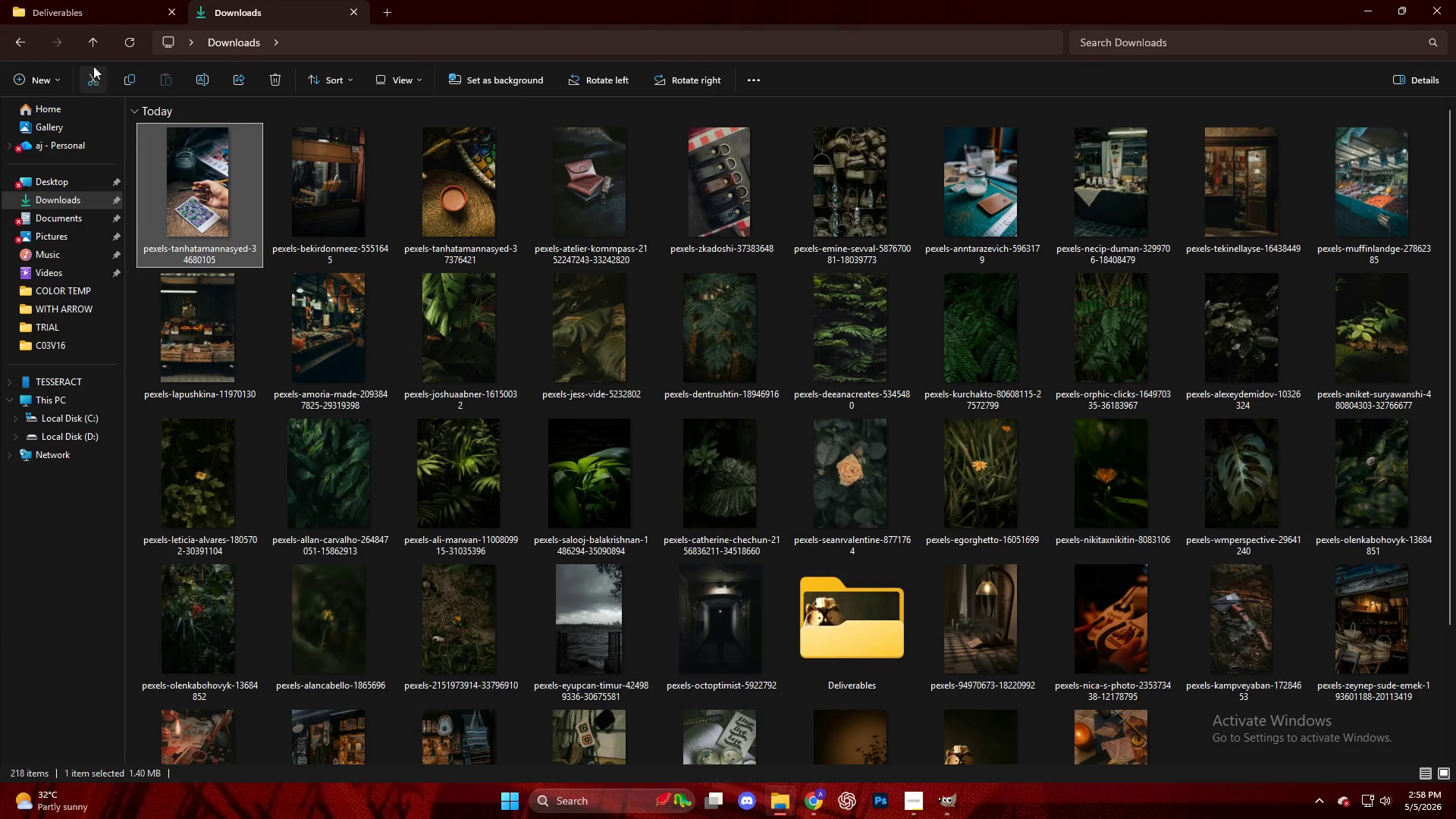 
left_click([131, 43])
 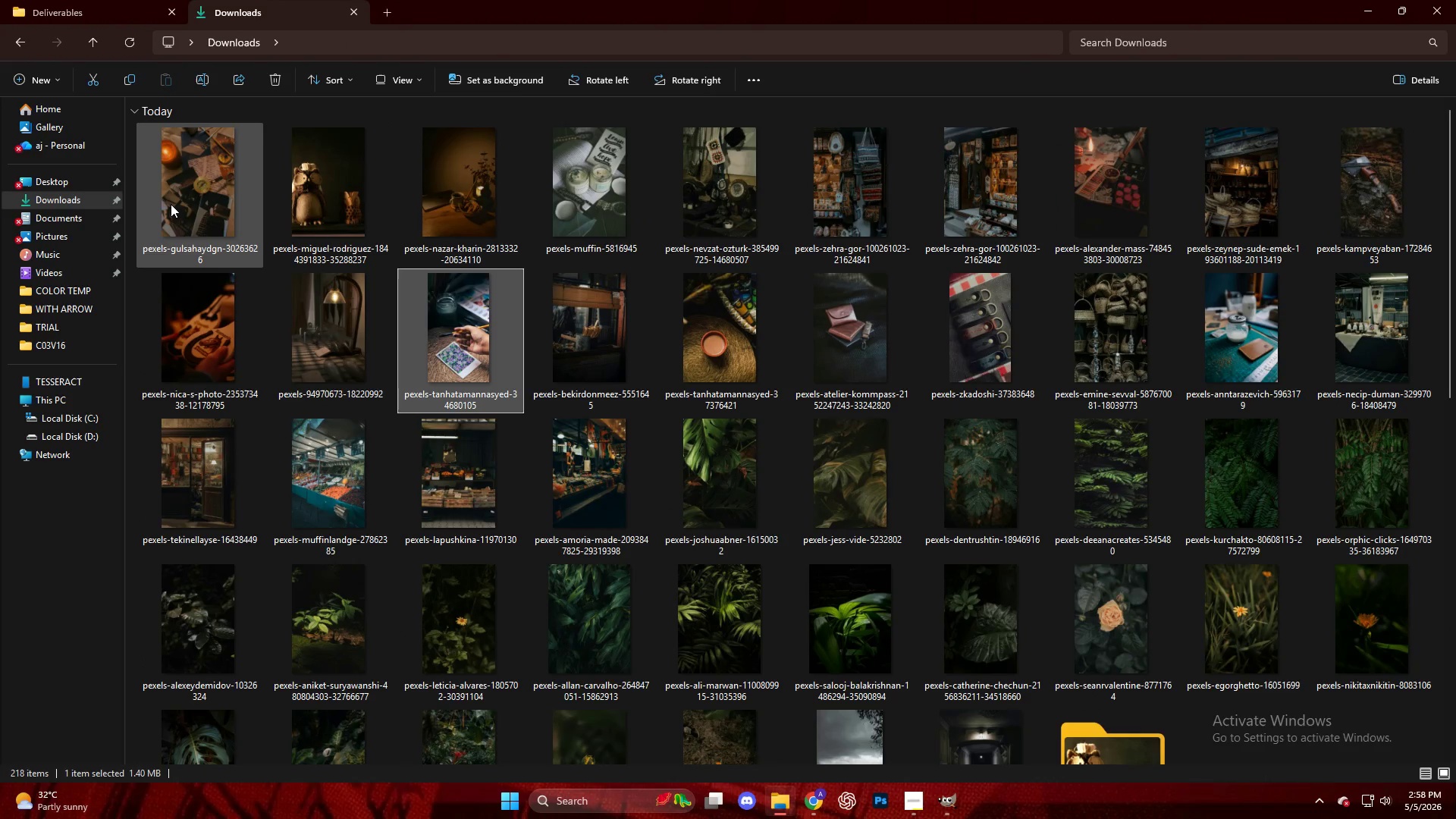 
left_click_drag(start_coordinate=[175, 205], to_coordinate=[805, 430])
 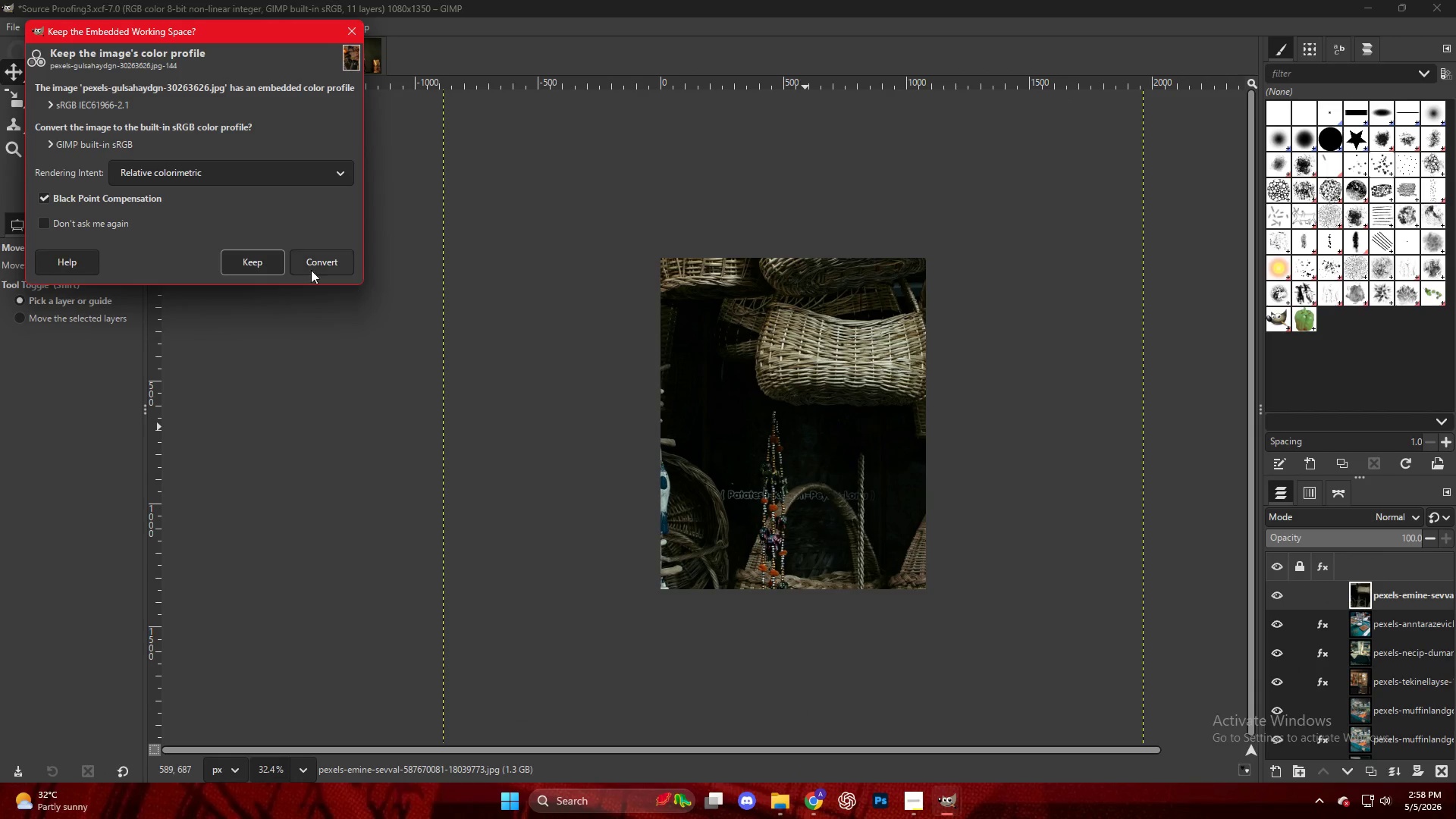 
left_click([259, 268])
 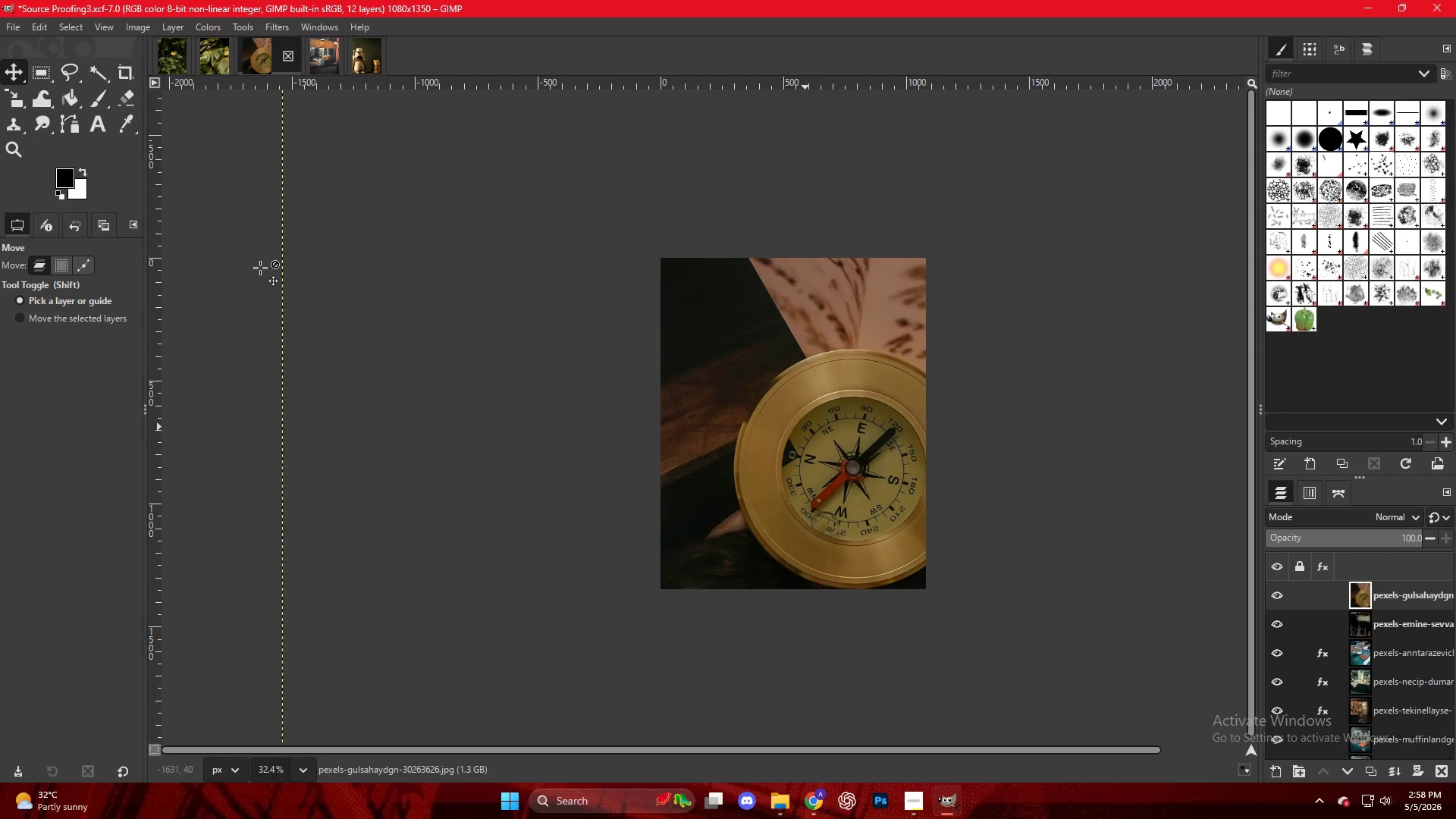 
wait(5.73)
 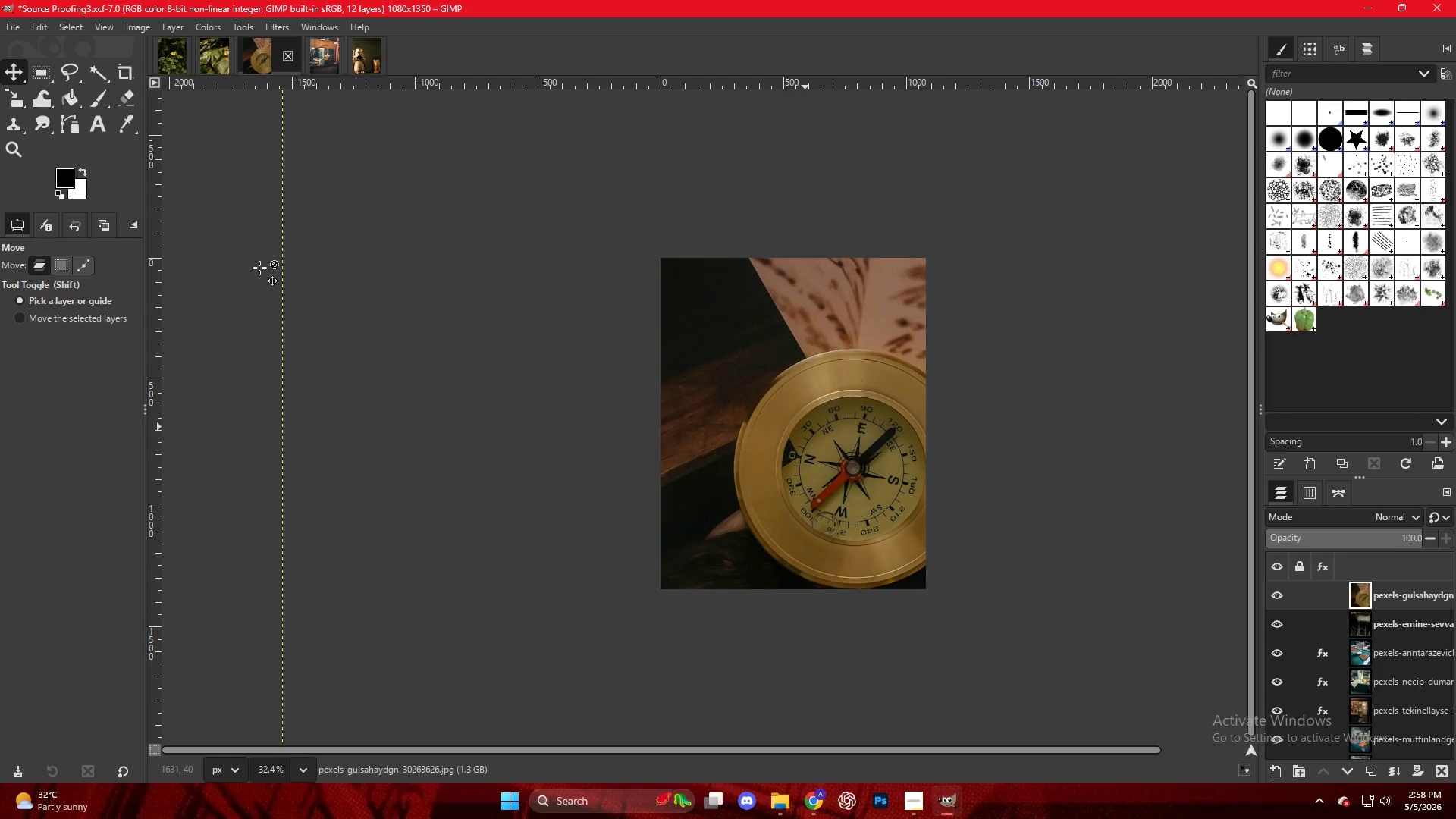 
key(Shift+ShiftLeft)
 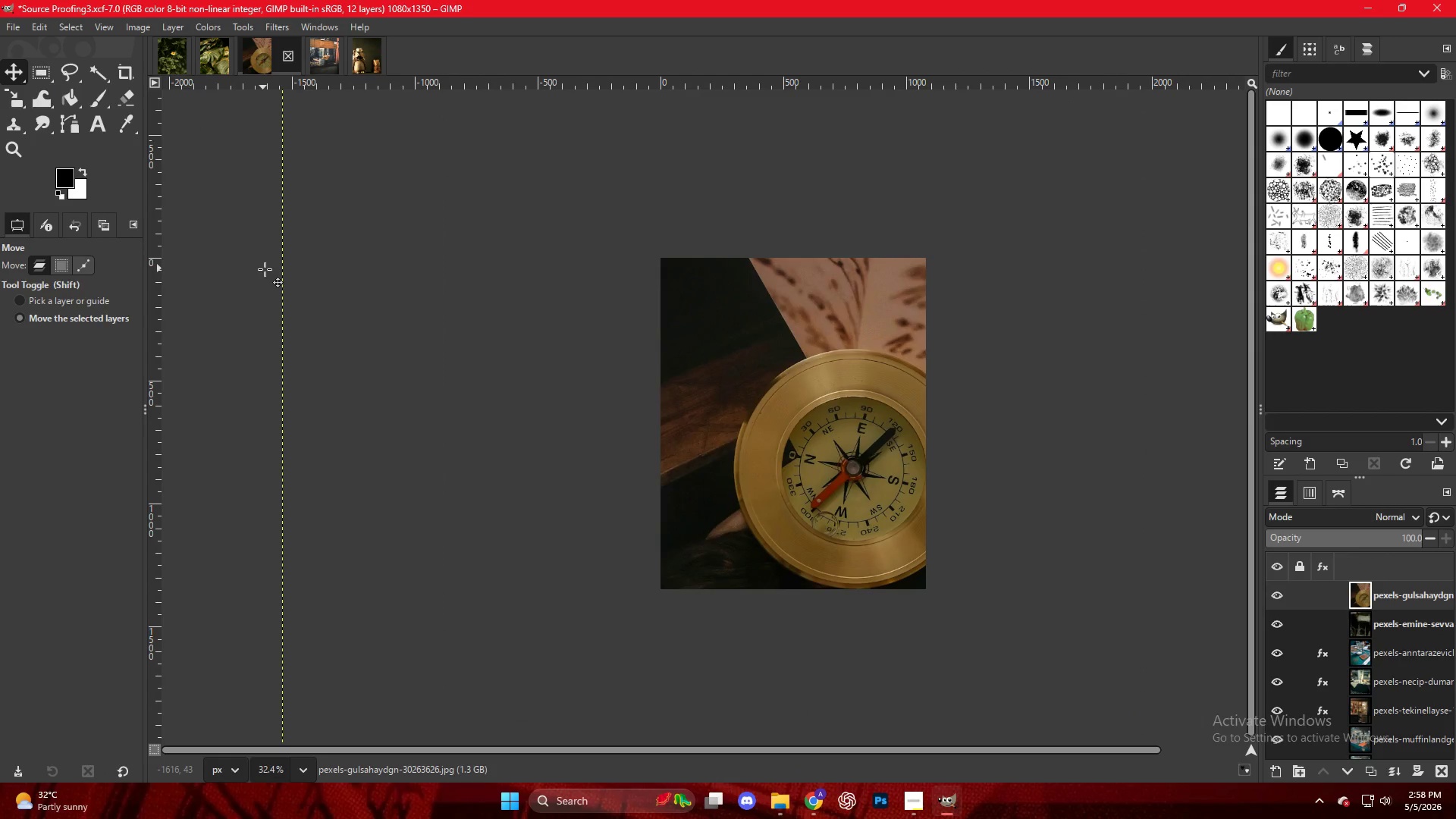 
key(Shift+S)
 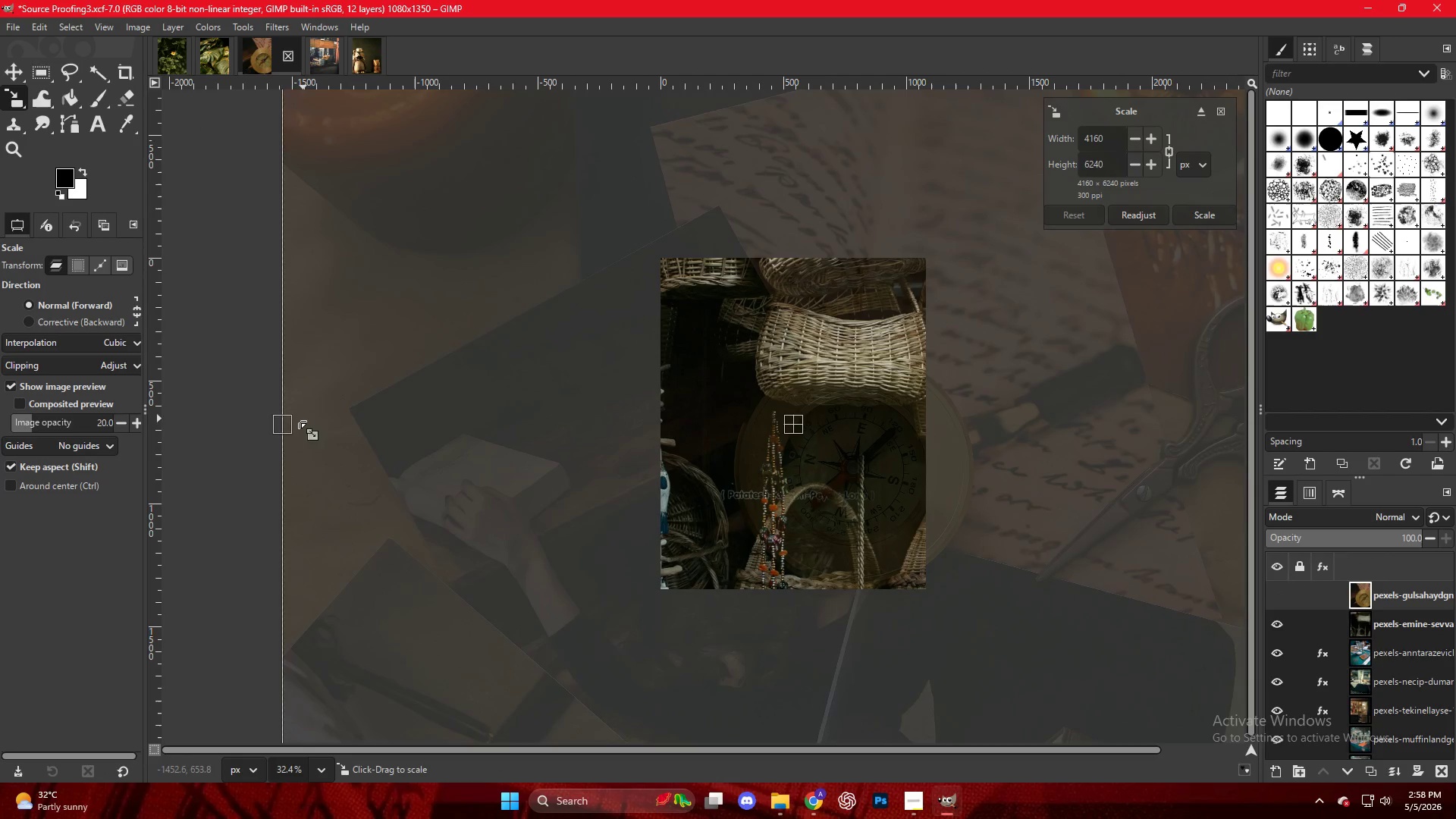 
left_click_drag(start_coordinate=[280, 428], to_coordinate=[656, 416])
 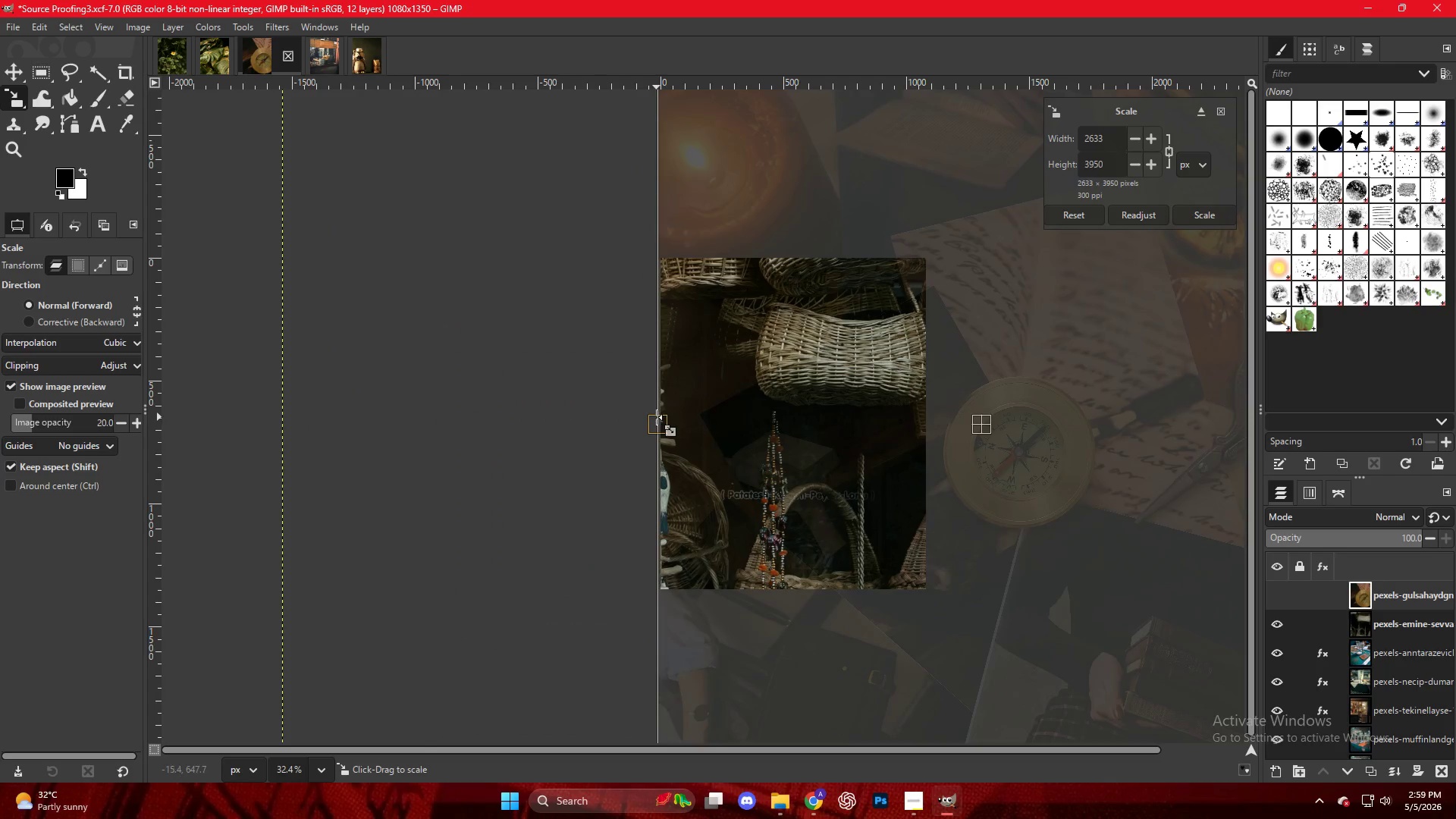 
hold_key(key=ControlLeft, duration=0.34)
scroll: coordinate [656, 422], scroll_direction: down, amount: 6.0
 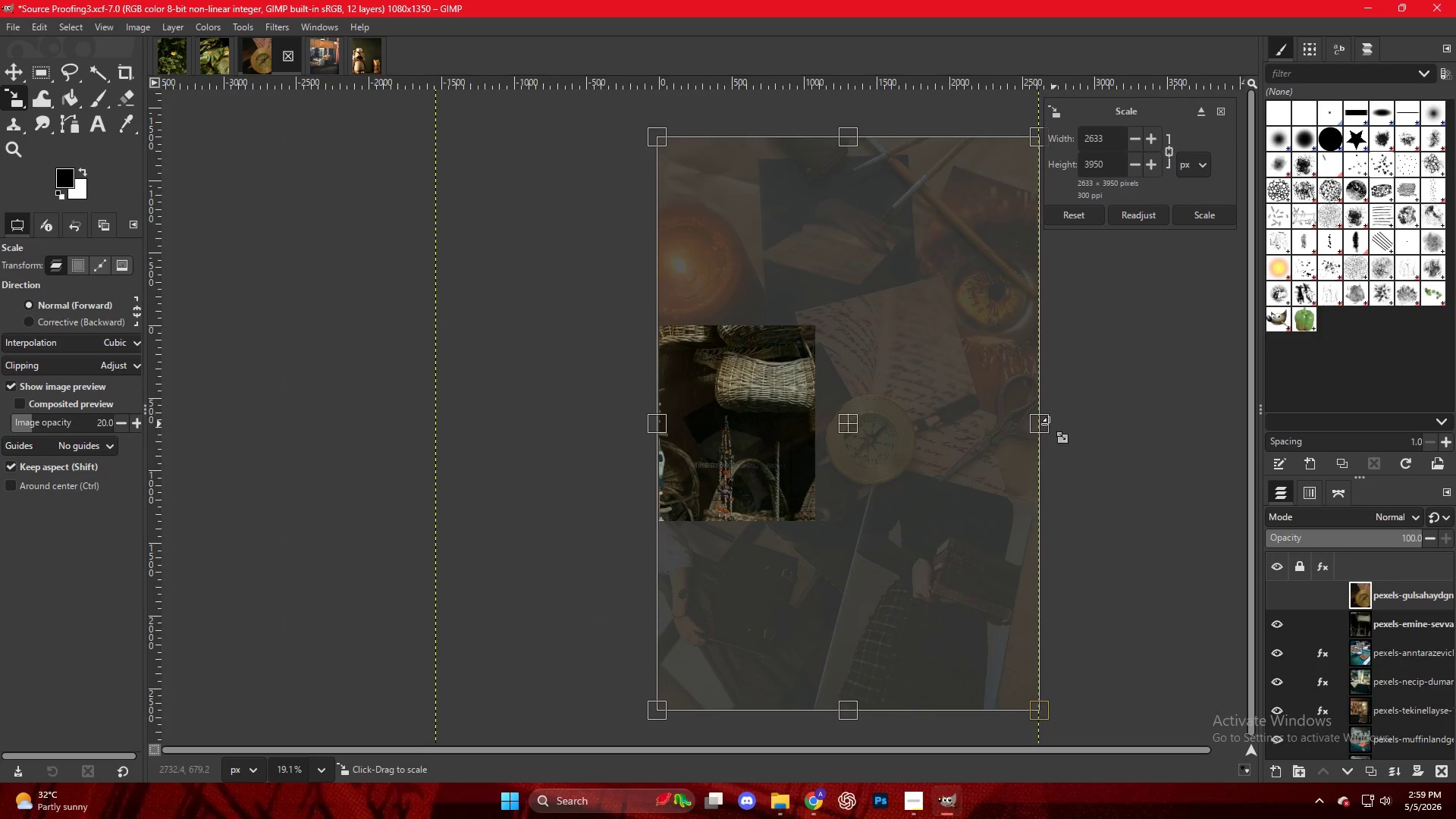 
left_click_drag(start_coordinate=[1041, 425], to_coordinate=[818, 428])
 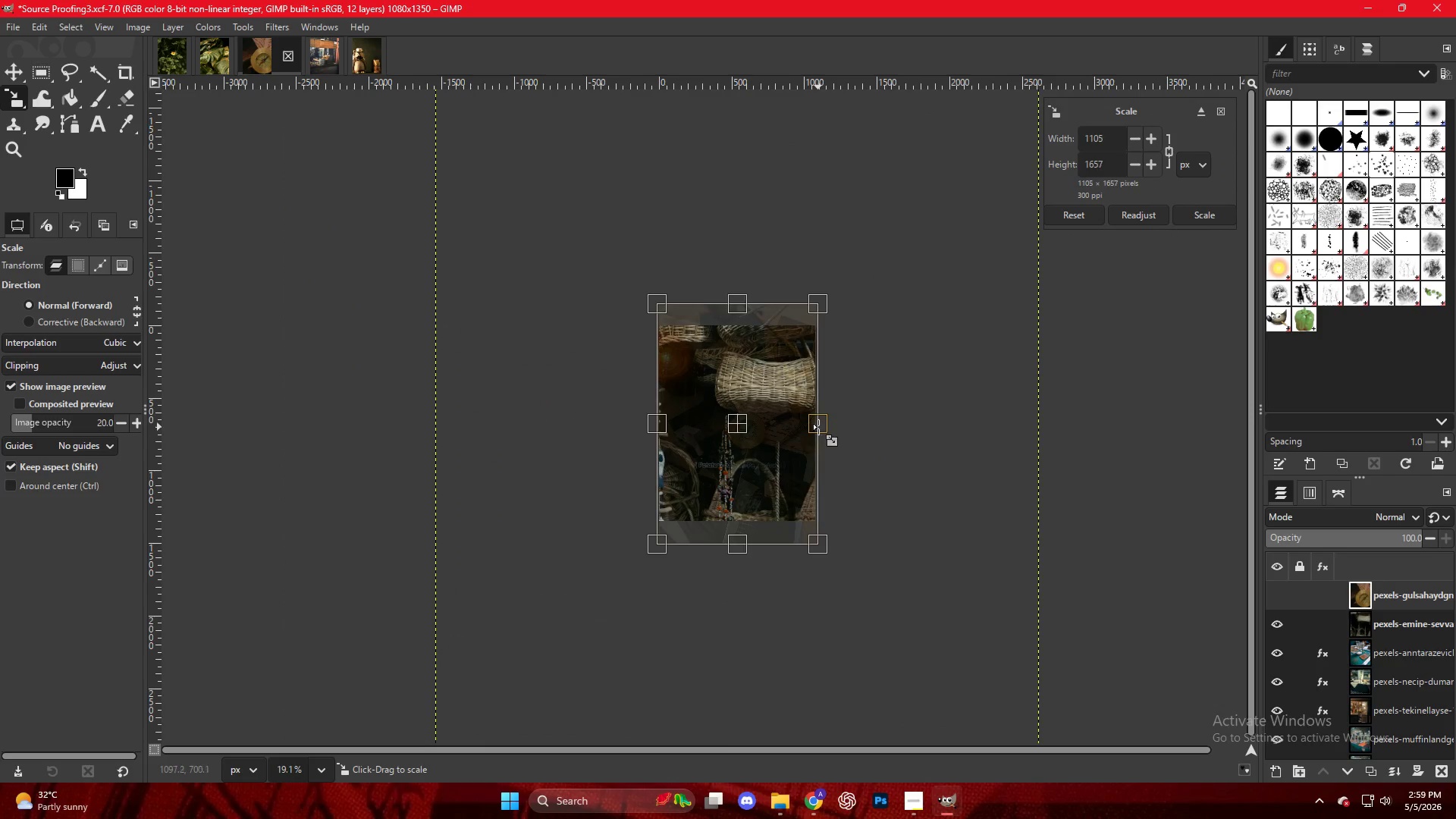 
hold_key(key=ControlLeft, duration=0.67)
scroll: coordinate [813, 425], scroll_direction: up, amount: 10.0
 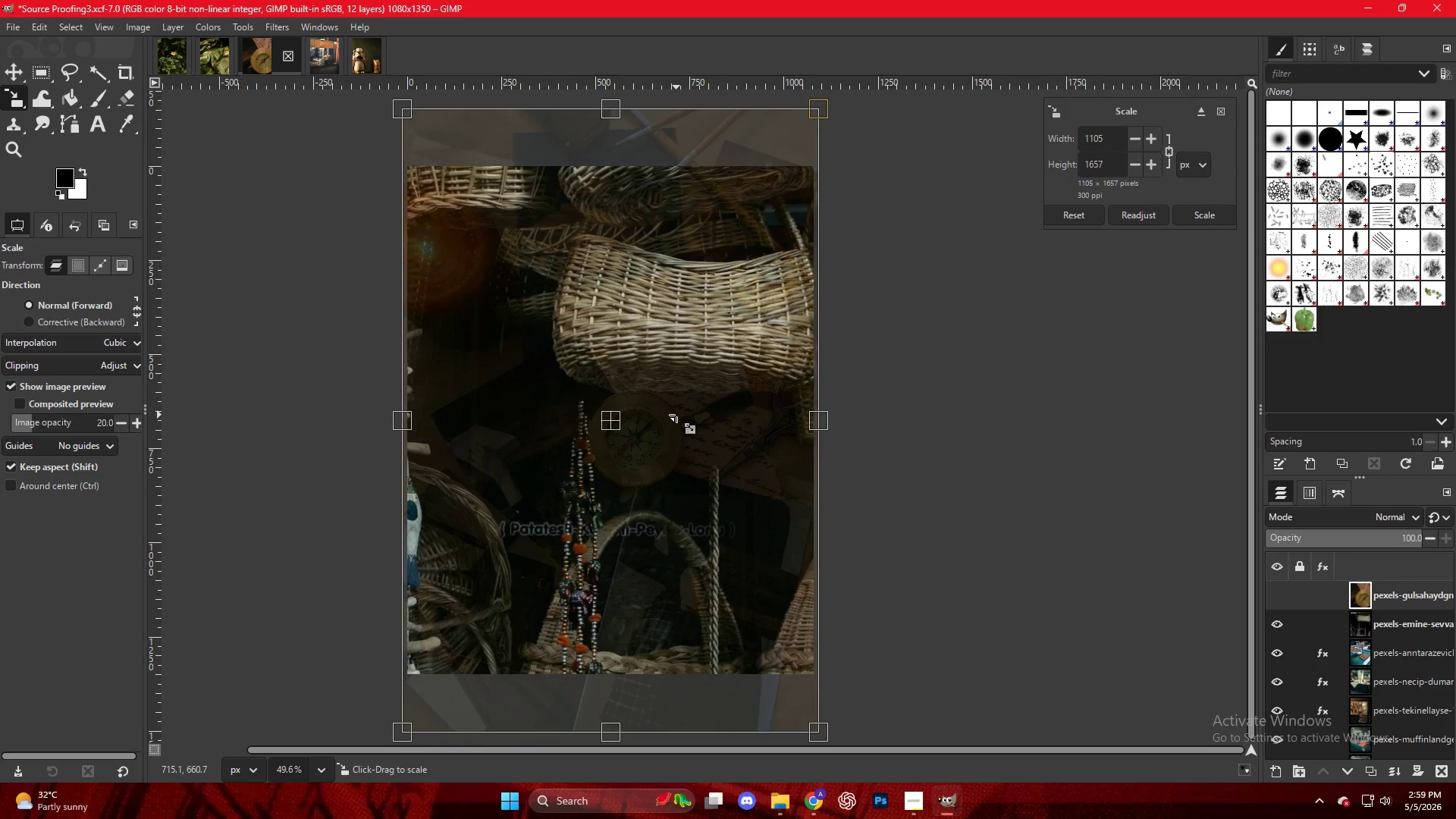 
key(NumpadEnter)
 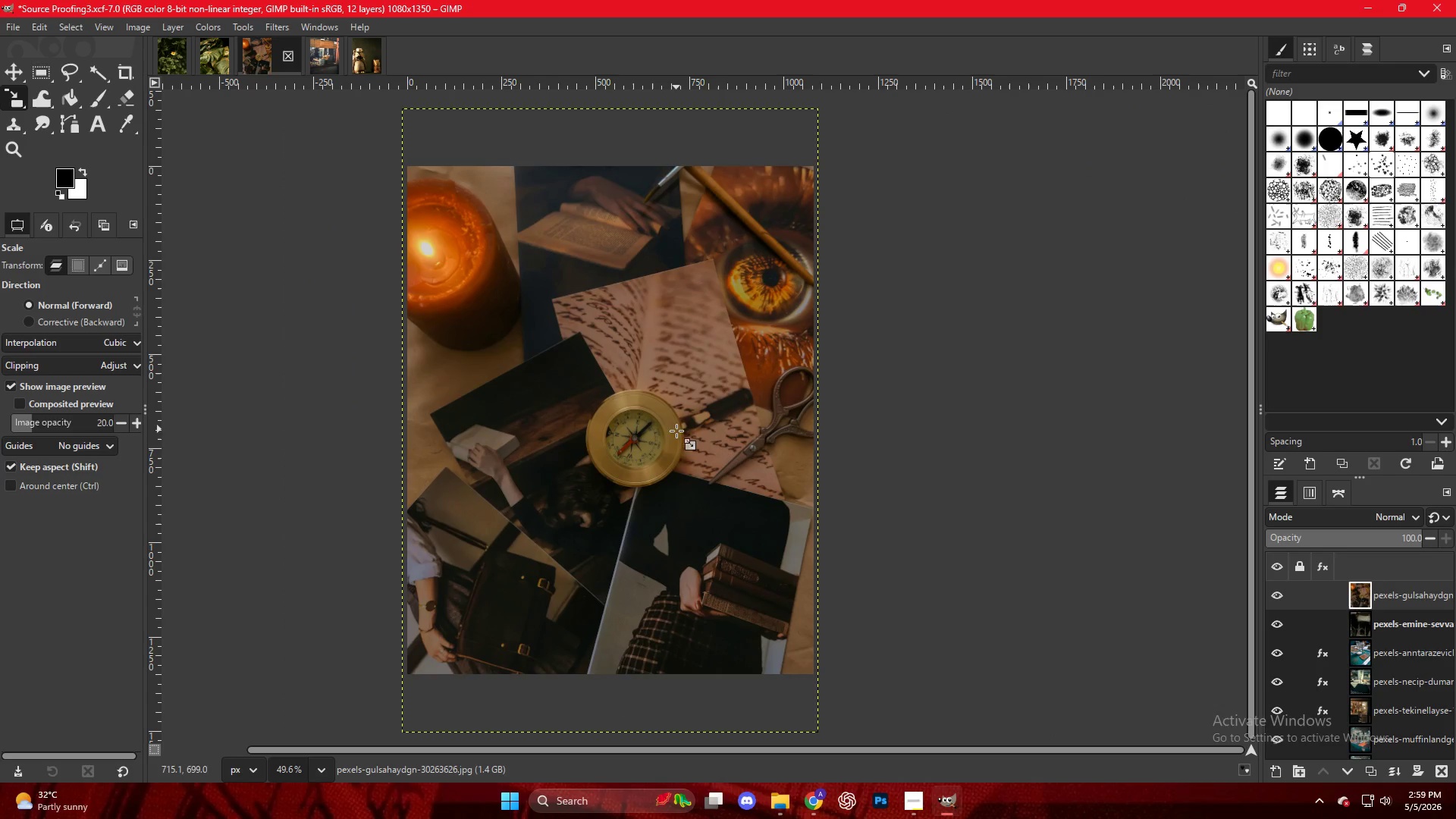 
left_click_drag(start_coordinate=[653, 460], to_coordinate=[676, 446])
 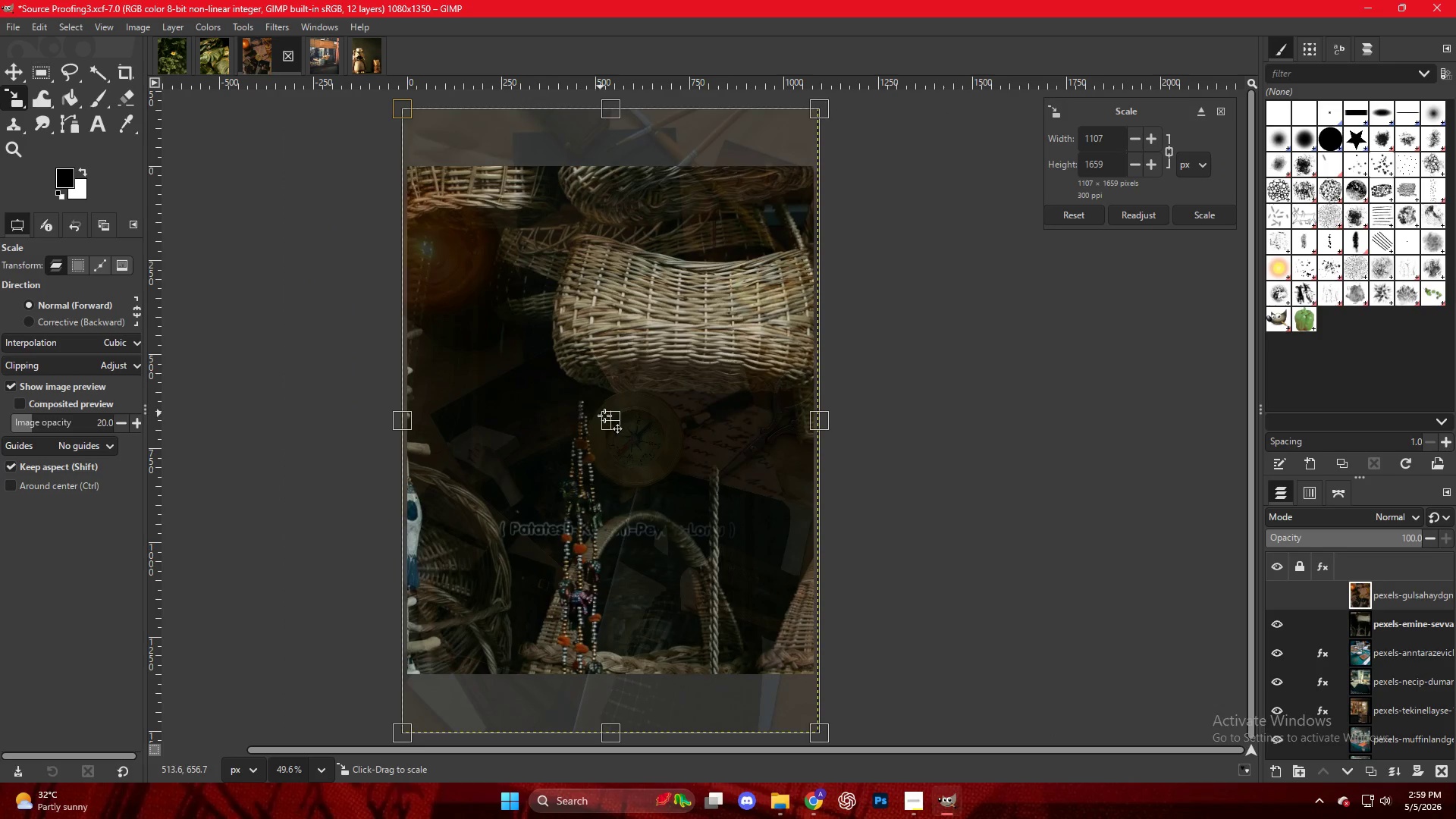 
left_click_drag(start_coordinate=[611, 419], to_coordinate=[607, 365])
 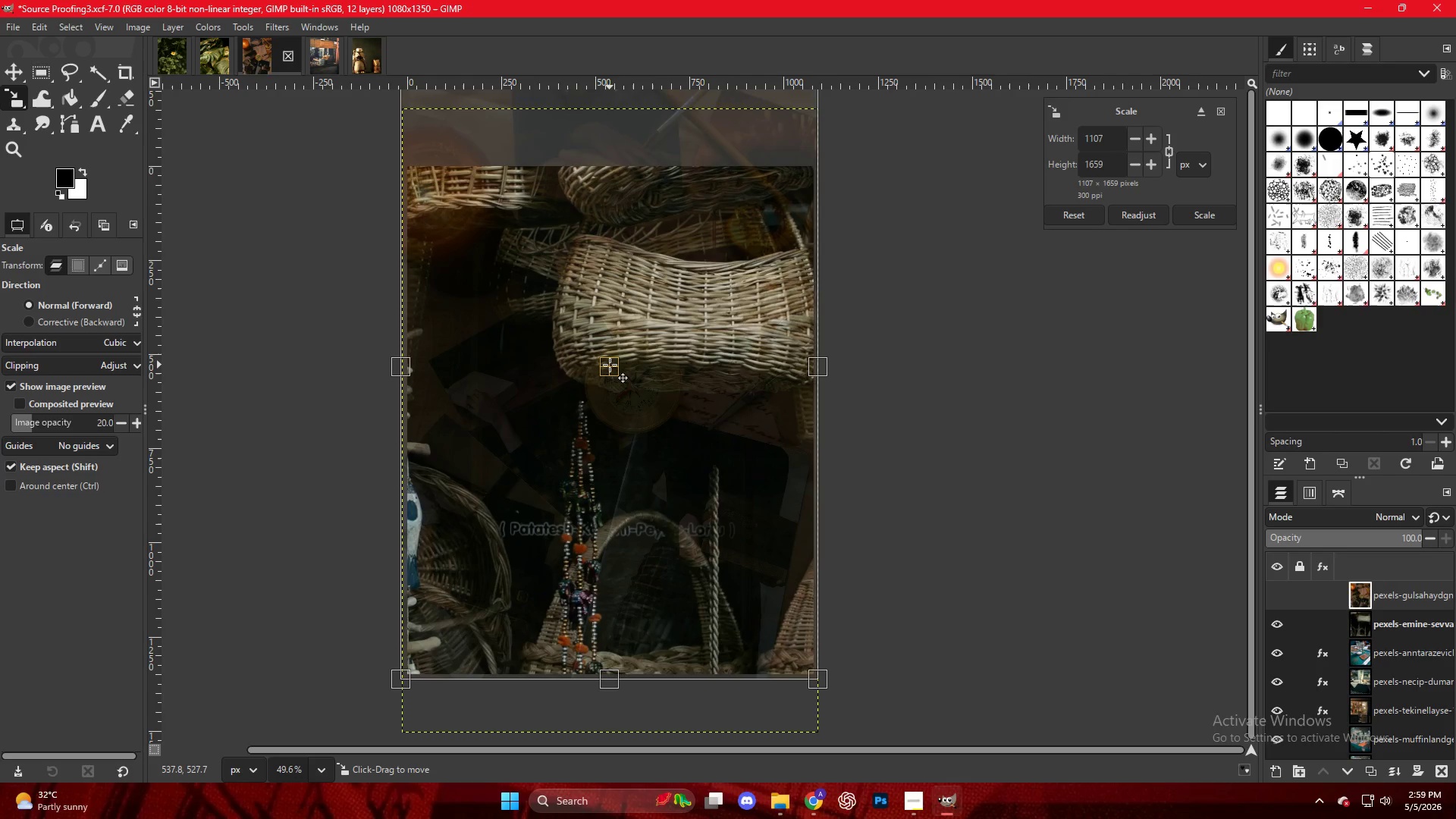 
key(M)
 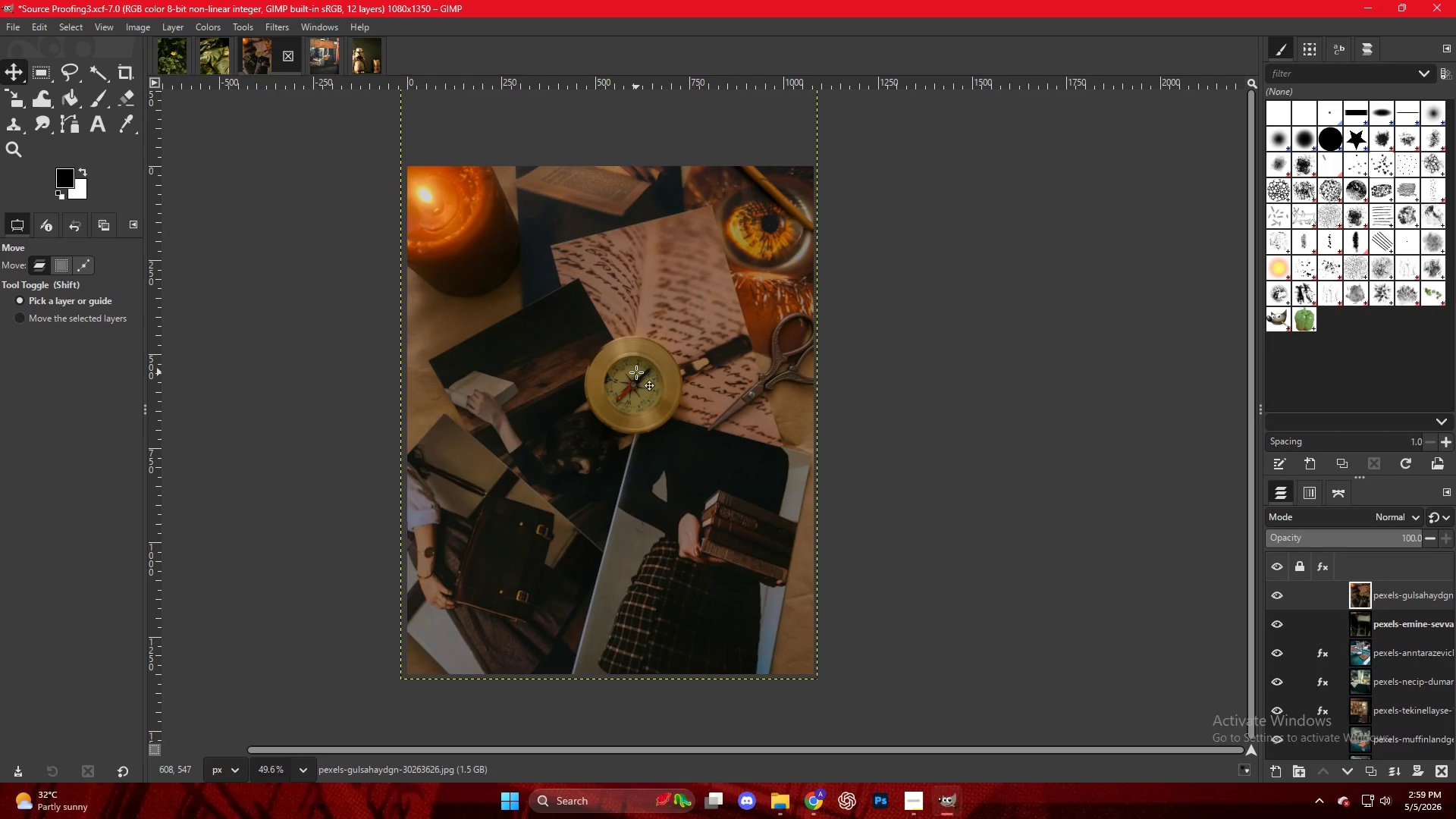 
wait(5.28)
 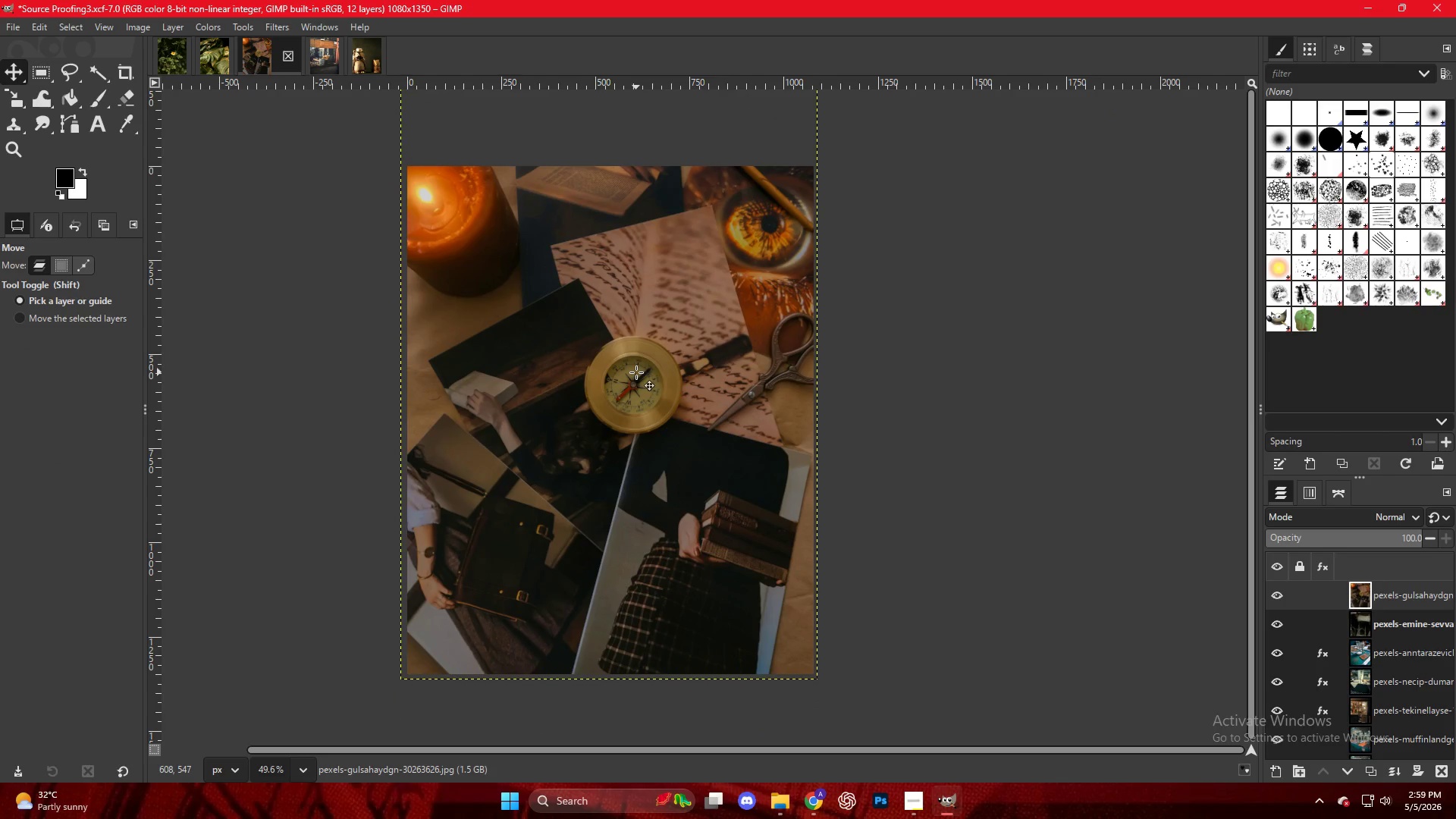 
right_click([636, 372])
 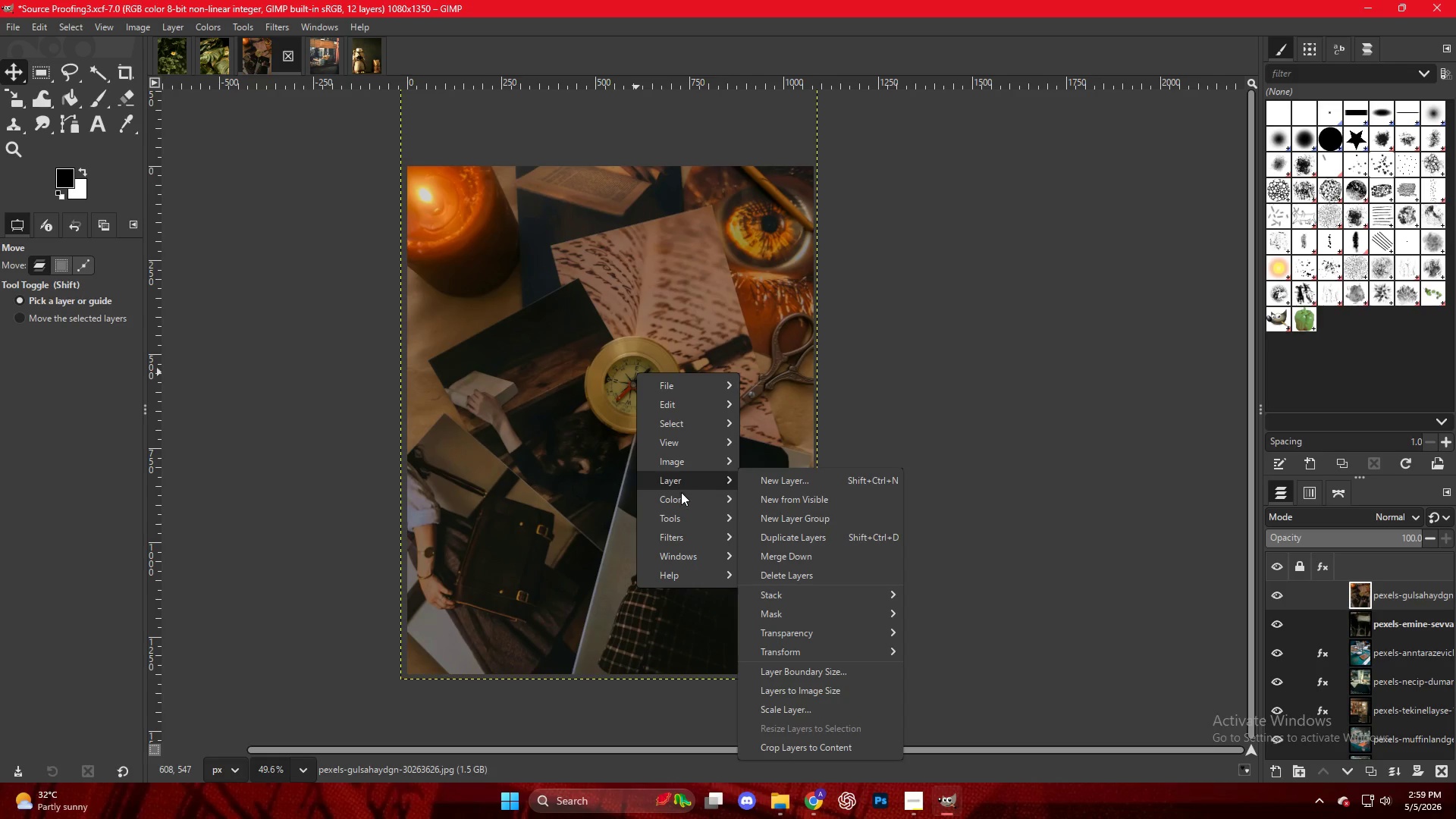 
double_click([683, 500])
 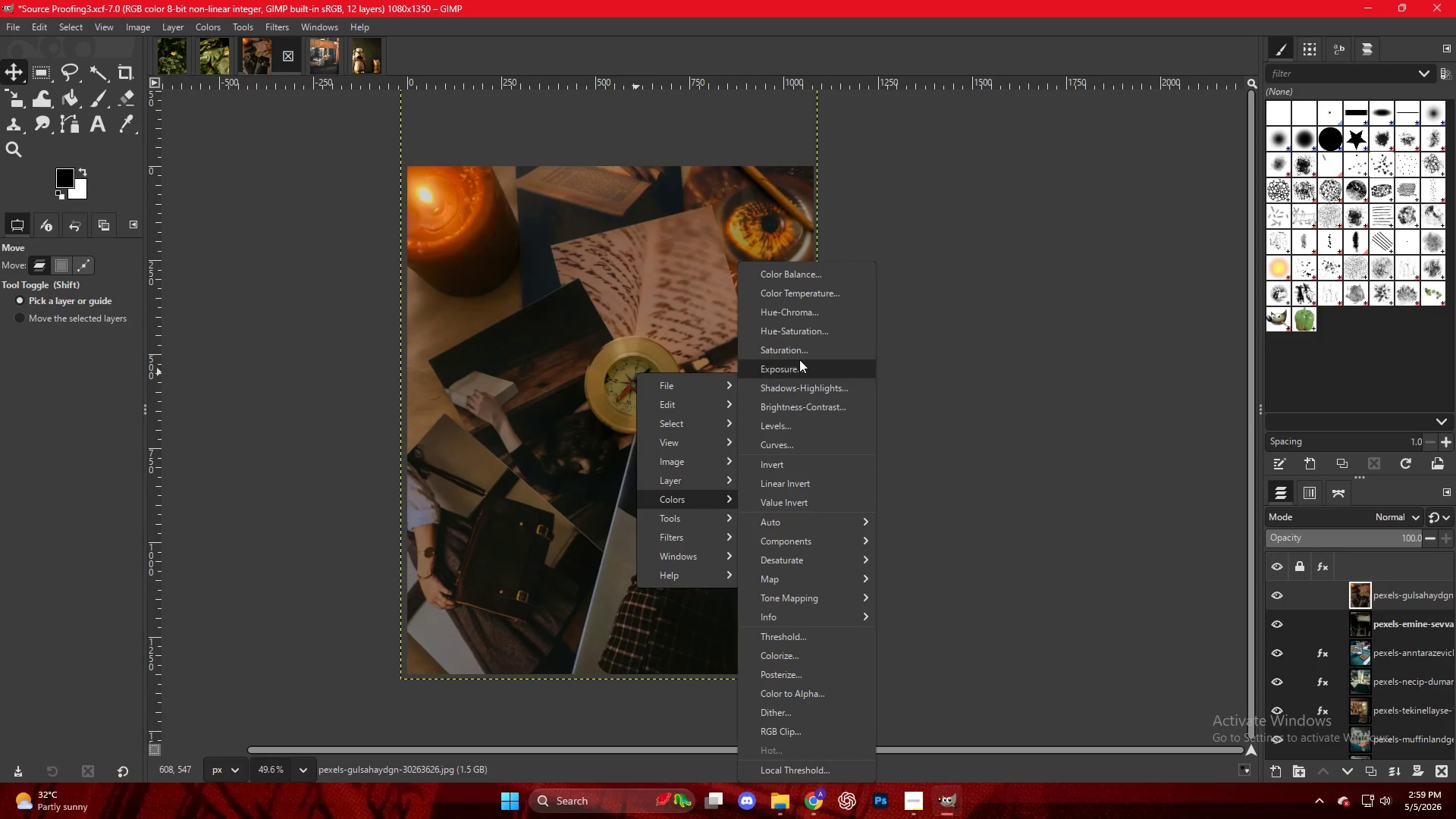 
left_click([799, 374])
 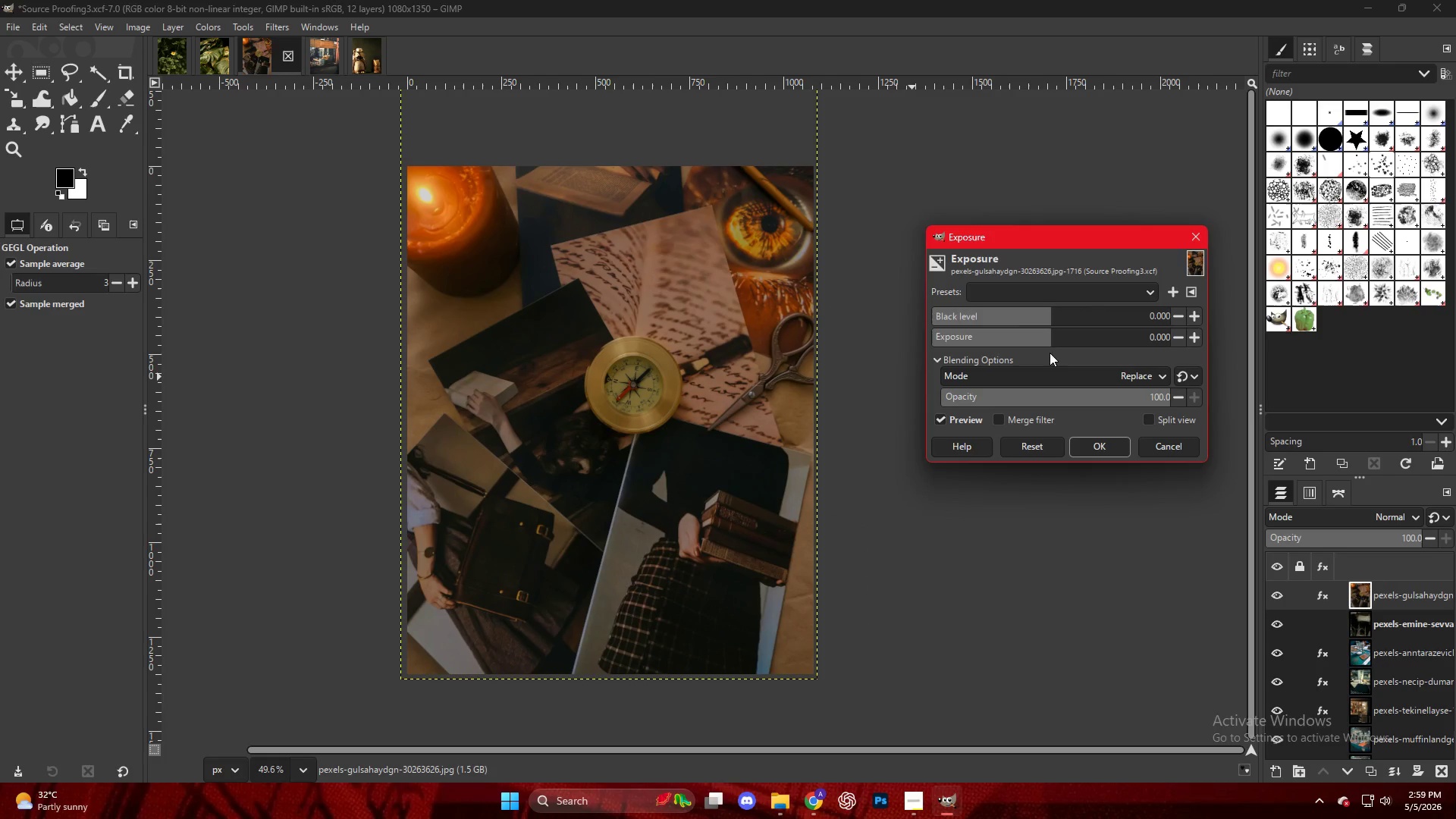 
left_click_drag(start_coordinate=[1048, 337], to_coordinate=[1068, 350])
 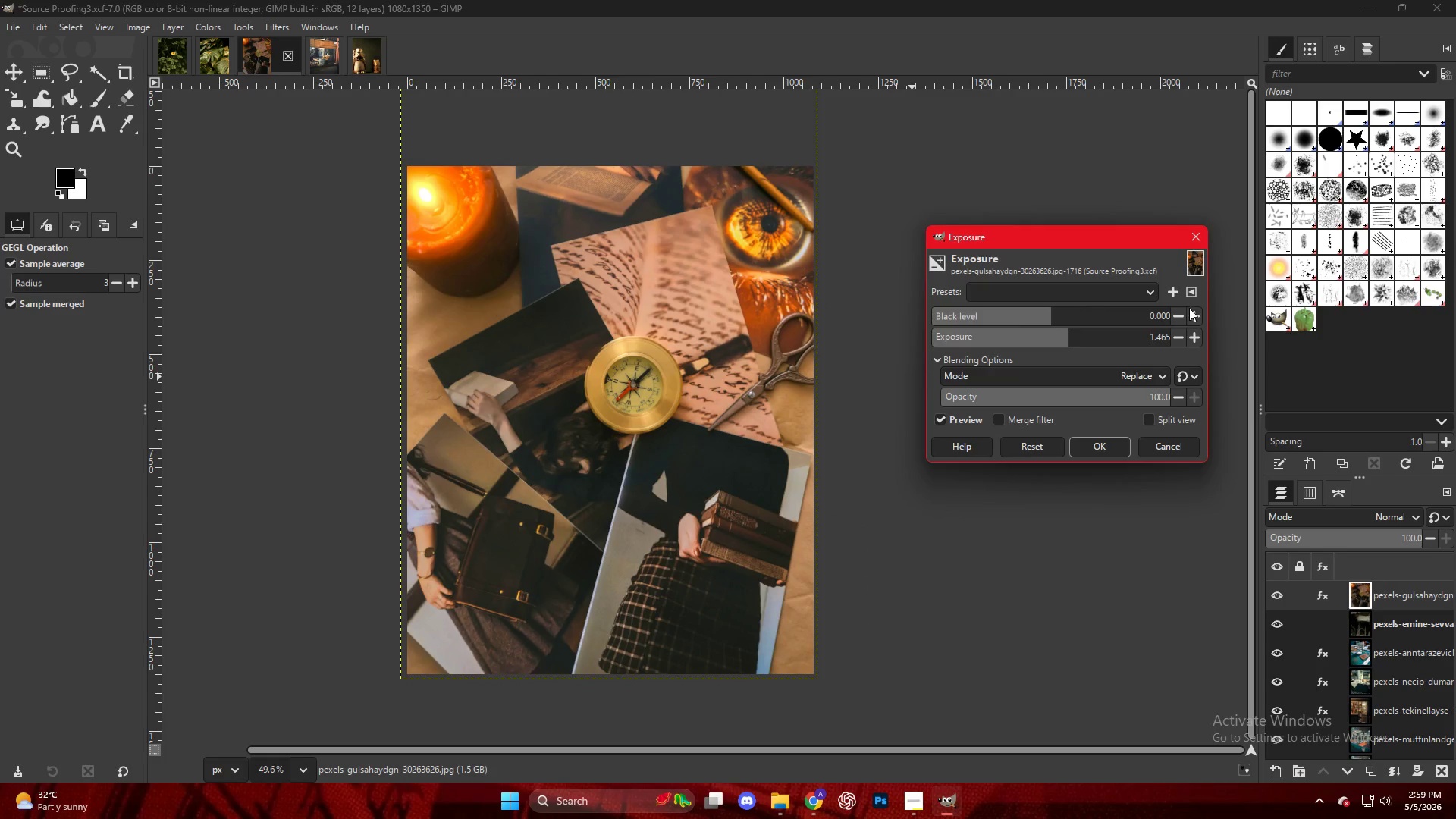 
left_click([1193, 317])
 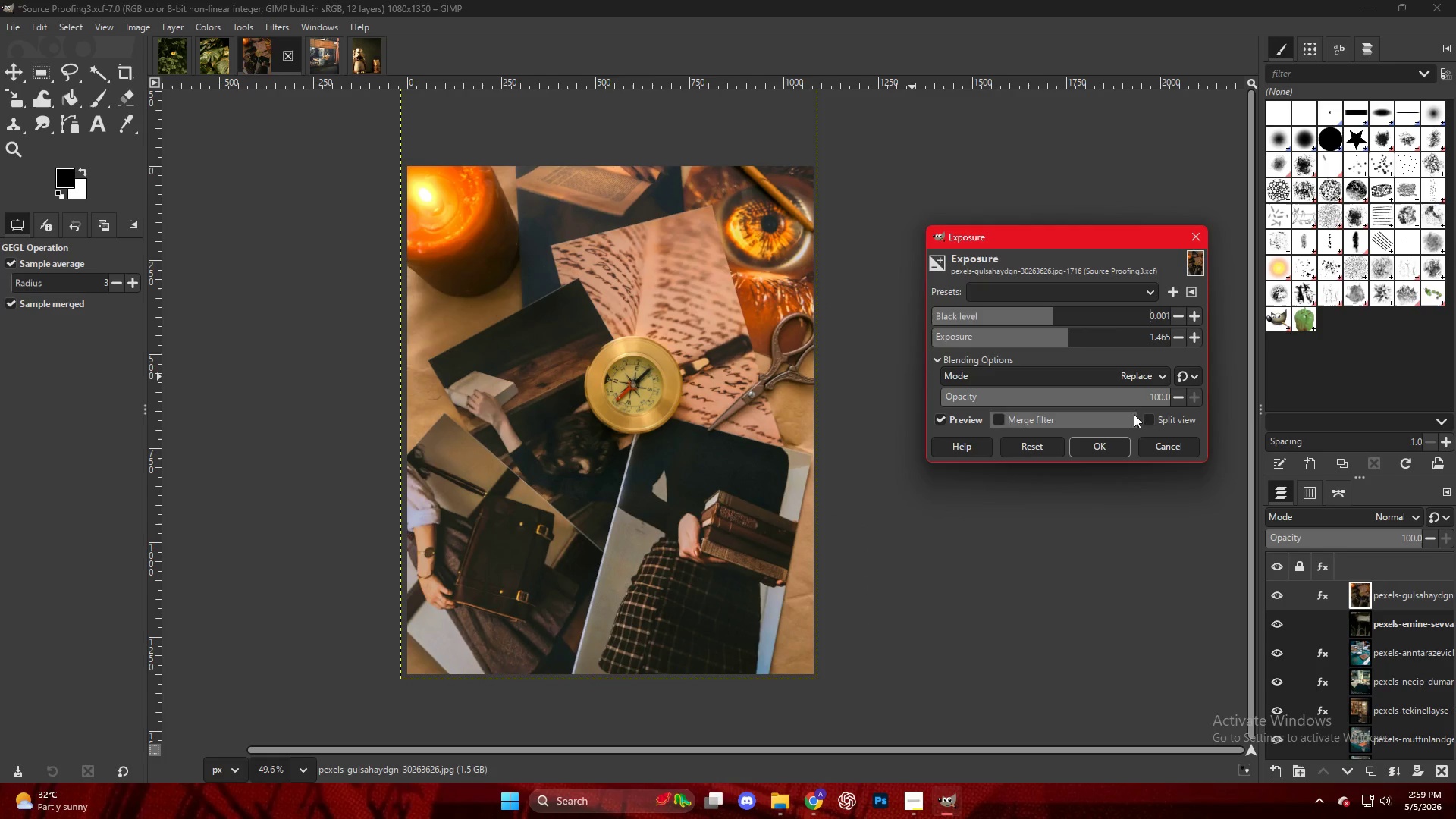 
left_click([1090, 450])
 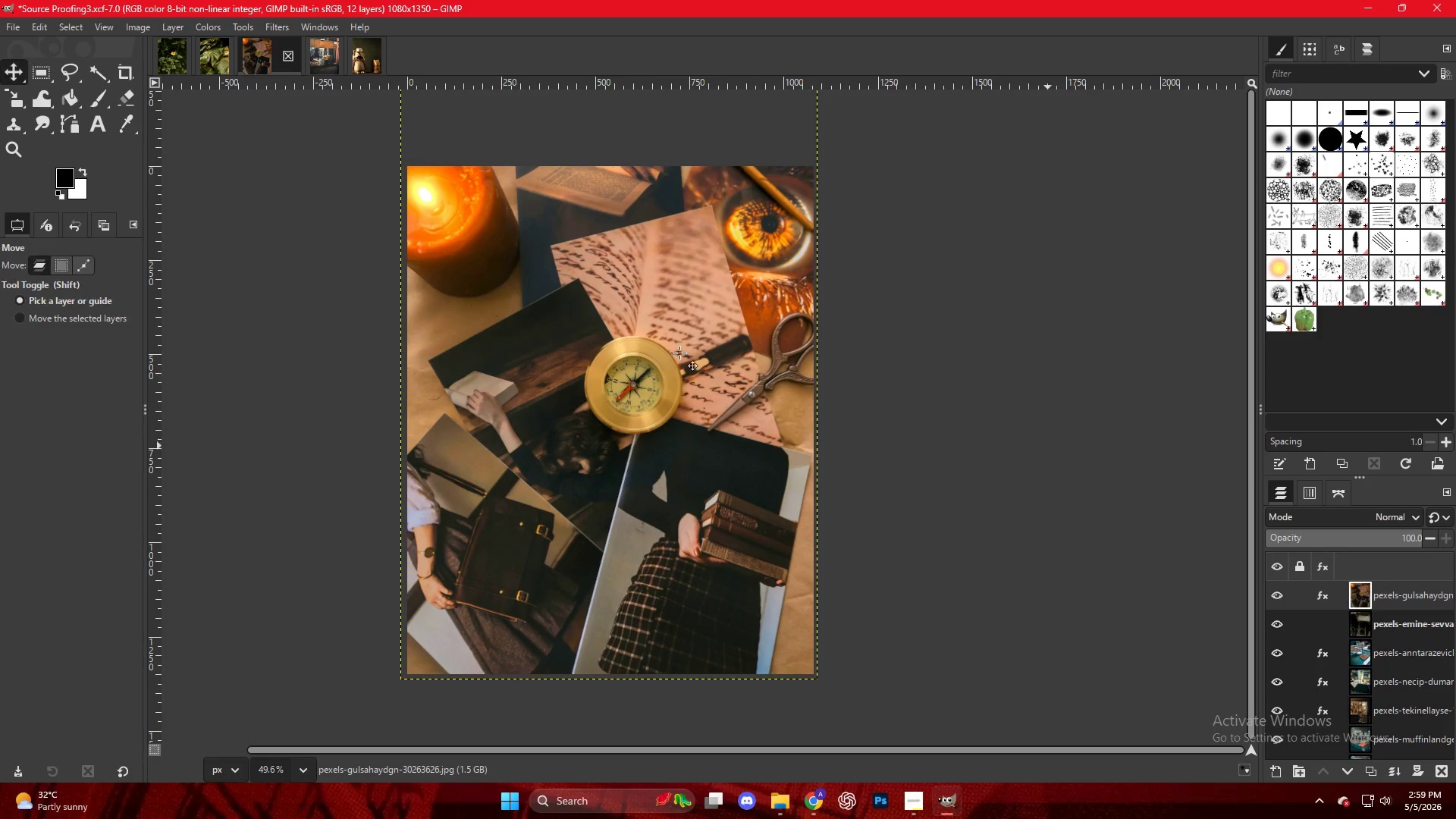 
right_click([483, 290])
 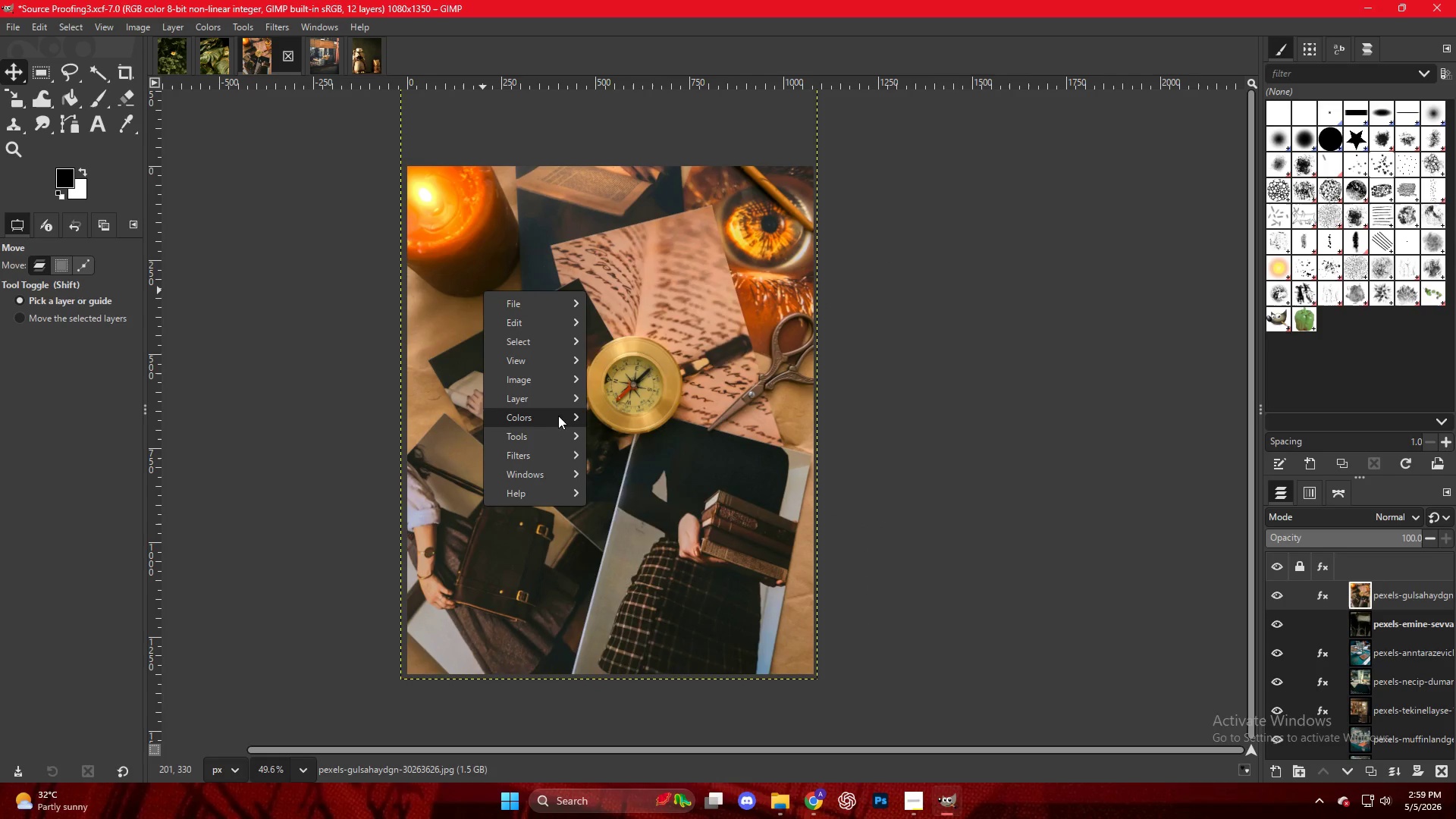 
left_click([556, 425])
 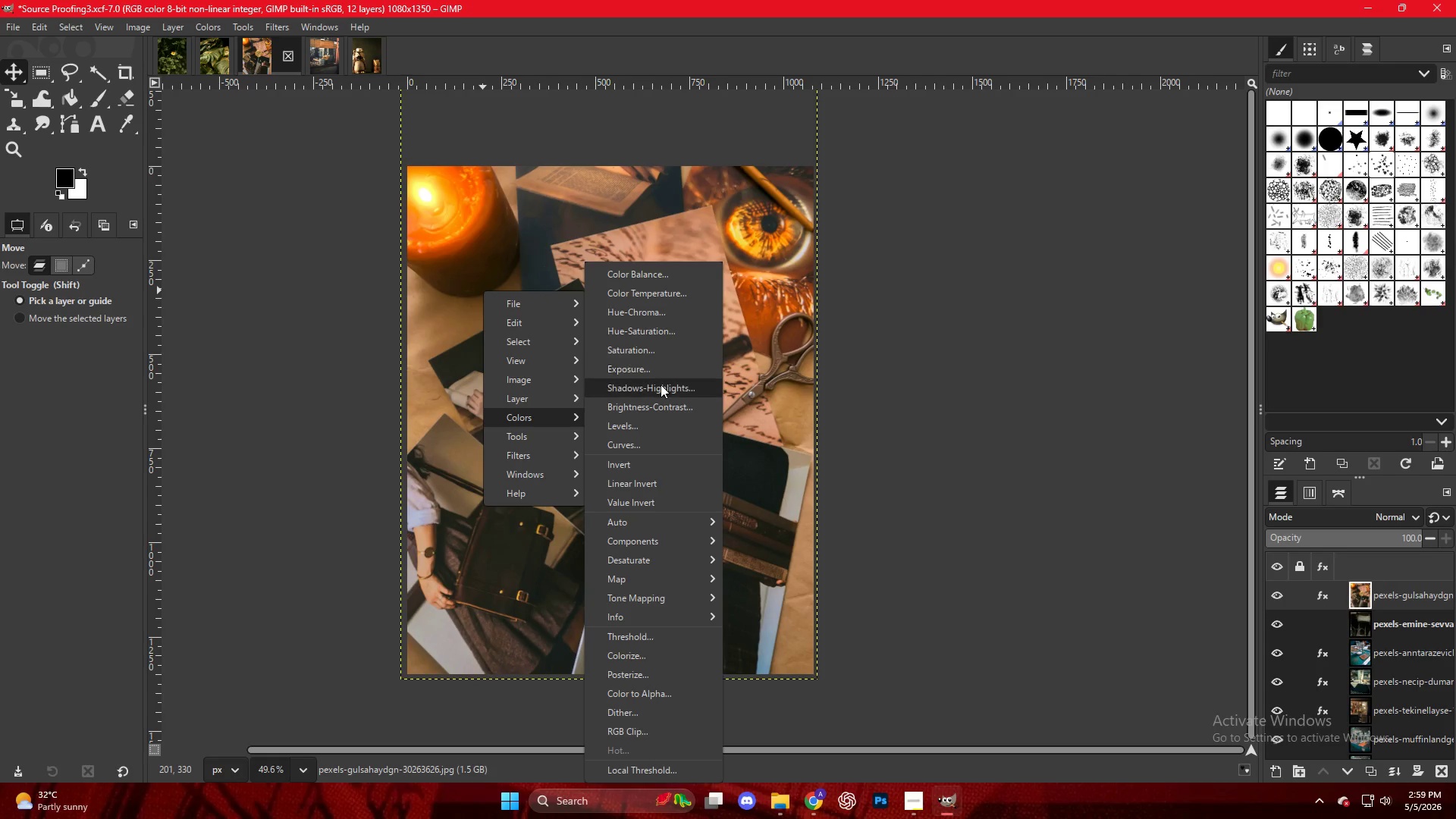 
left_click([661, 388])
 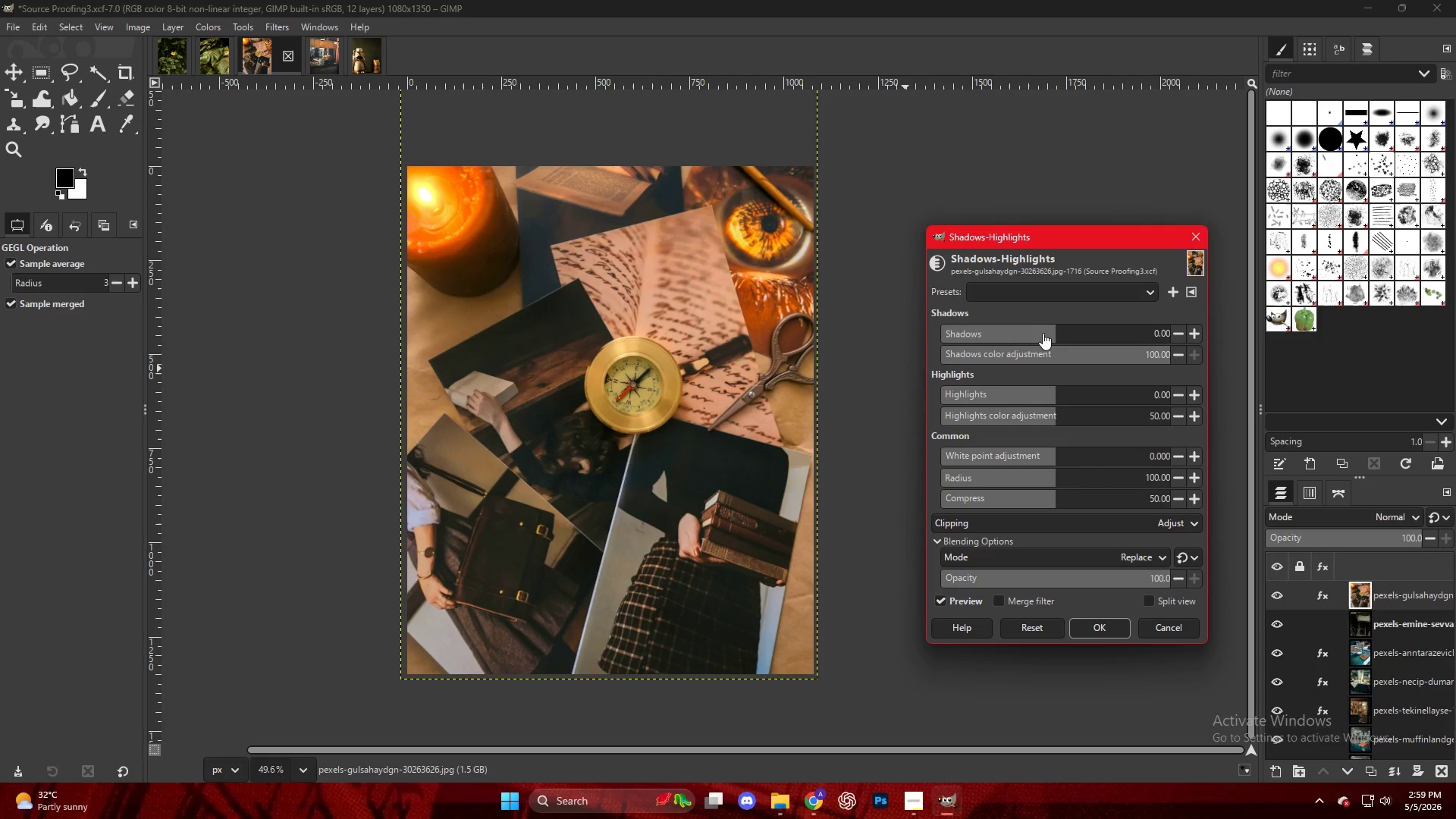 
left_click_drag(start_coordinate=[1052, 333], to_coordinate=[1087, 339])
 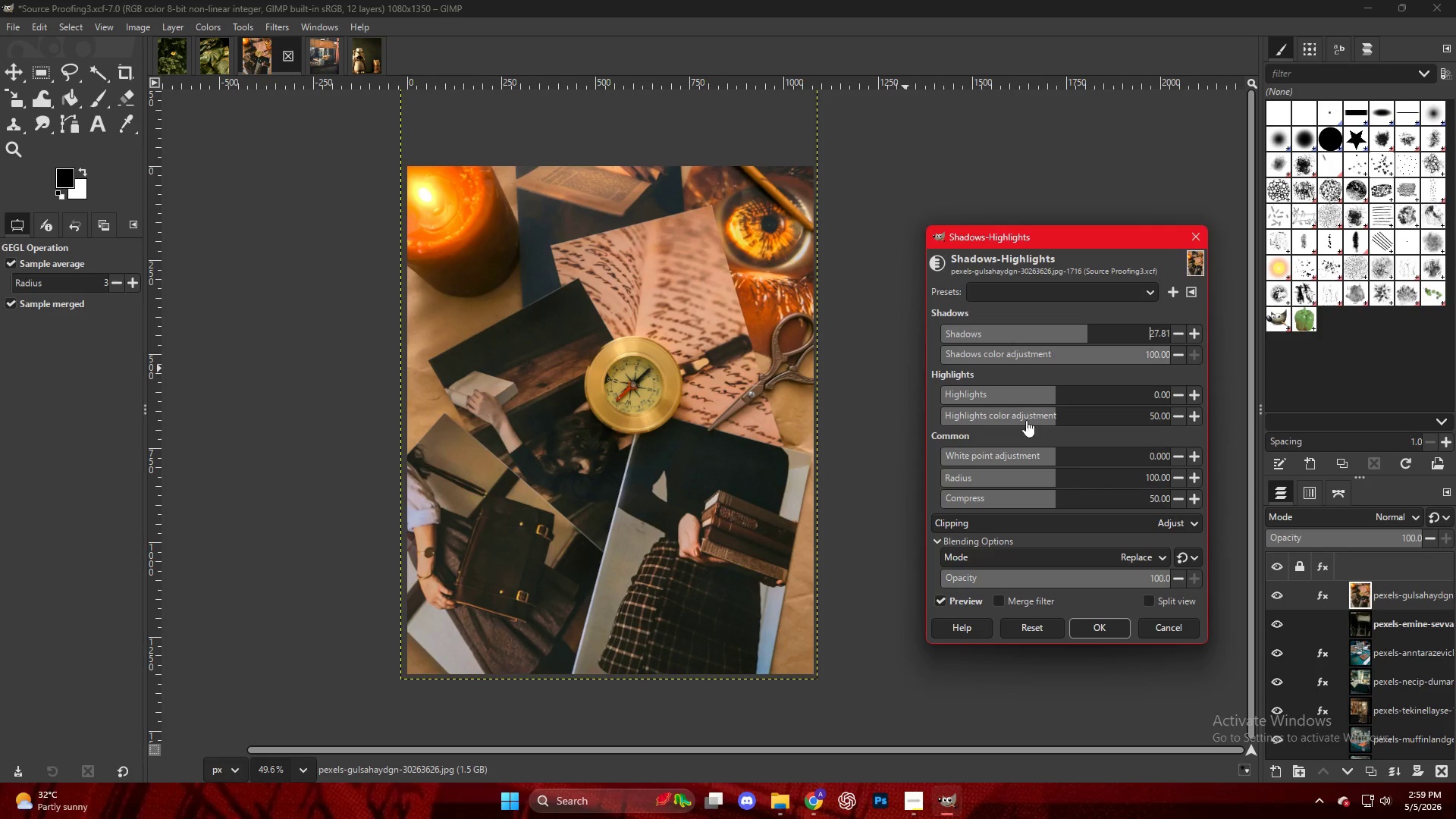 
left_click_drag(start_coordinate=[1040, 394], to_coordinate=[981, 418])
 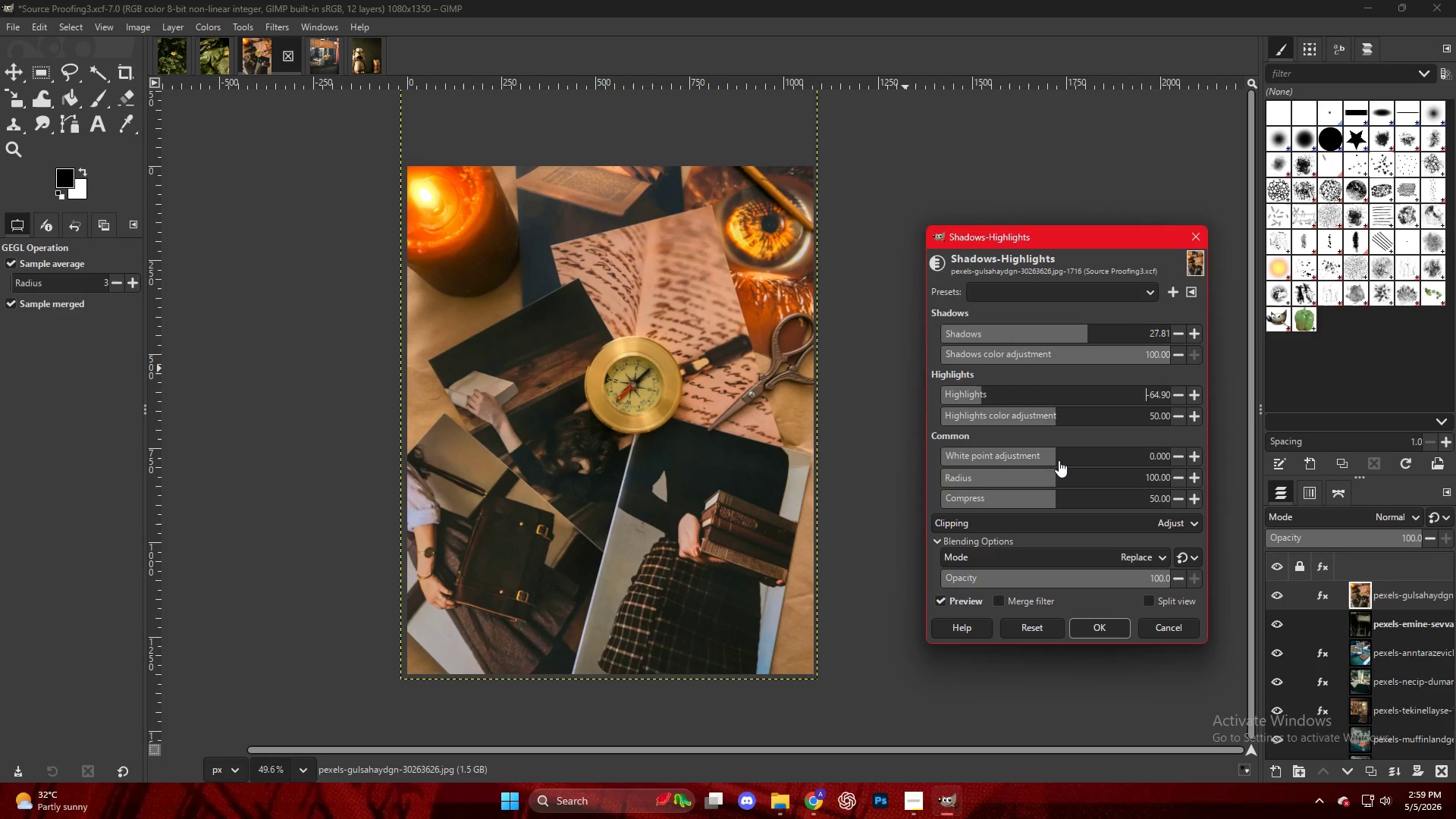 
left_click_drag(start_coordinate=[1056, 455], to_coordinate=[1072, 459])
 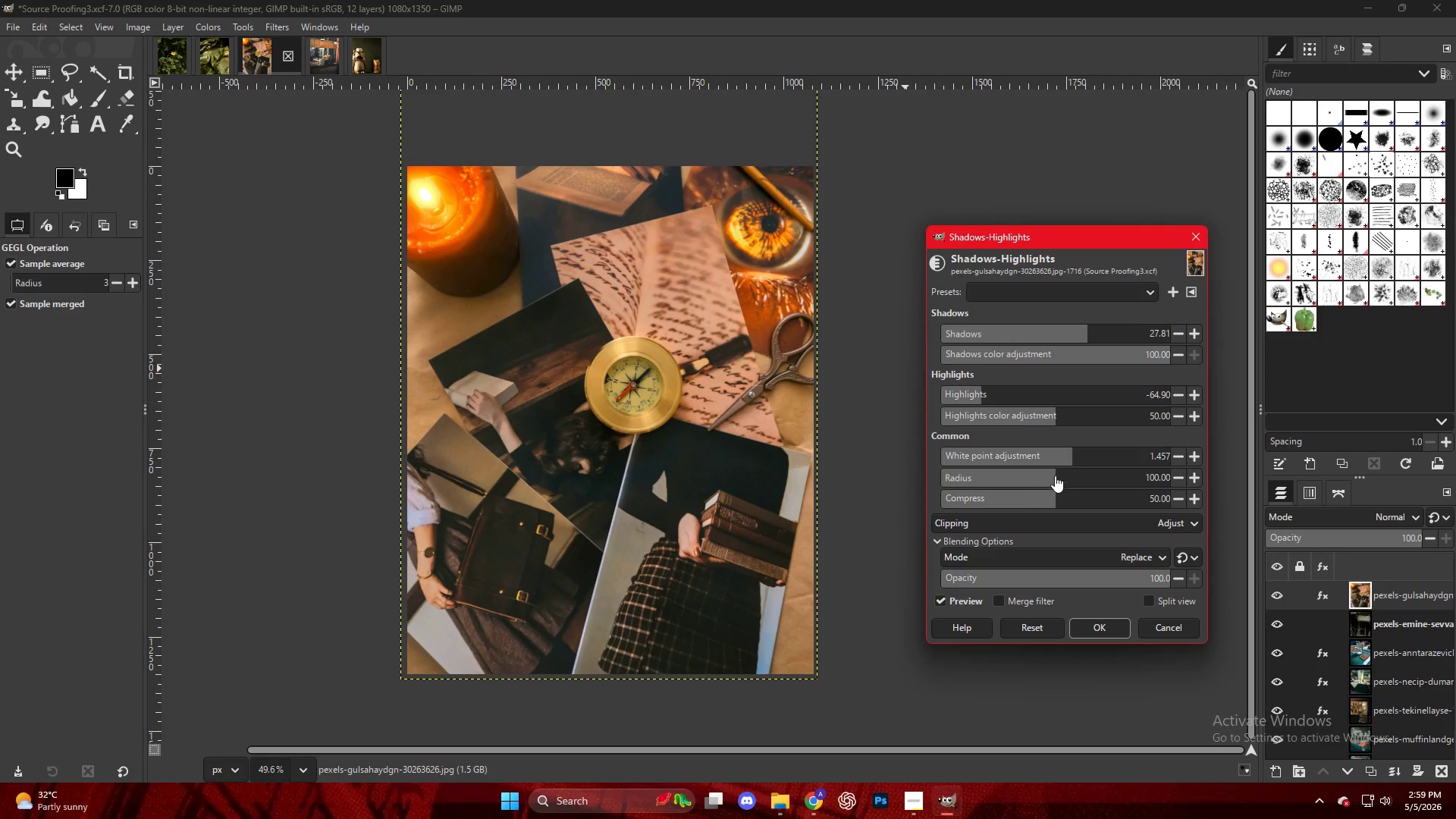 
left_click_drag(start_coordinate=[1053, 475], to_coordinate=[1074, 481])
 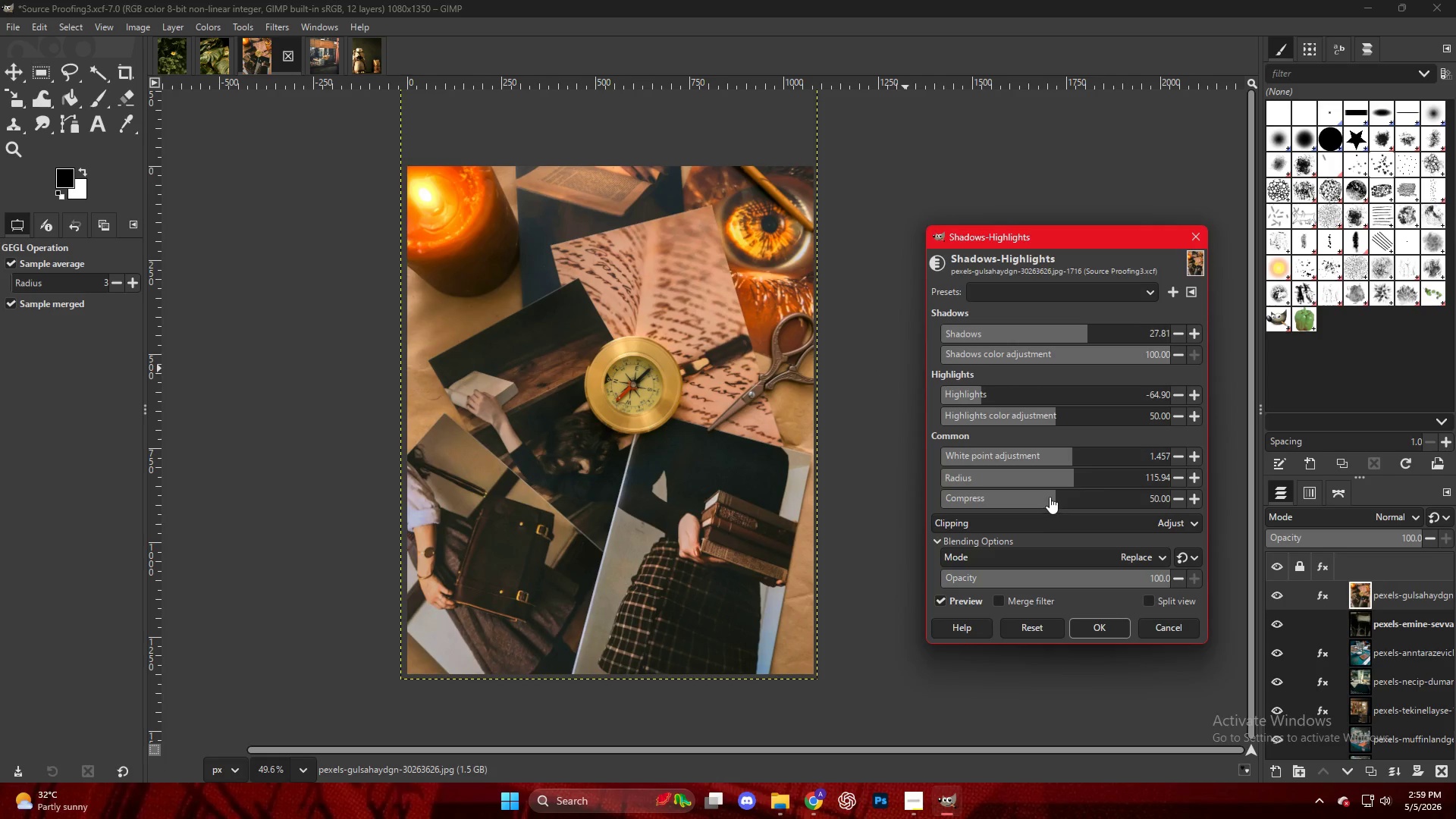 
left_click_drag(start_coordinate=[1050, 496], to_coordinate=[1069, 497])
 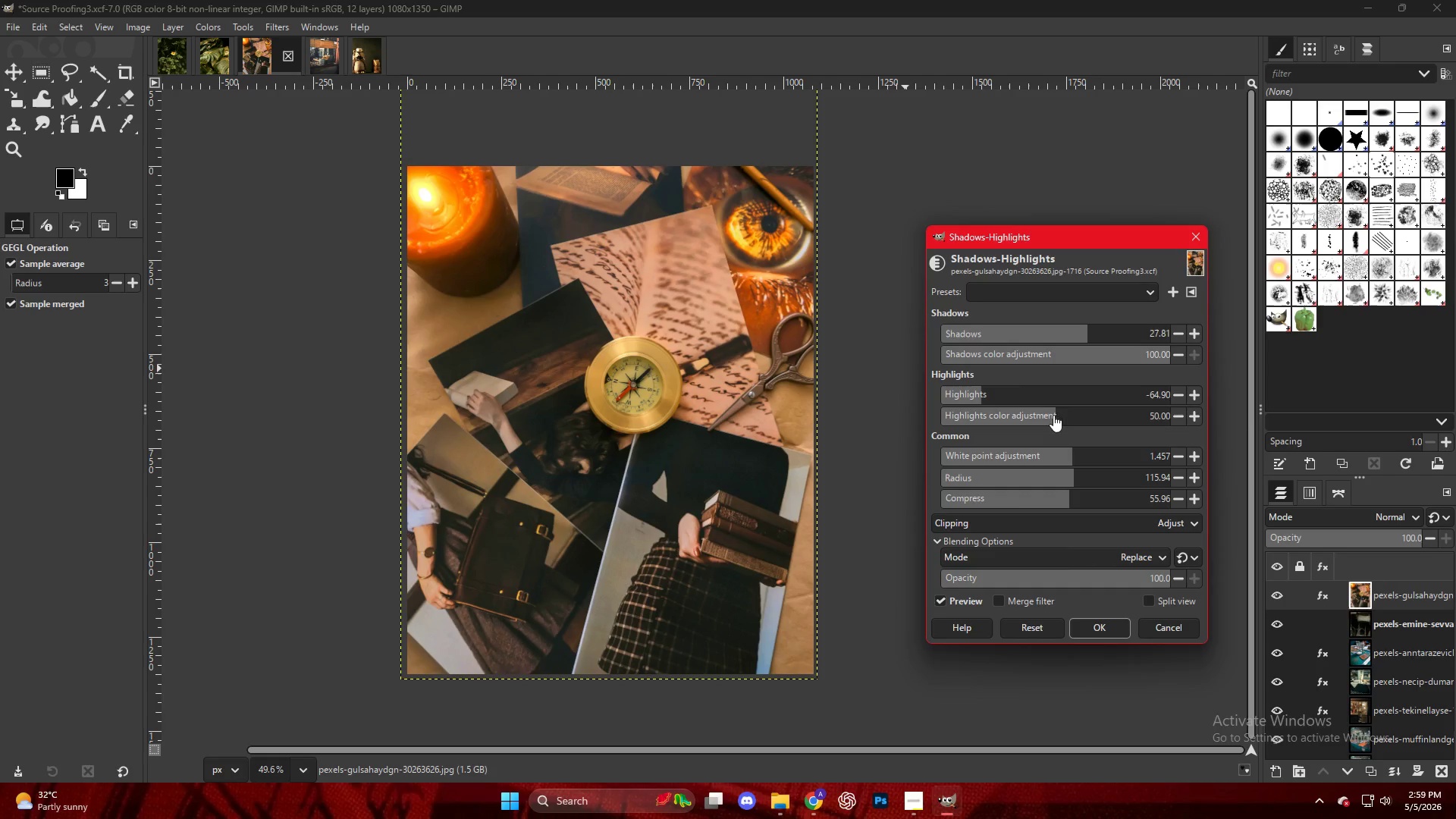 
left_click_drag(start_coordinate=[1053, 415], to_coordinate=[1084, 427])
 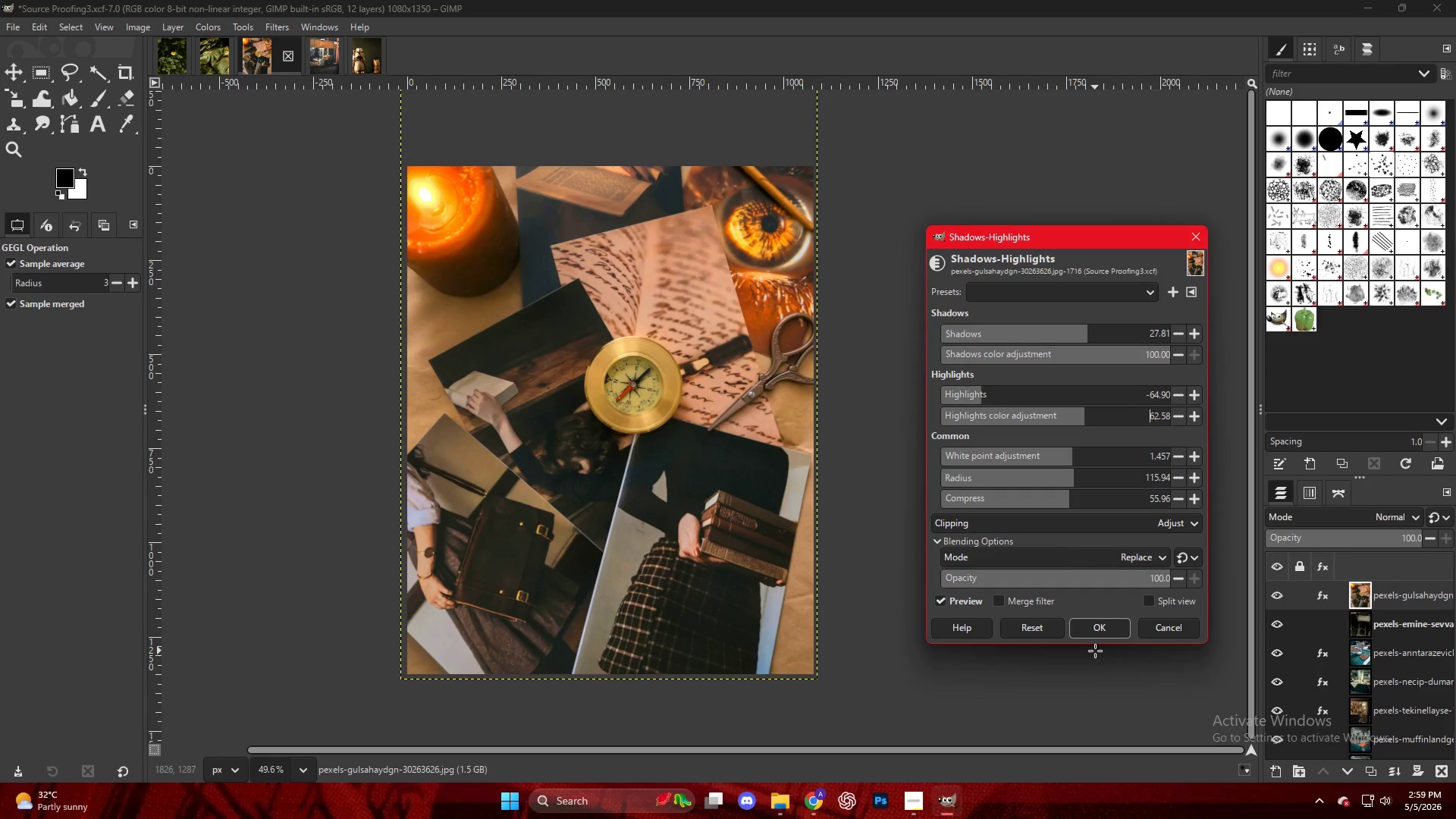 
left_click([1106, 632])
 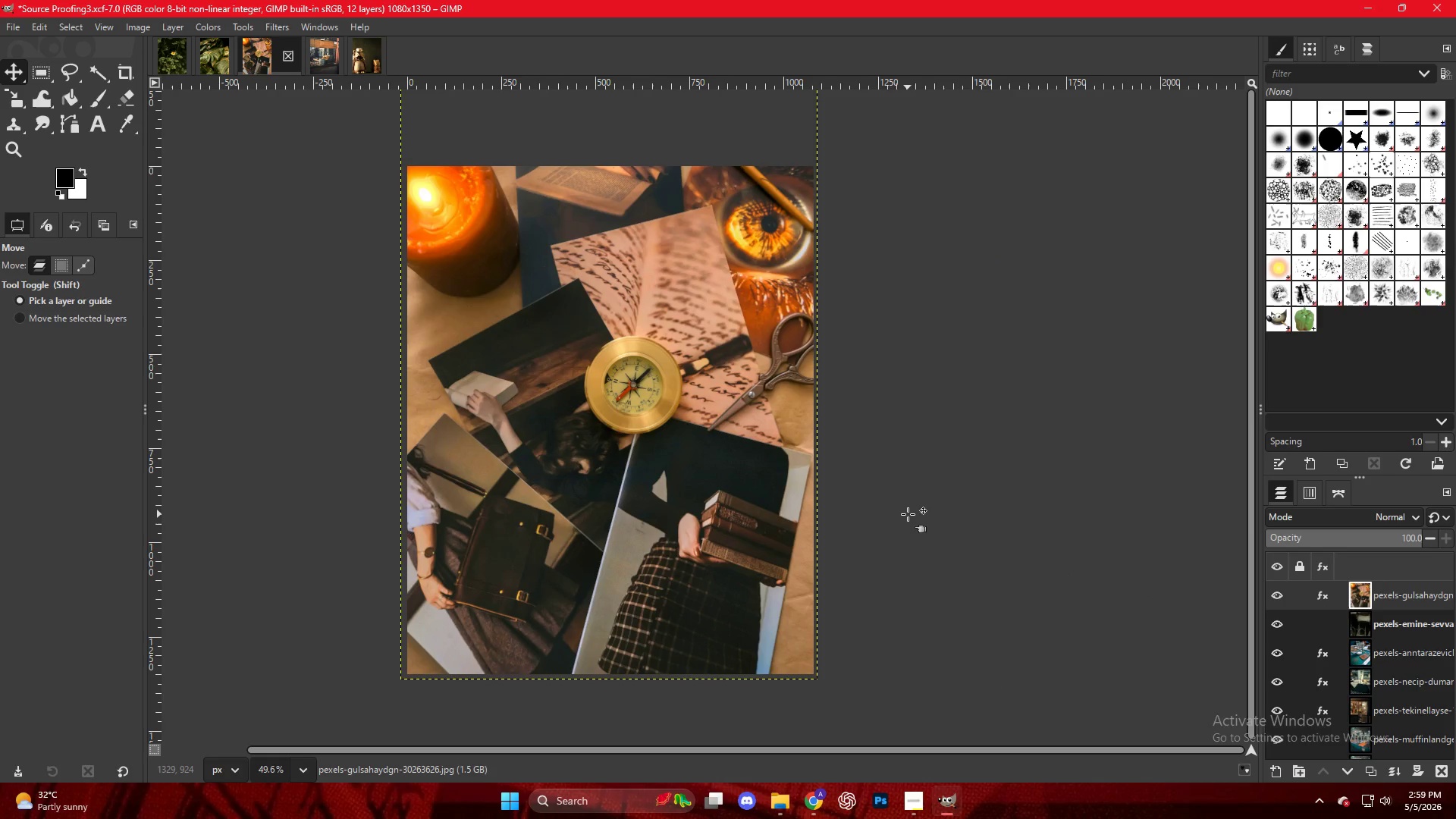 
hold_key(key=ShiftLeft, duration=1.44)
 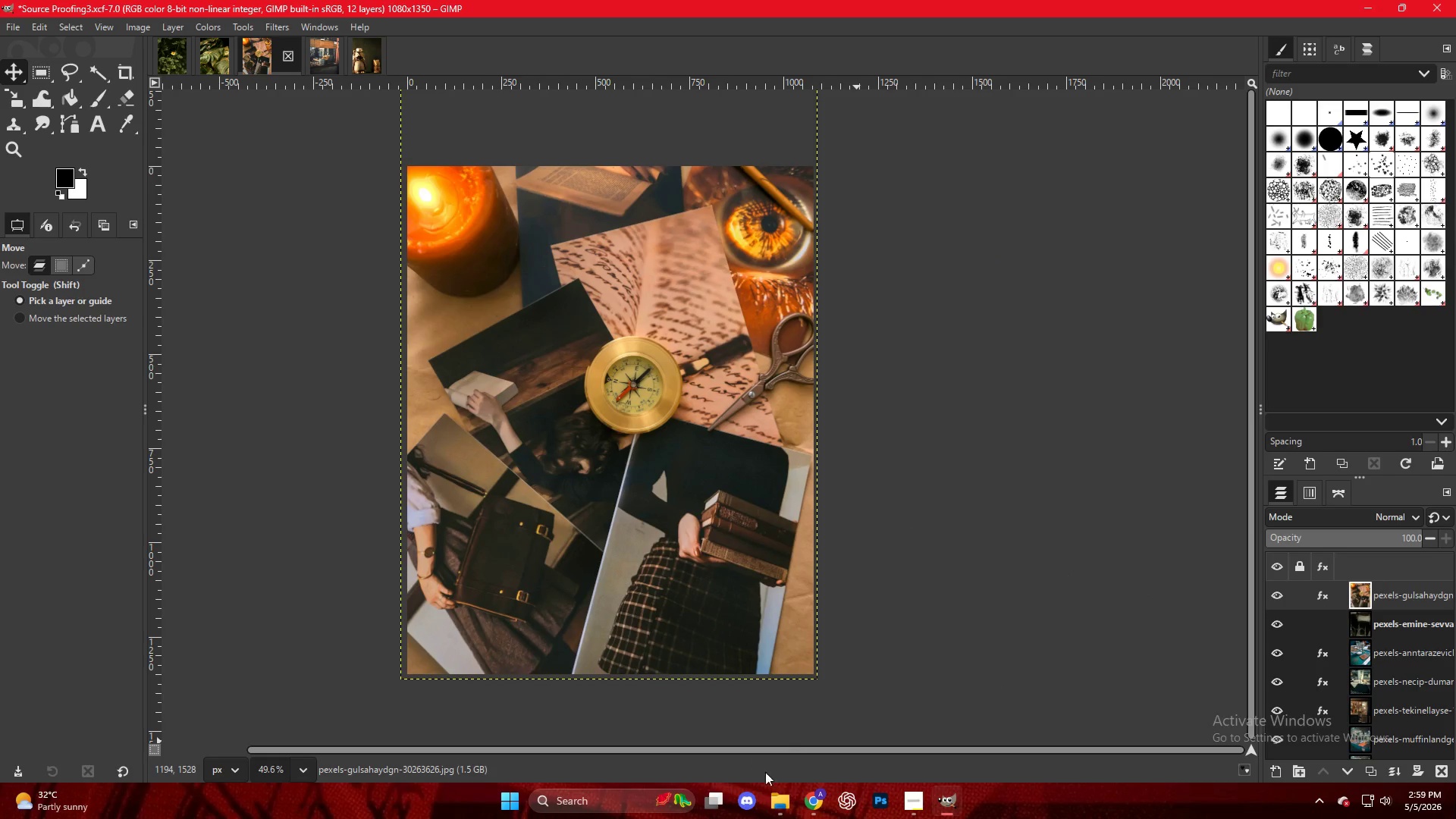 
hold_key(key=ControlLeft, duration=1.47)
 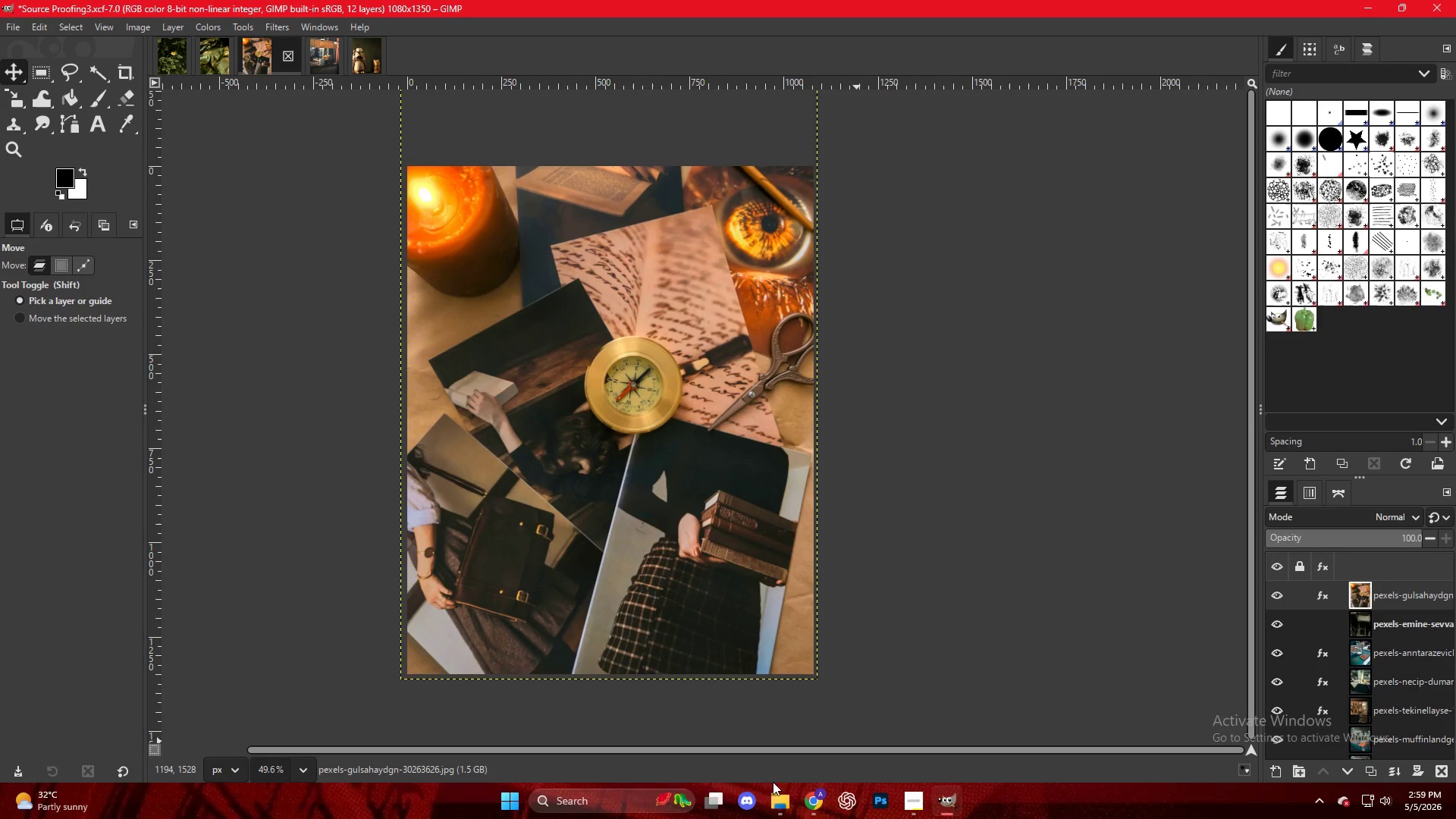 
left_click([778, 800])
 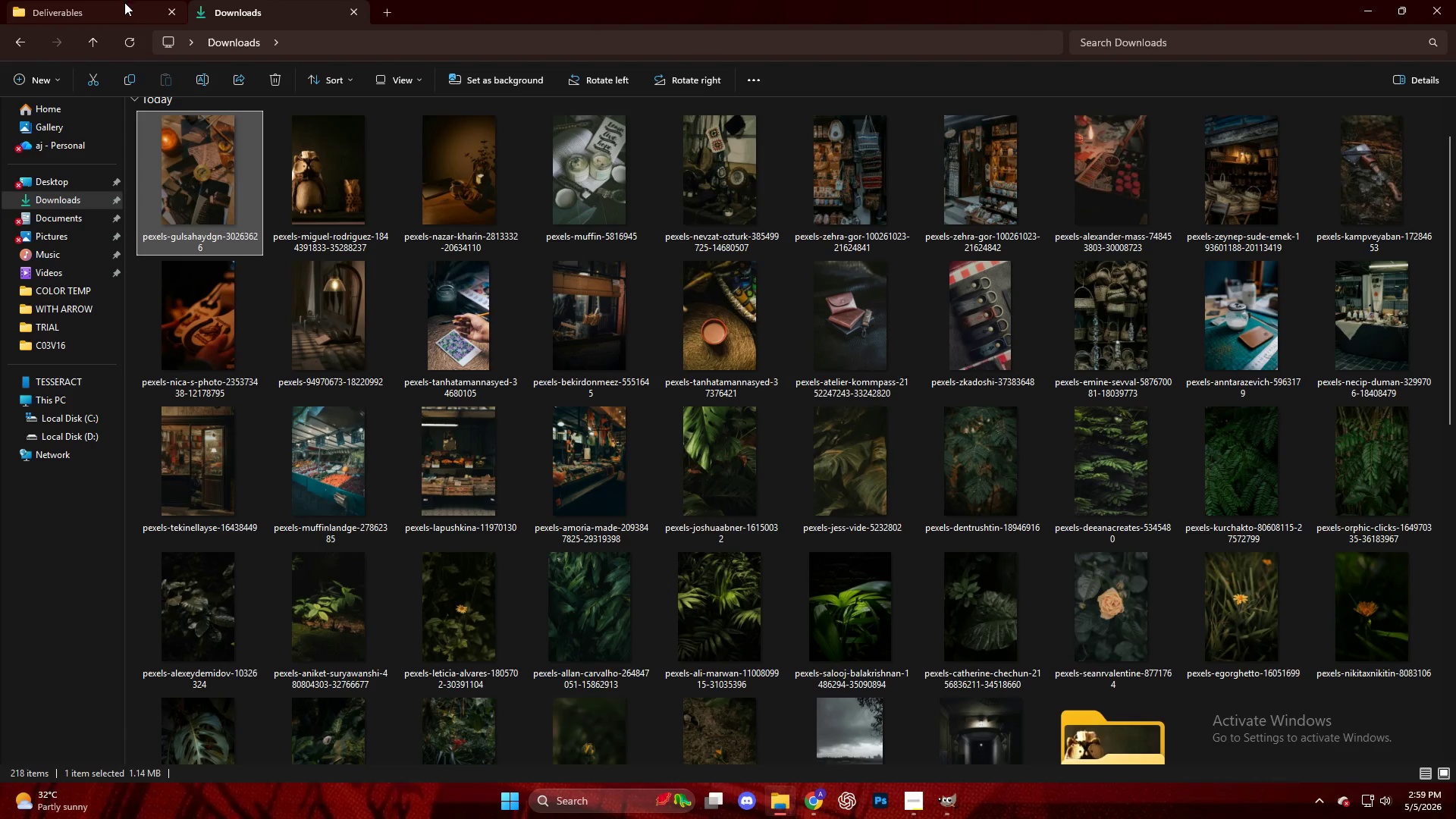 
left_click([96, 19])
 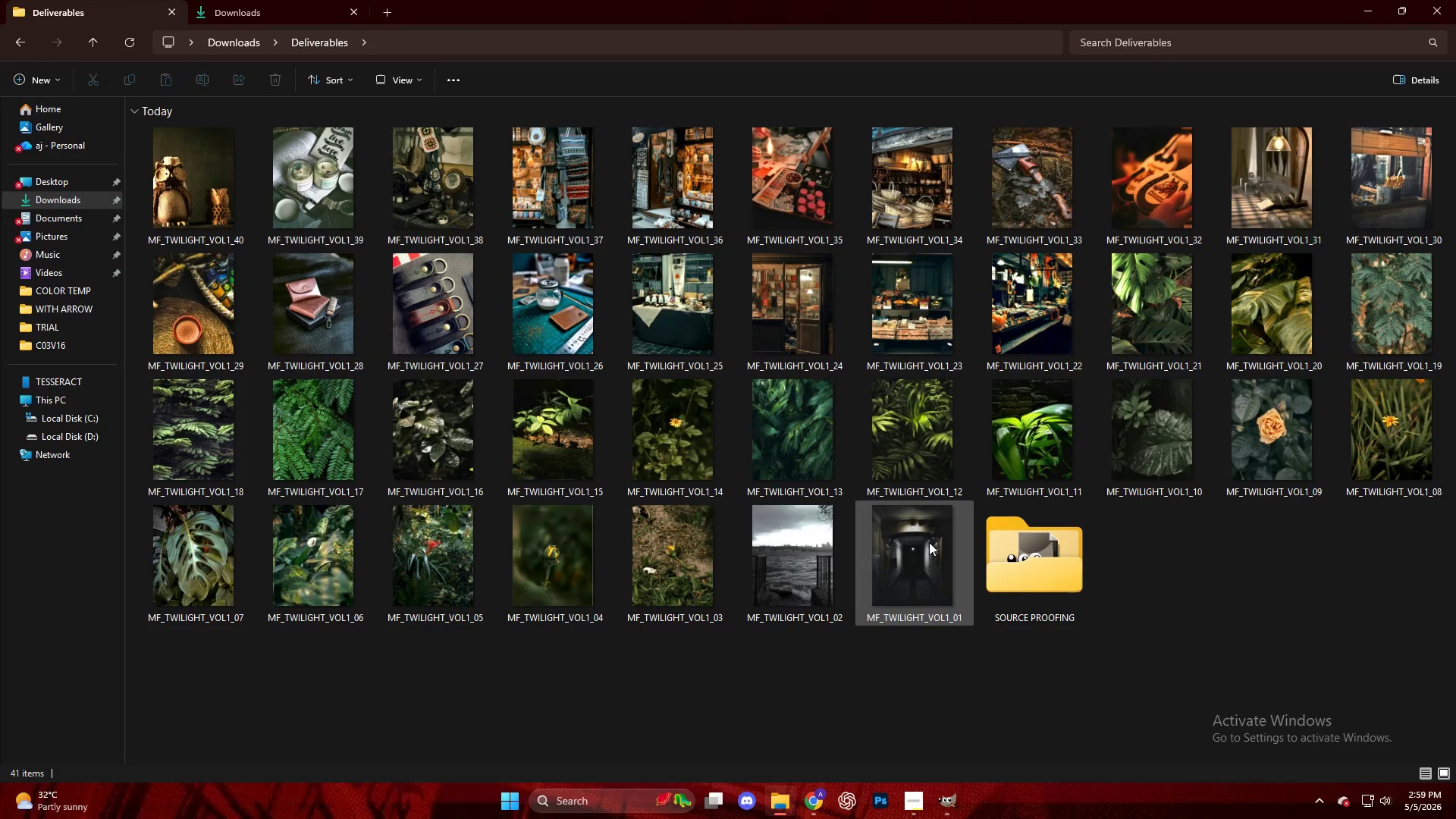 
left_click([952, 805])
 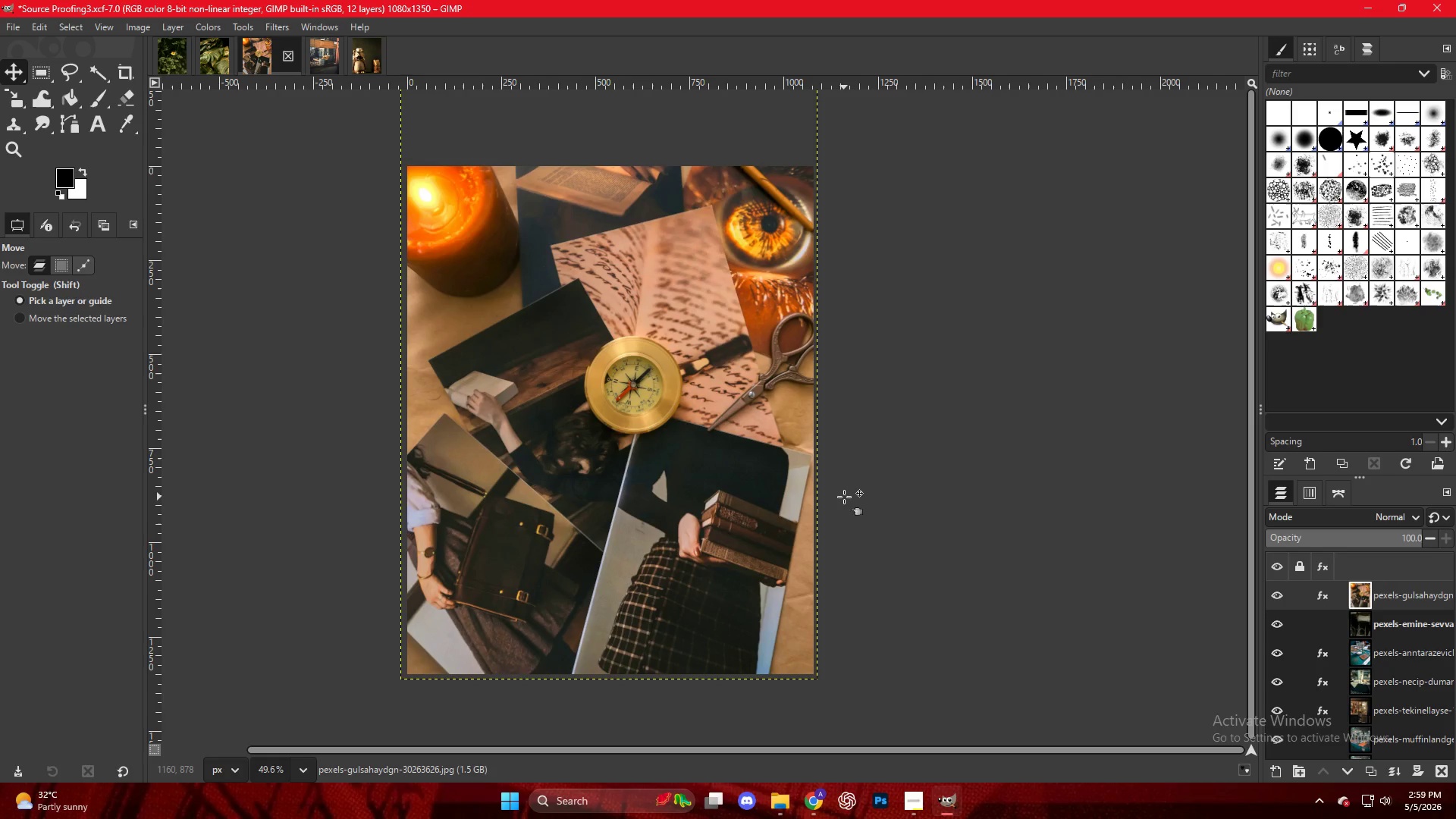 
key(Control+Shift+E)
 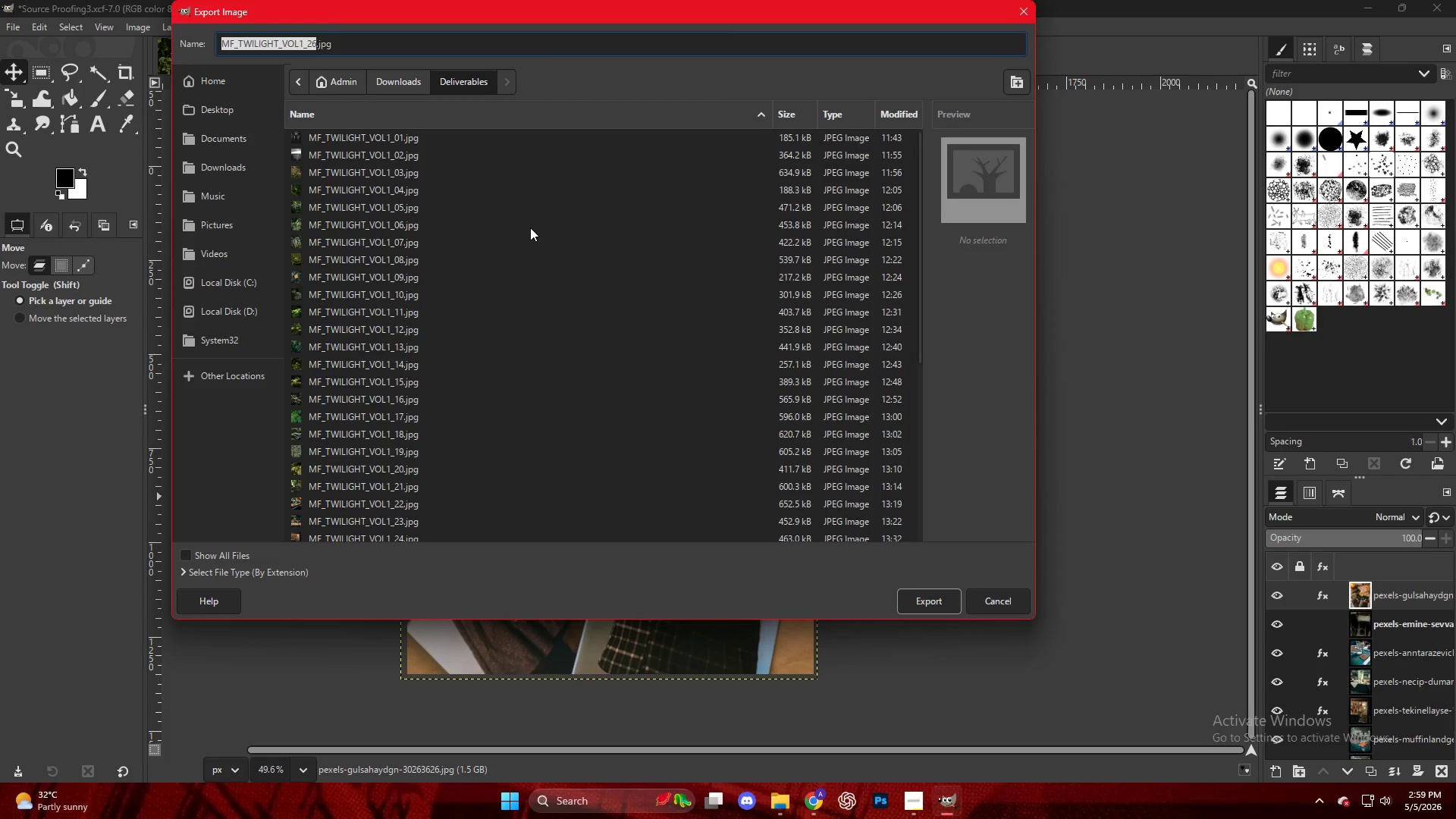 
scroll: coordinate [485, 482], scroll_direction: down, amount: 11.0
 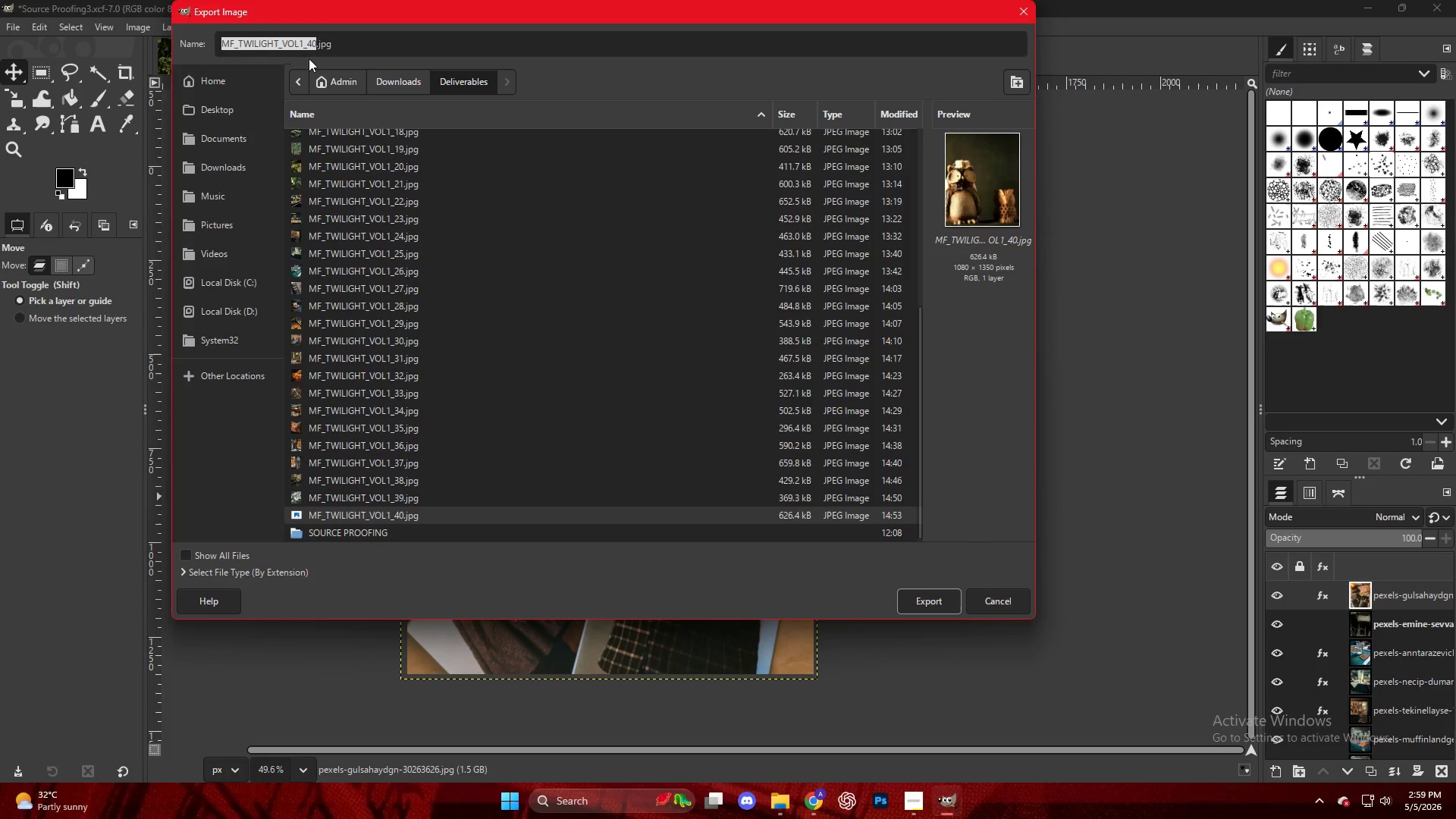 
left_click([313, 39])
 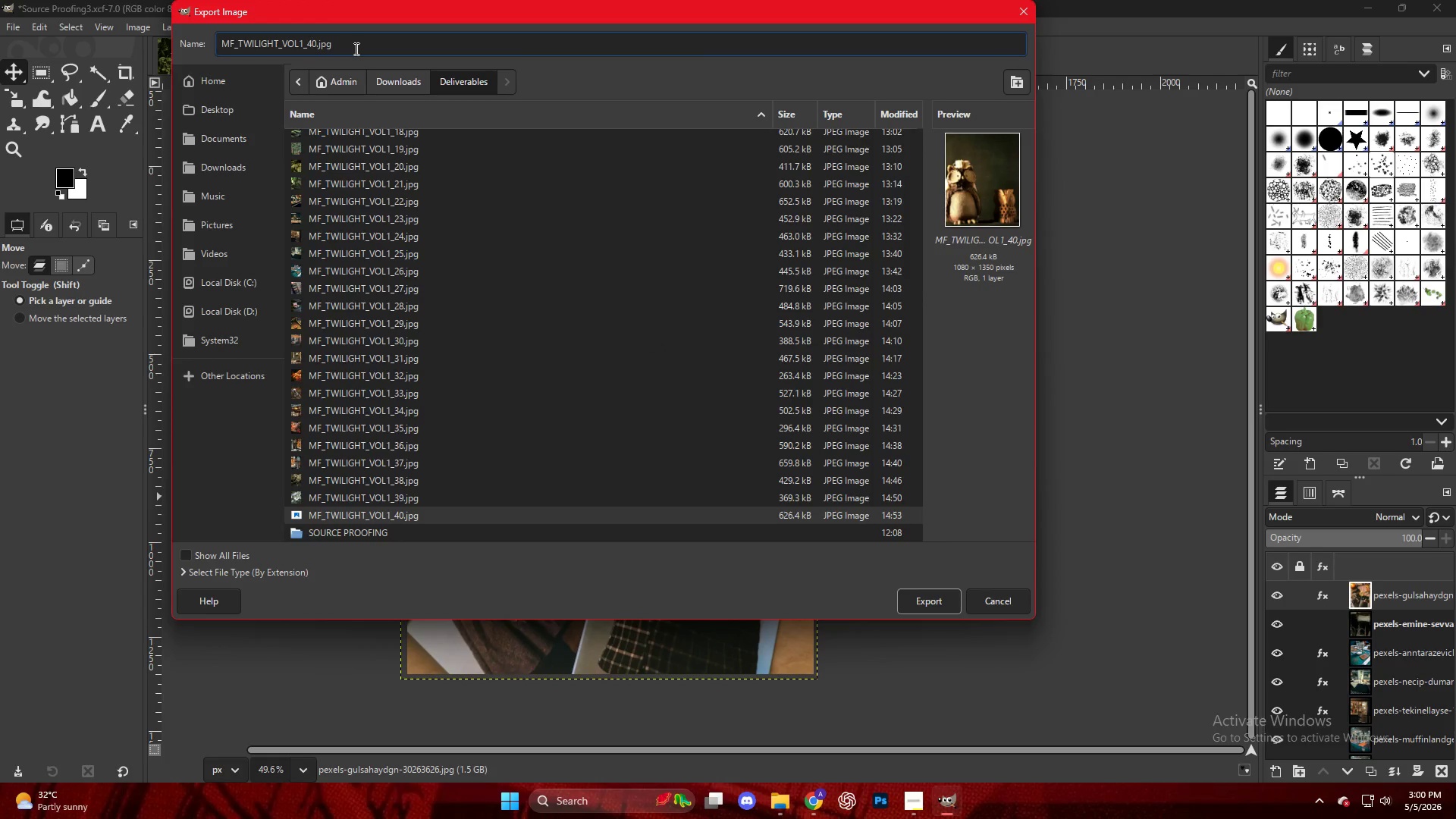 
key(ArrowRight)
 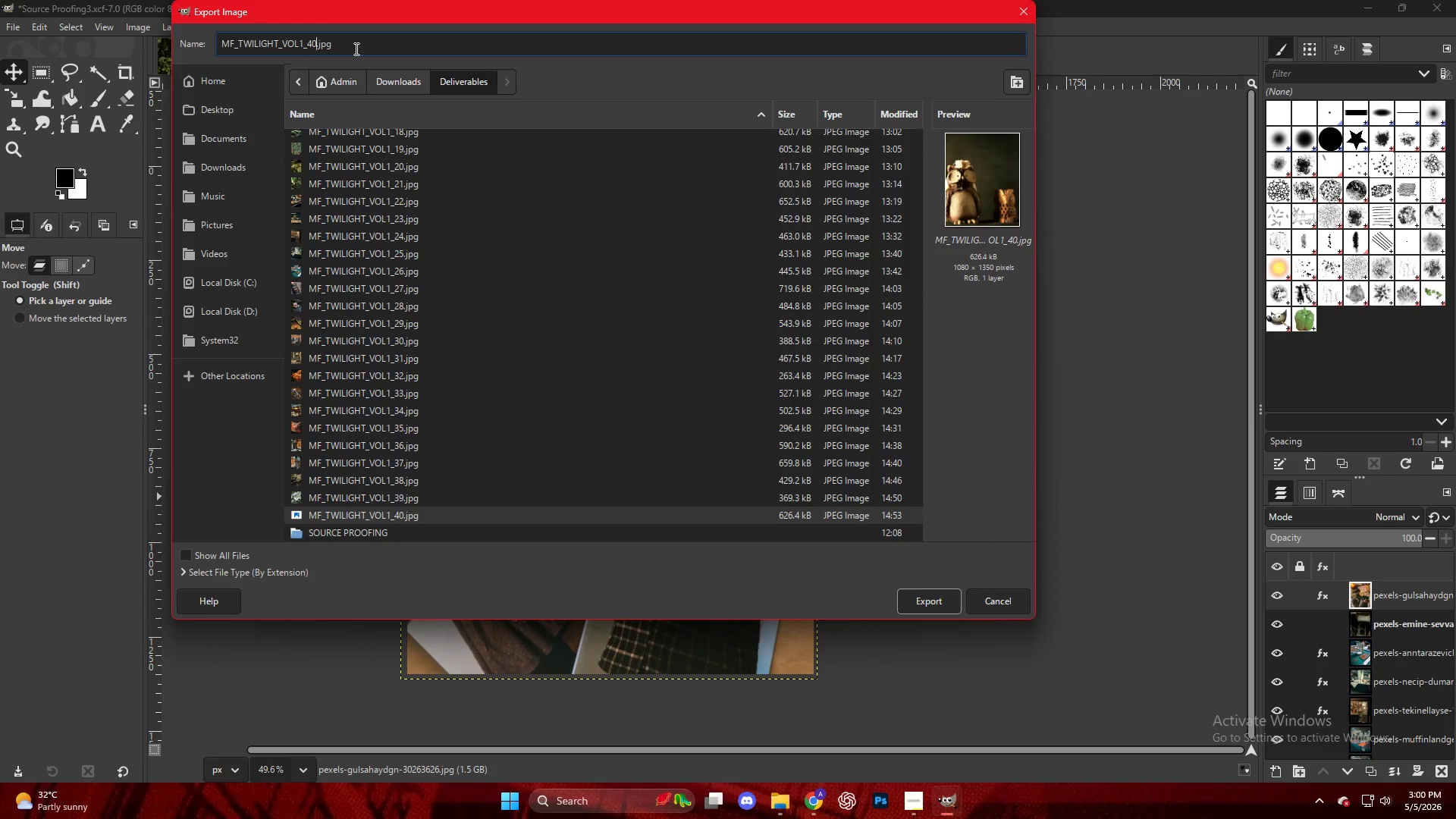 
key(Backspace)
 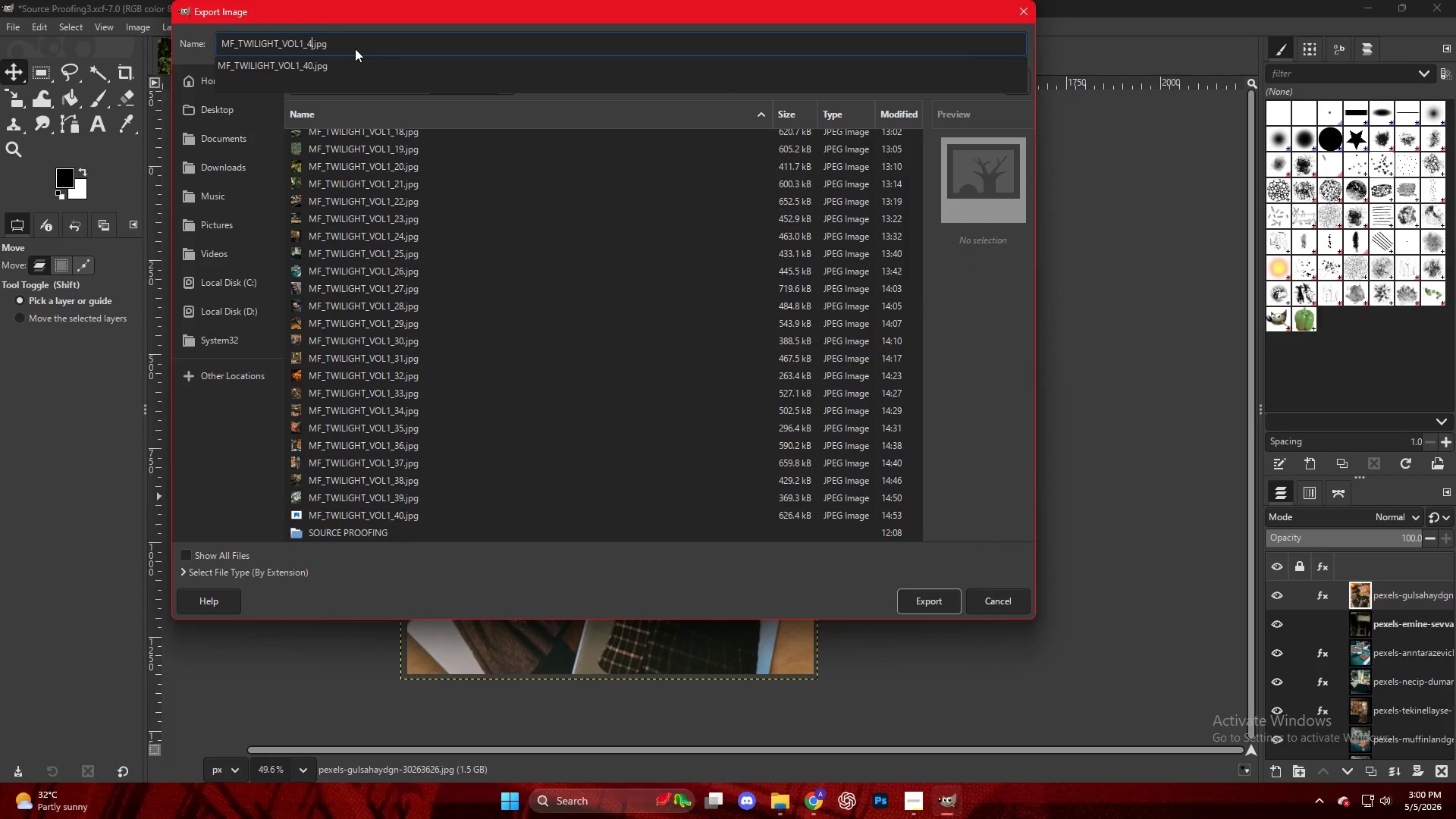 
key(1)
 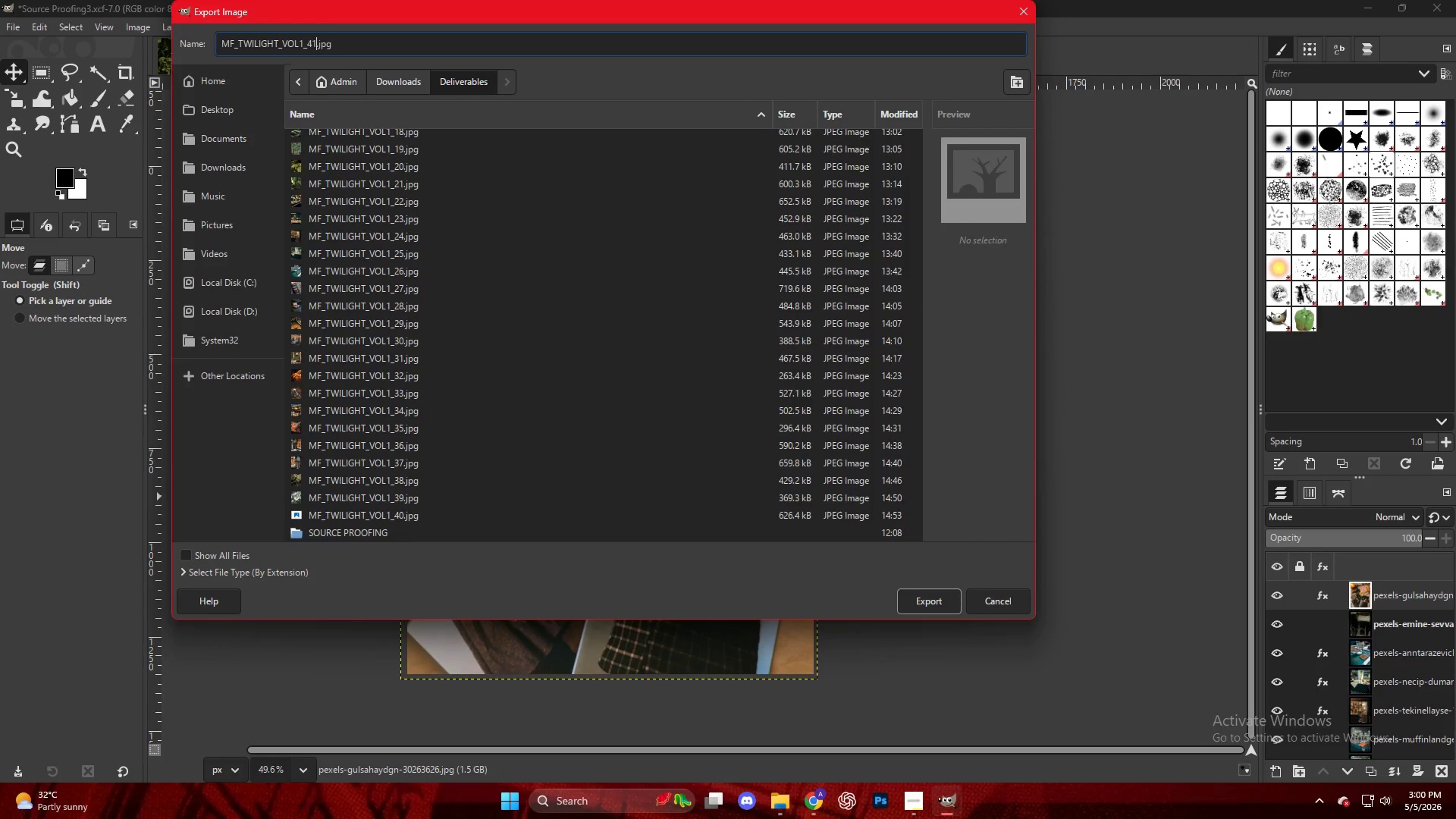 
key(NumpadEnter)
 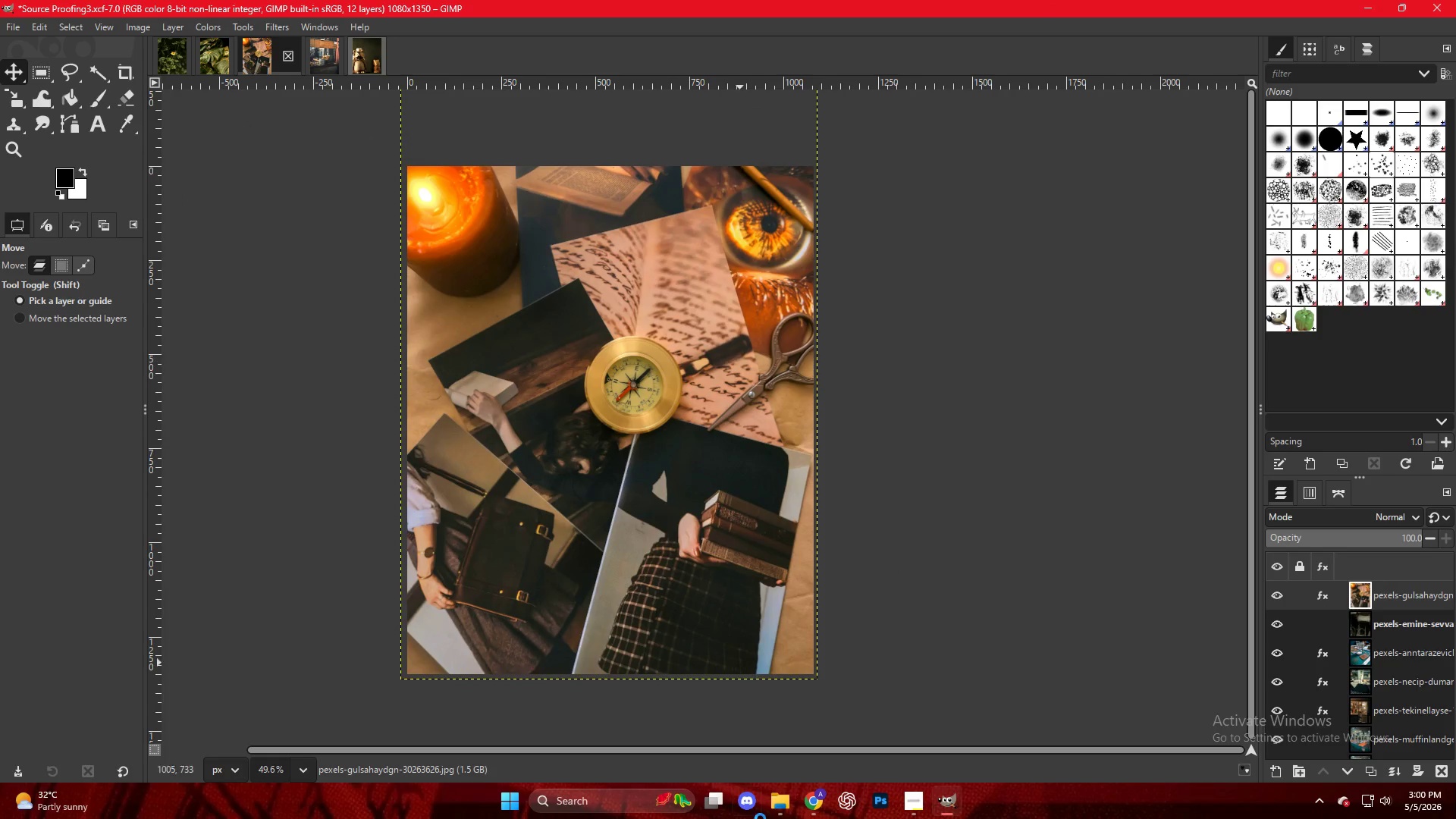 
left_click([814, 814])
 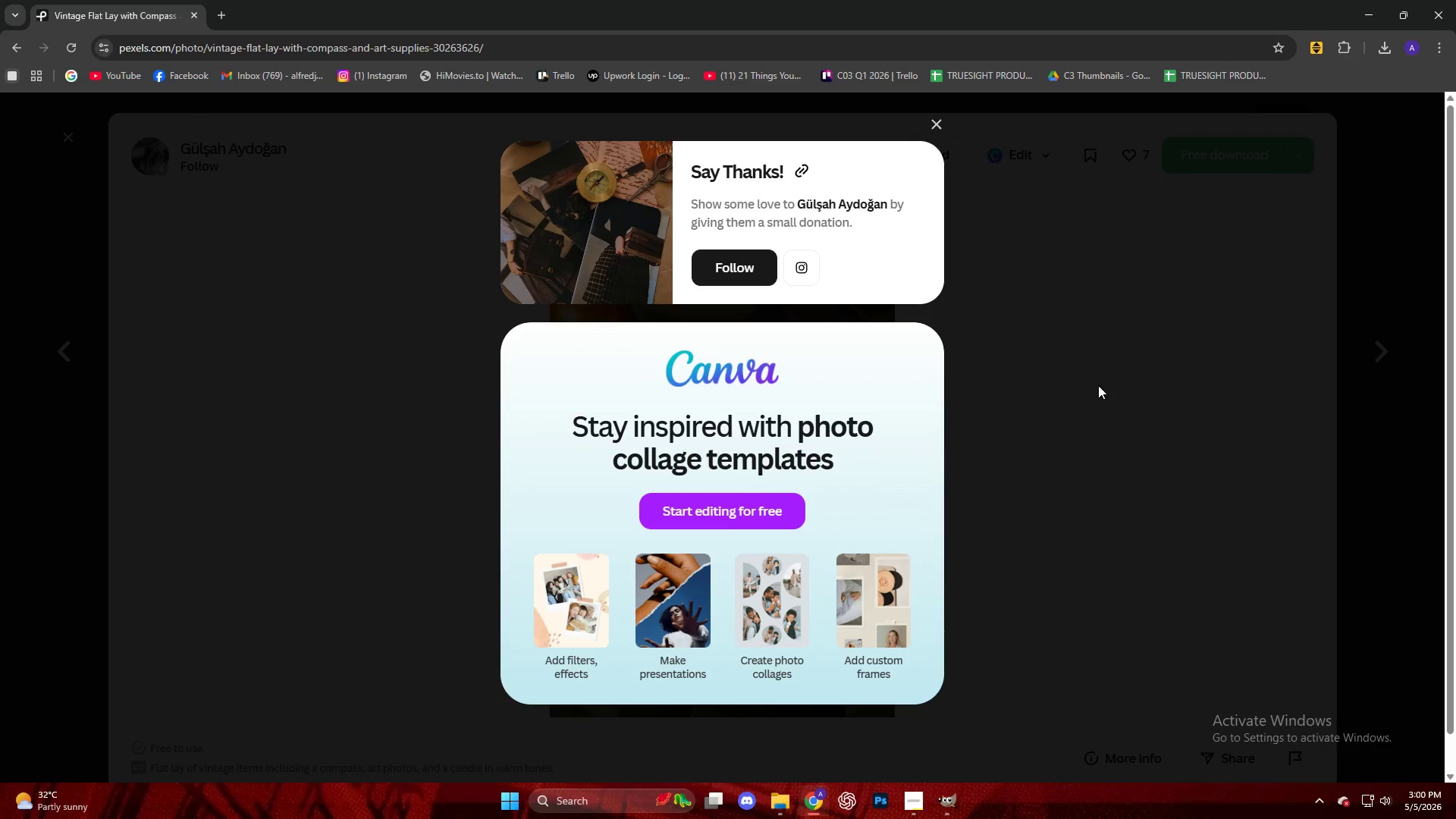 
left_click([1160, 364])
 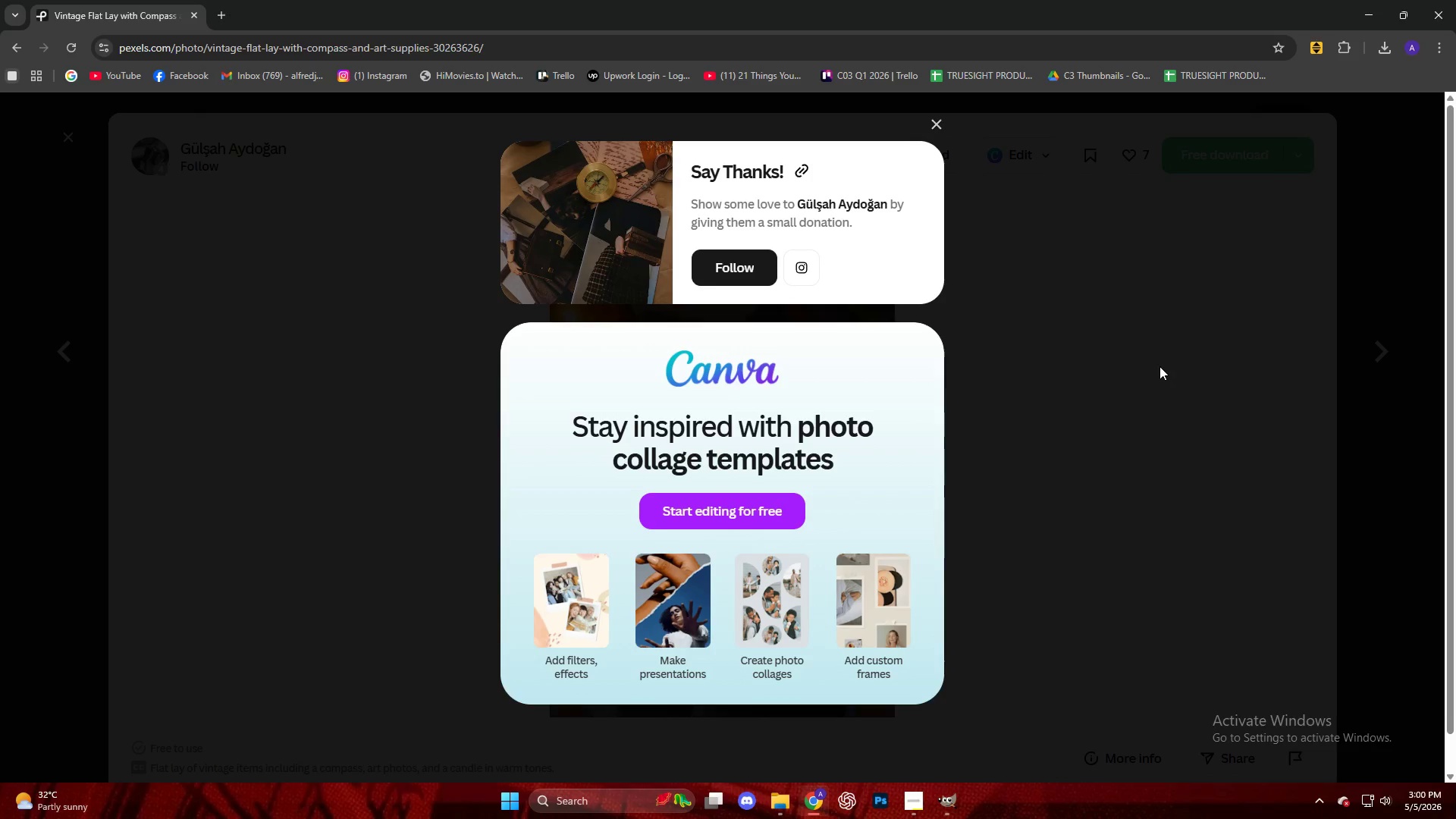 
scroll: coordinate [880, 373], scroll_direction: down, amount: 20.0
 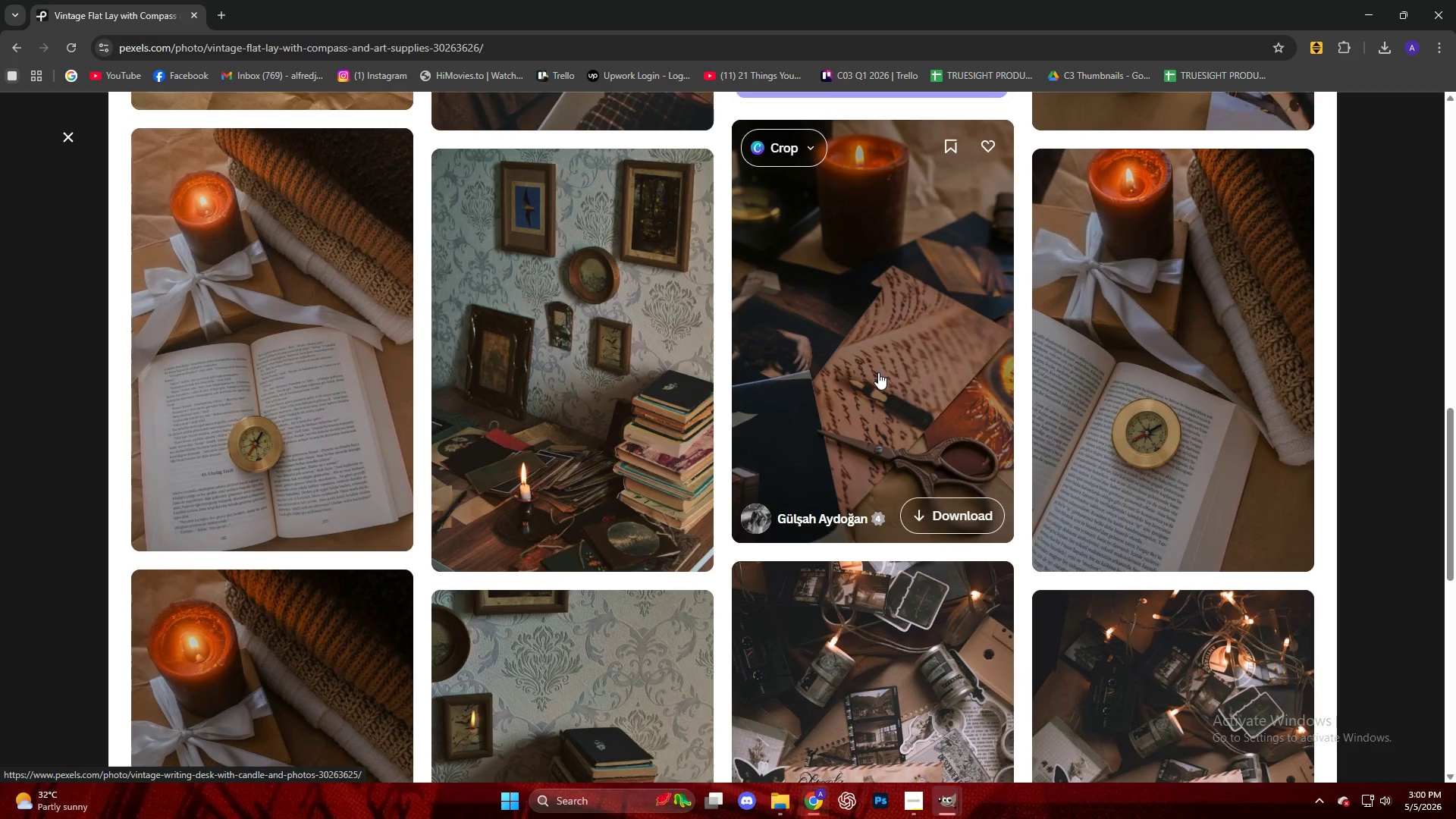 
scroll: coordinate [876, 369], scroll_direction: down, amount: 10.0
 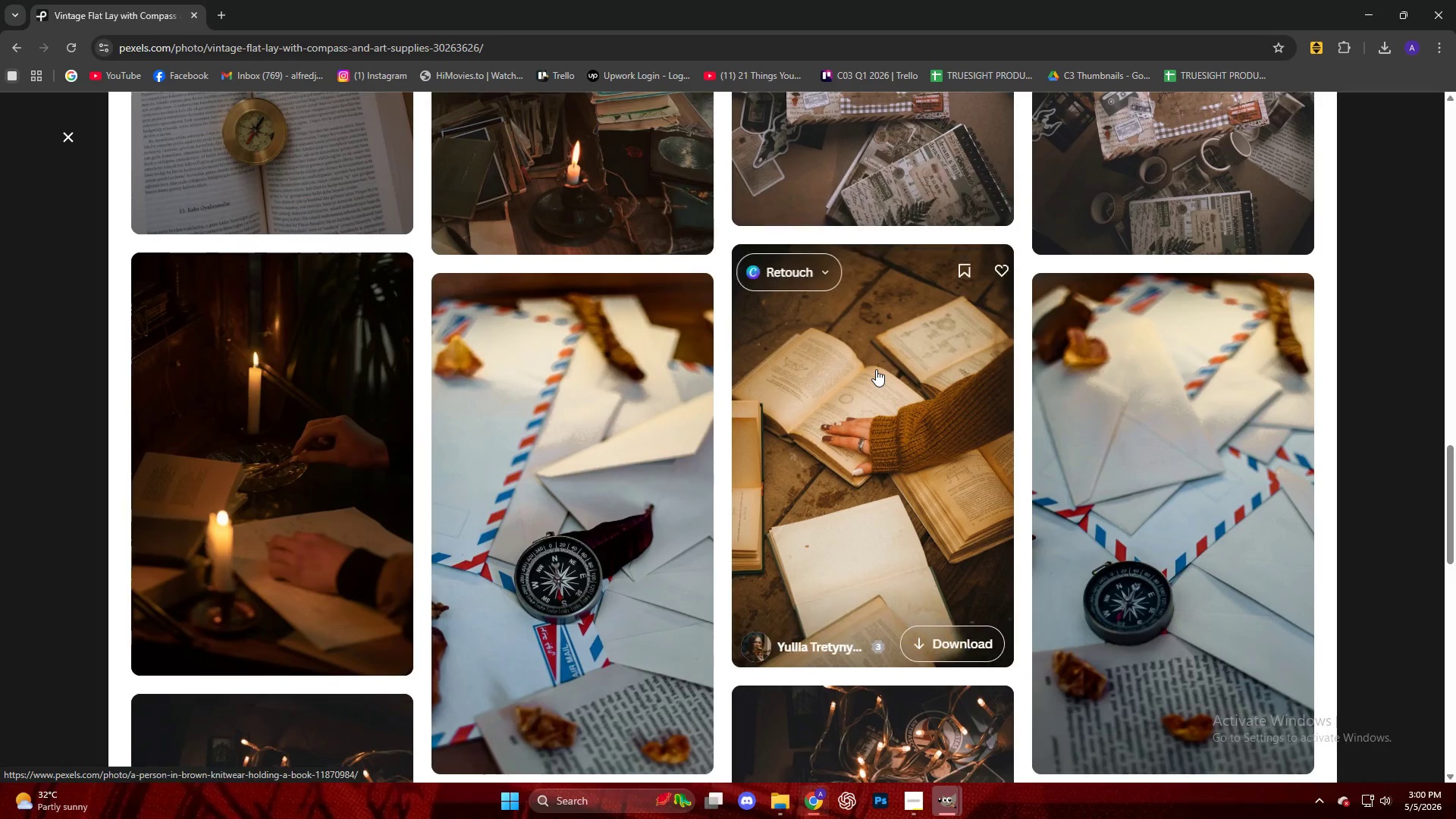 
scroll: coordinate [876, 369], scroll_direction: up, amount: 1.0
 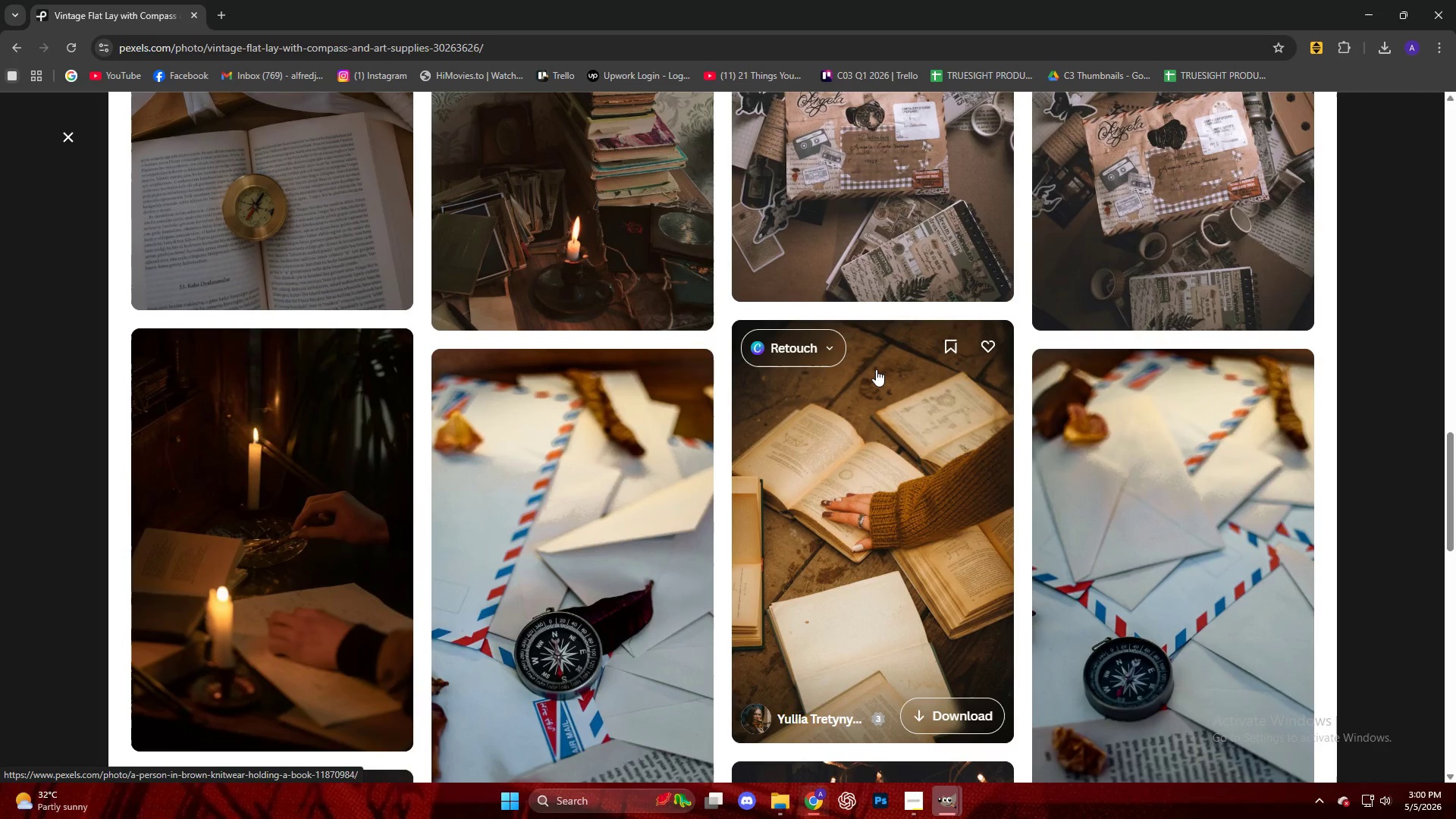 
scroll: coordinate [814, 406], scroll_direction: down, amount: 13.0
 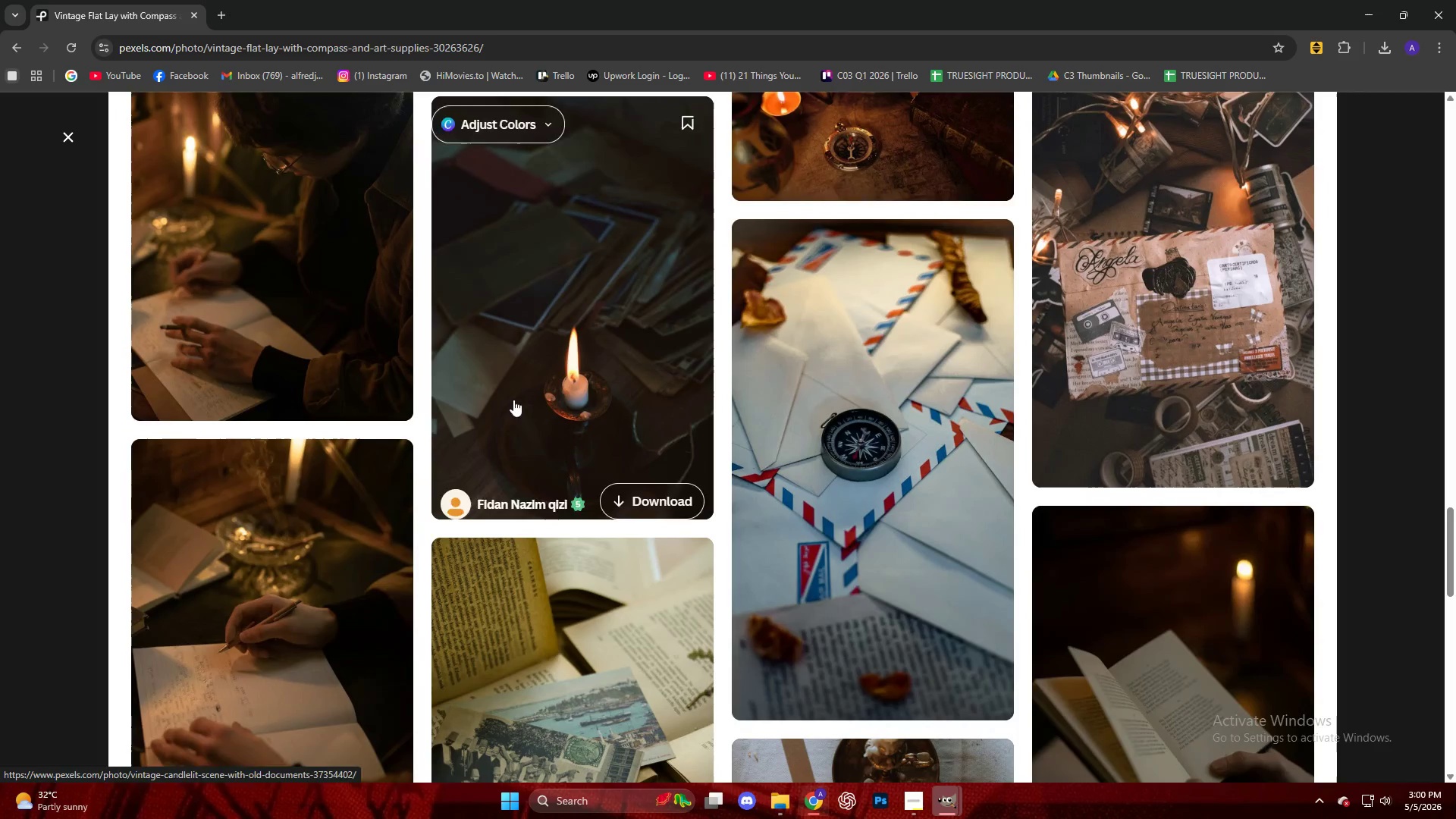 
left_click([62, 287])
 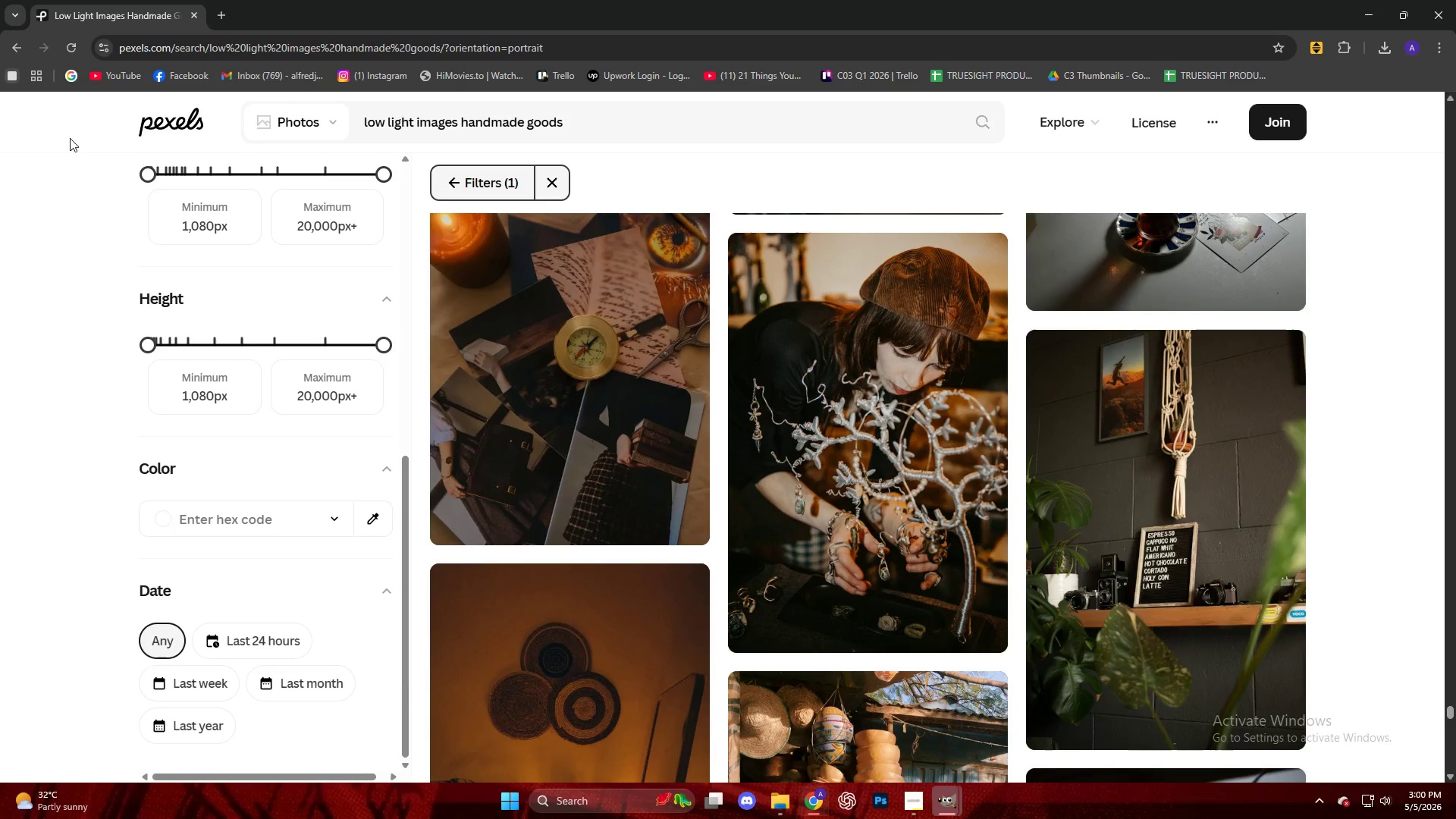 
scroll: coordinate [628, 473], scroll_direction: down, amount: 17.0
 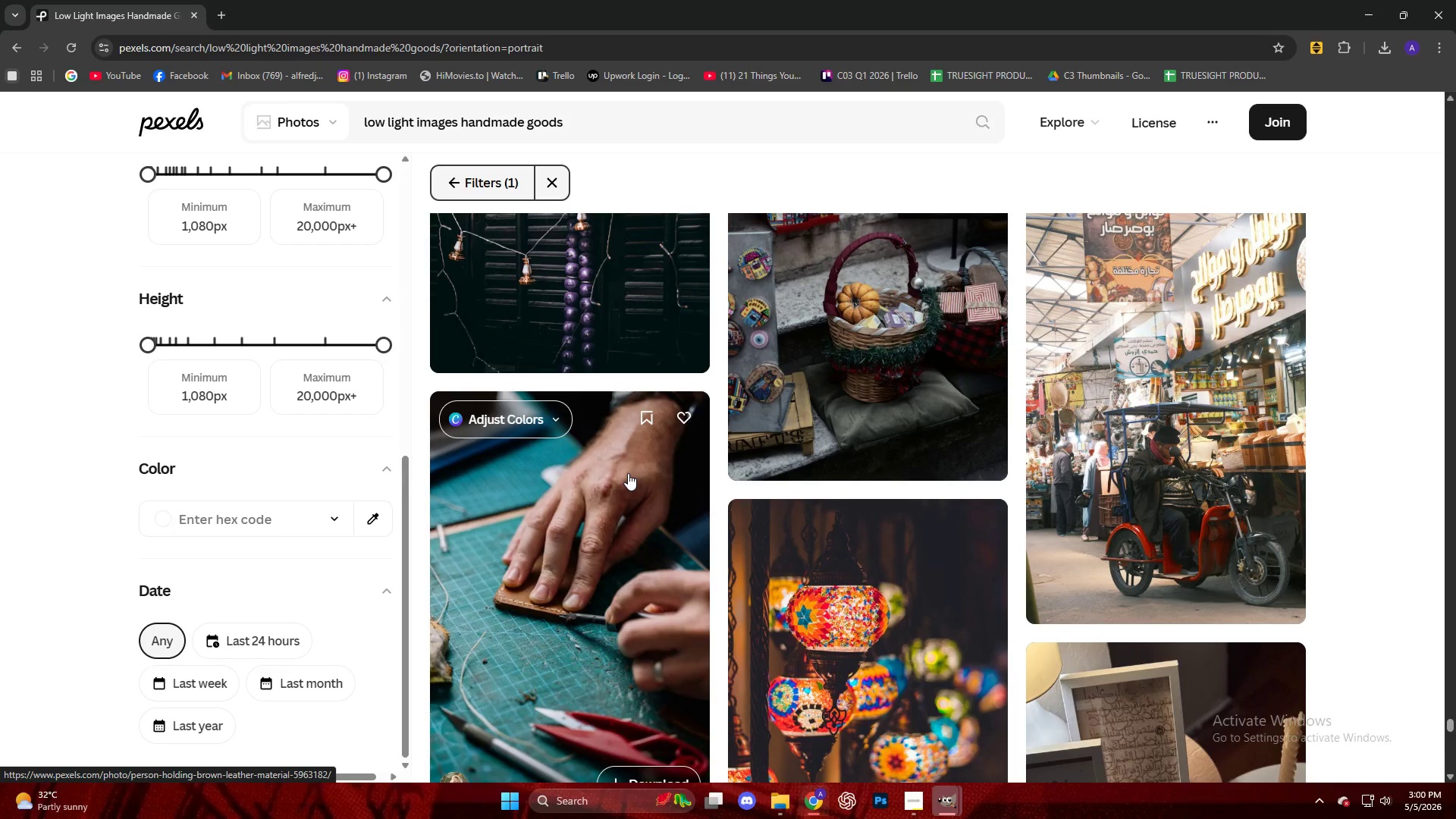 
wait(7.2)
 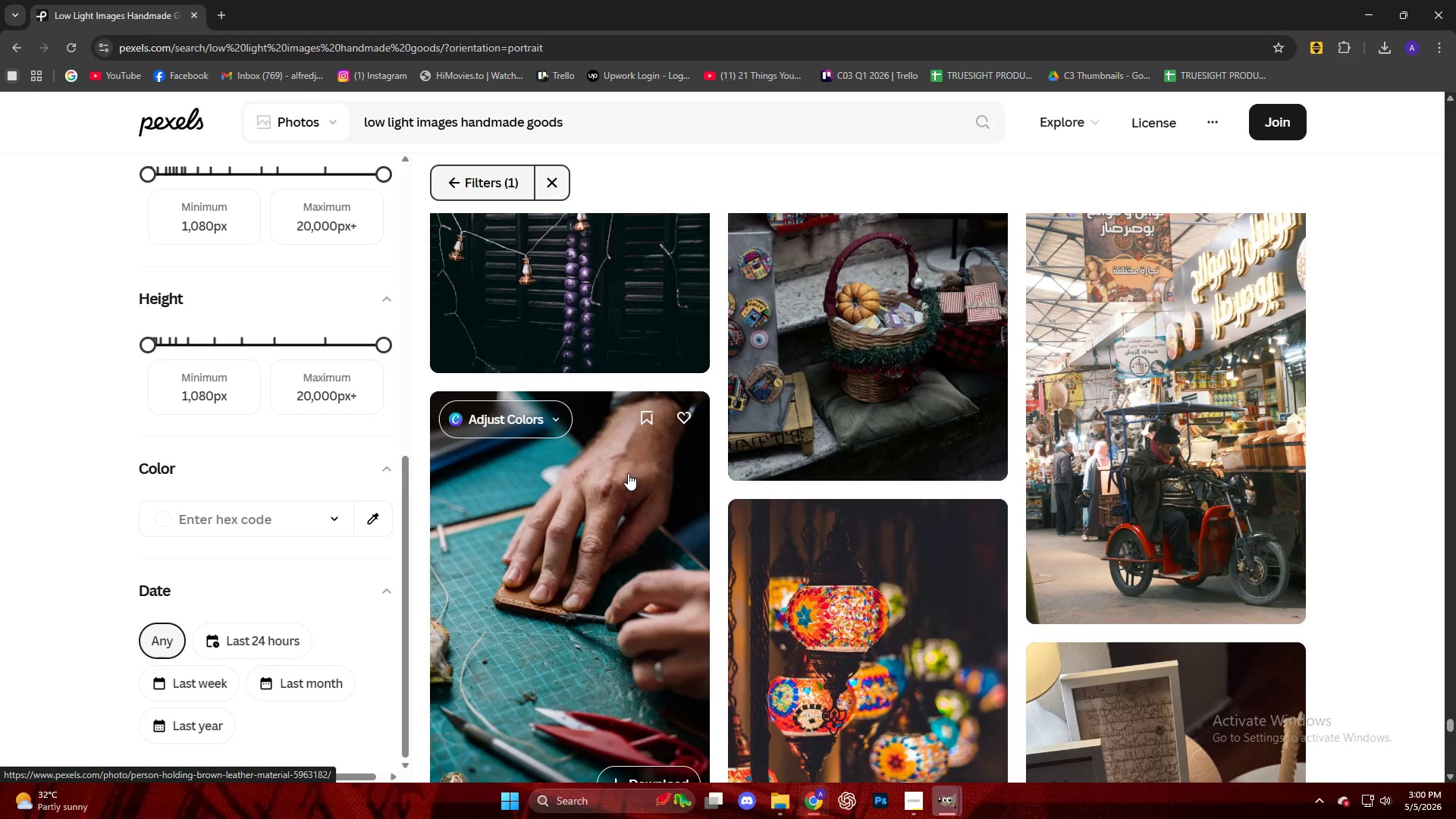 
scroll: coordinate [624, 484], scroll_direction: down, amount: 26.0
 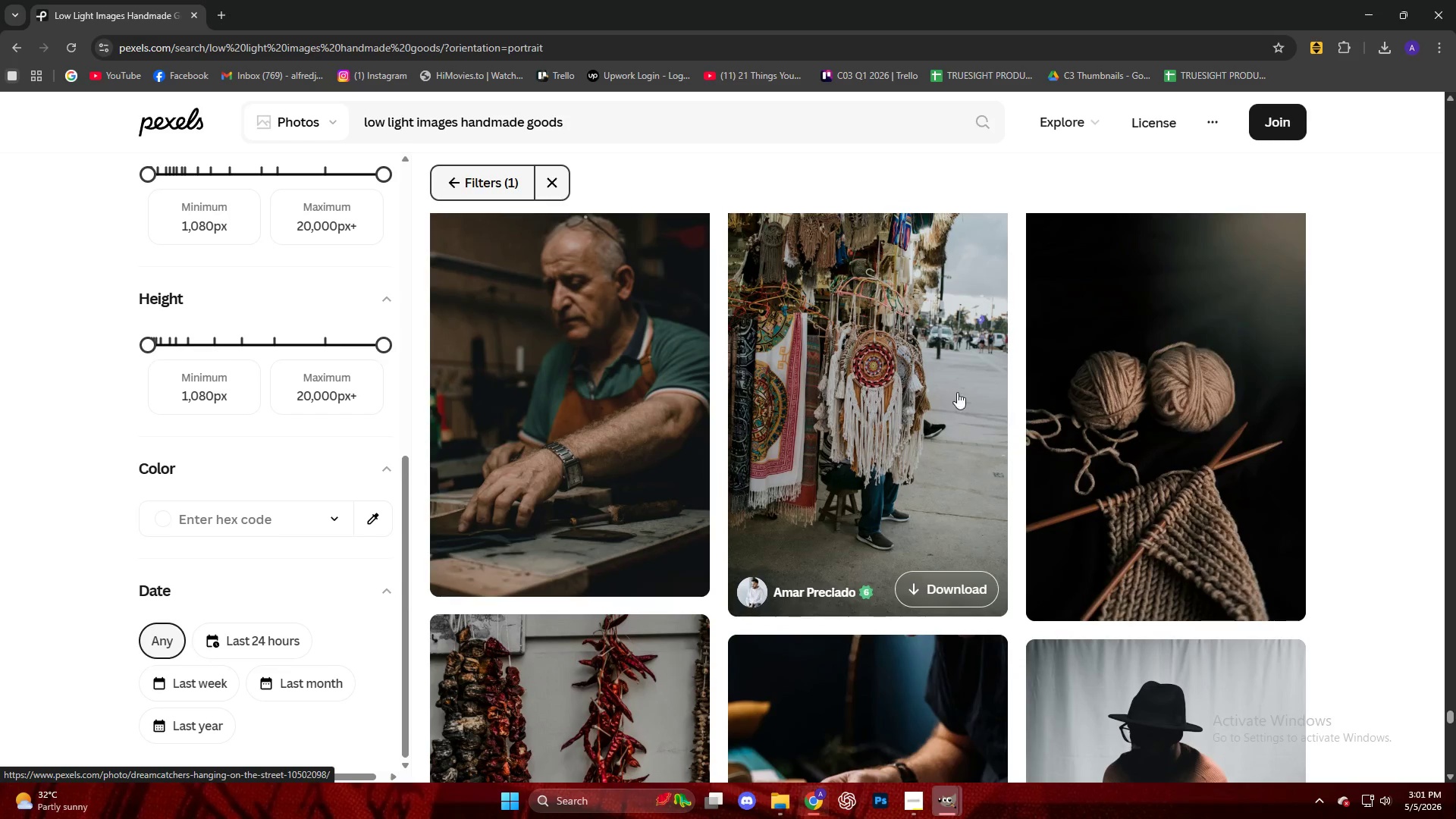 
left_click([892, 369])
 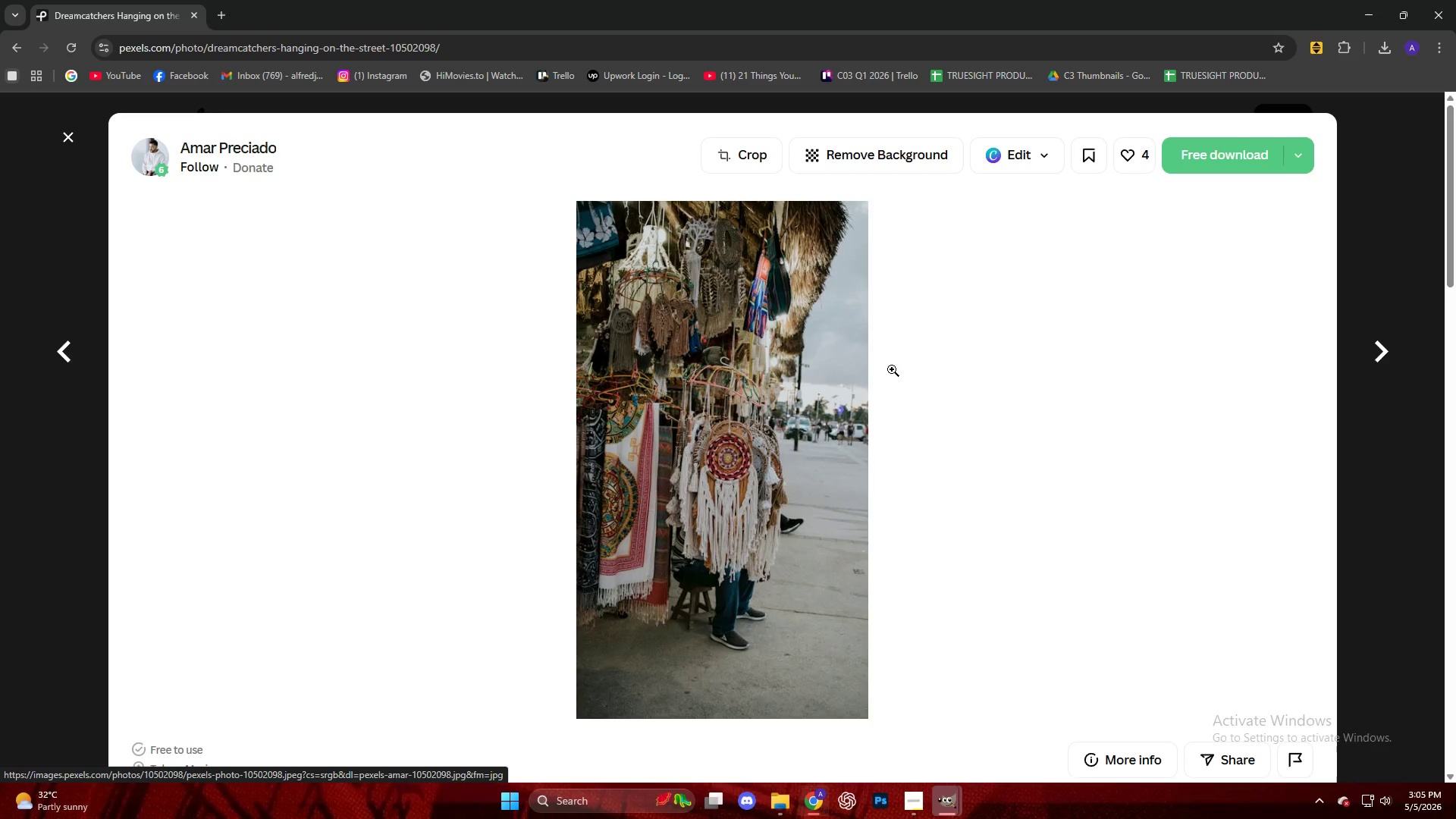 
wait(254.69)
 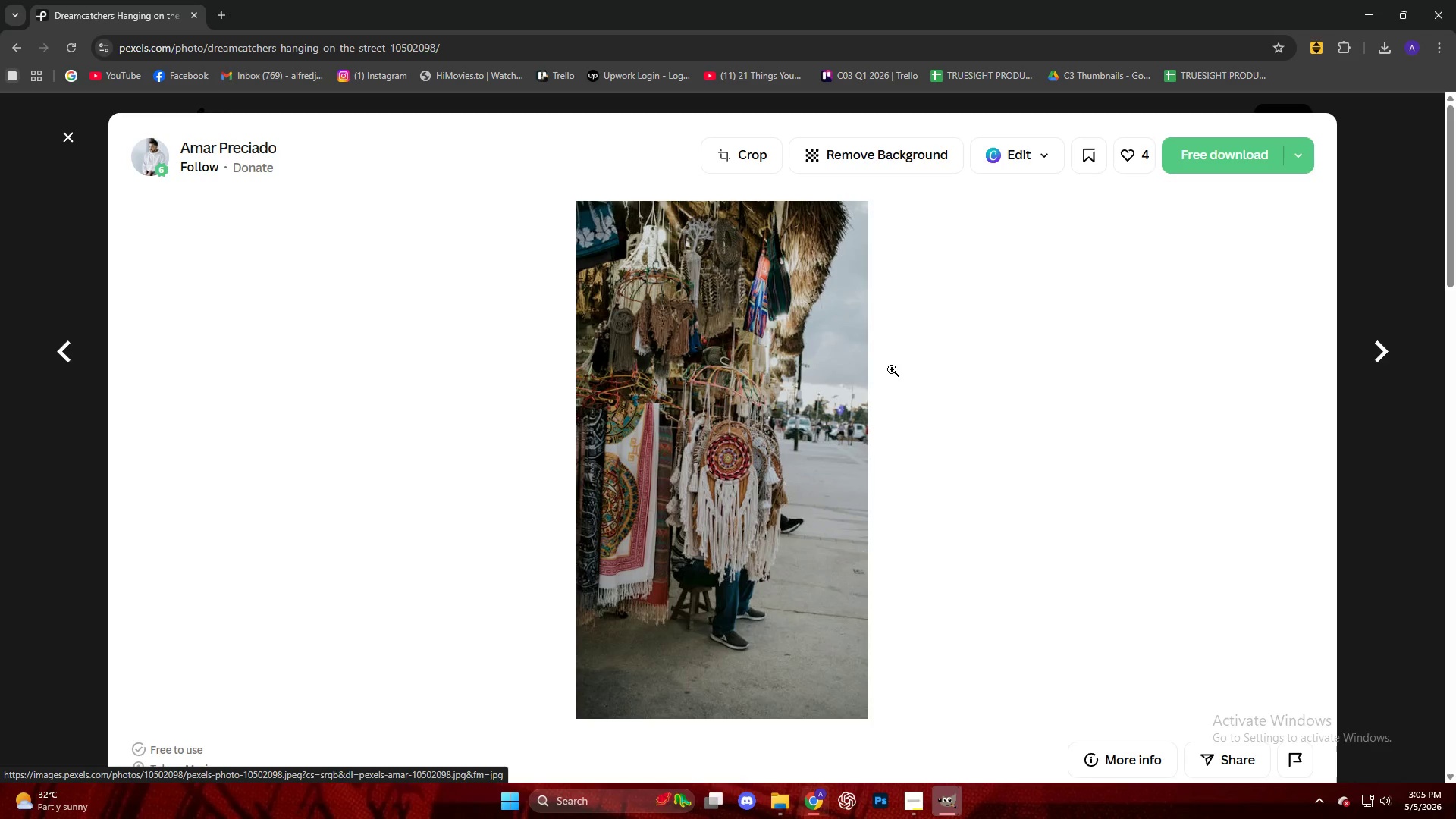 
left_click([1382, 46])
 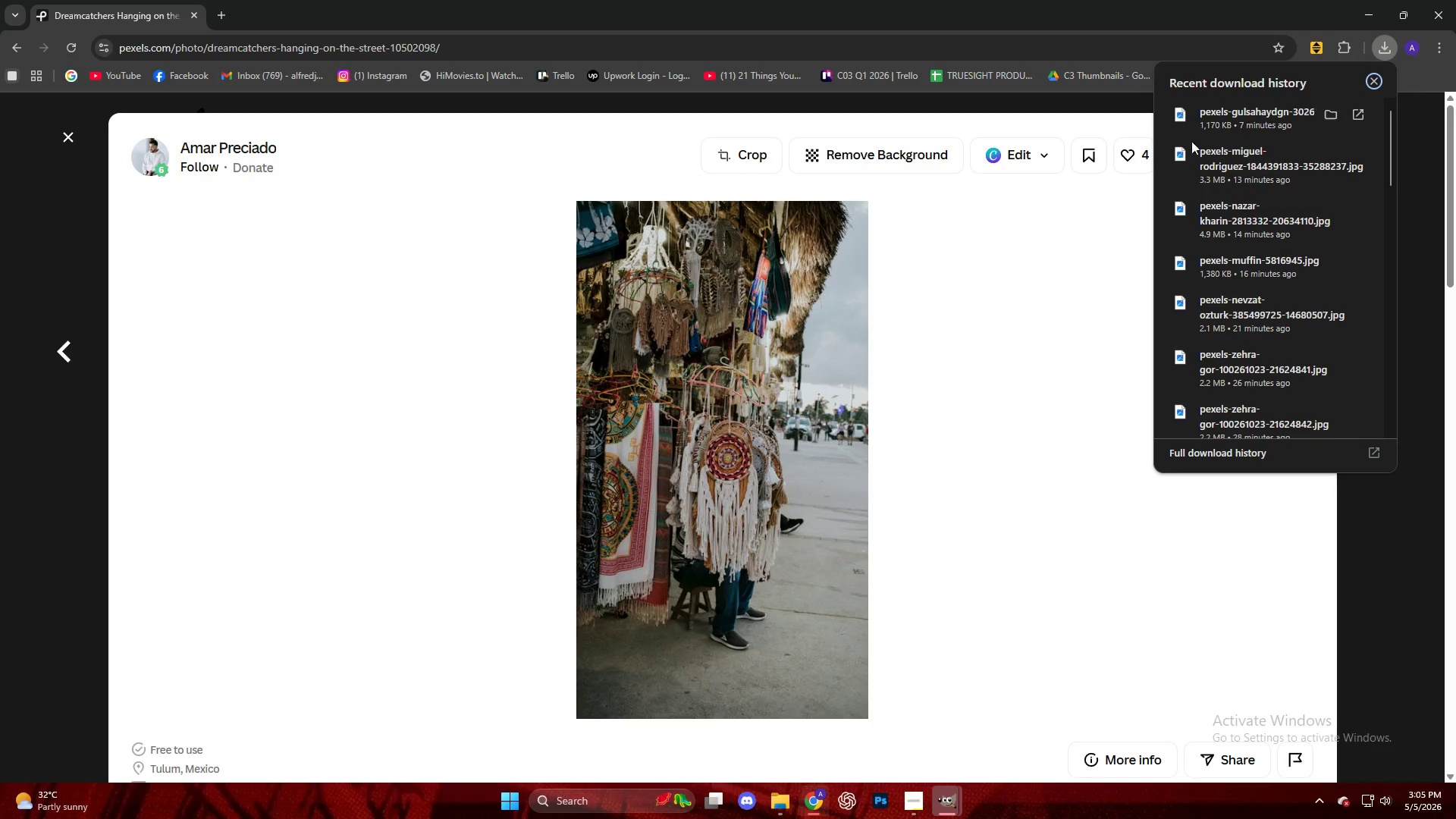 
left_click([811, 280])
 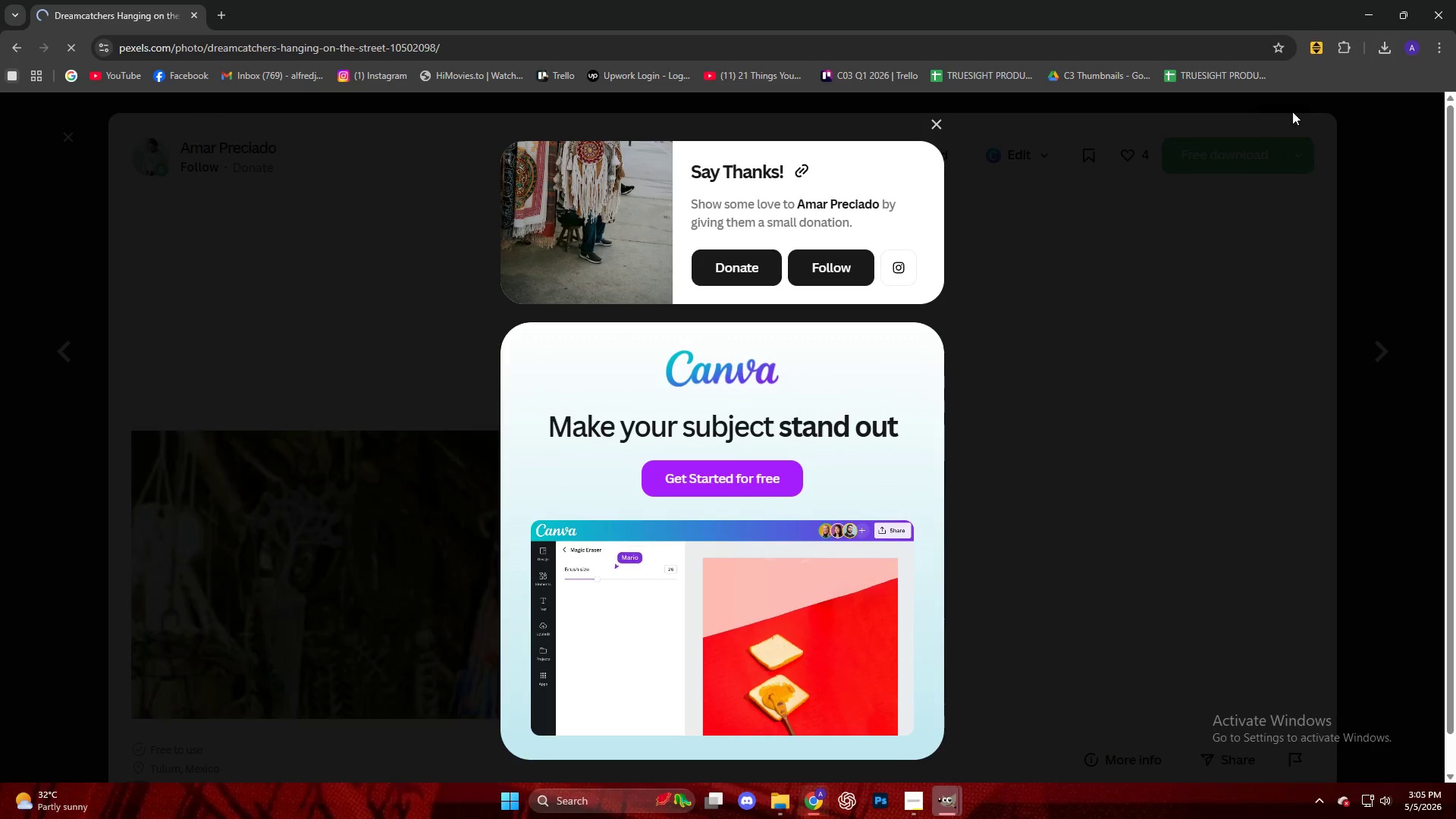 
key(Escape)
 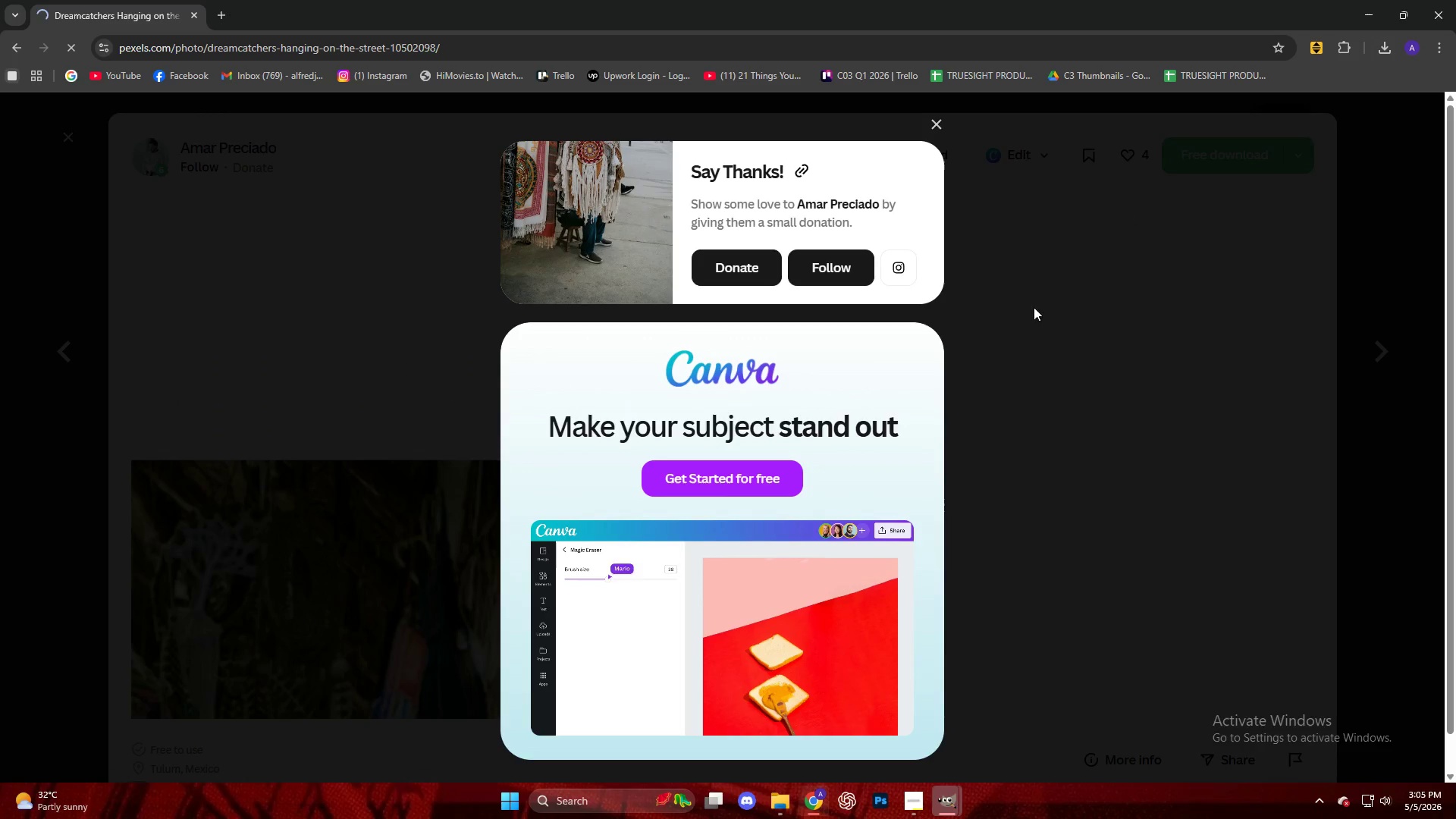 
key(Escape)
 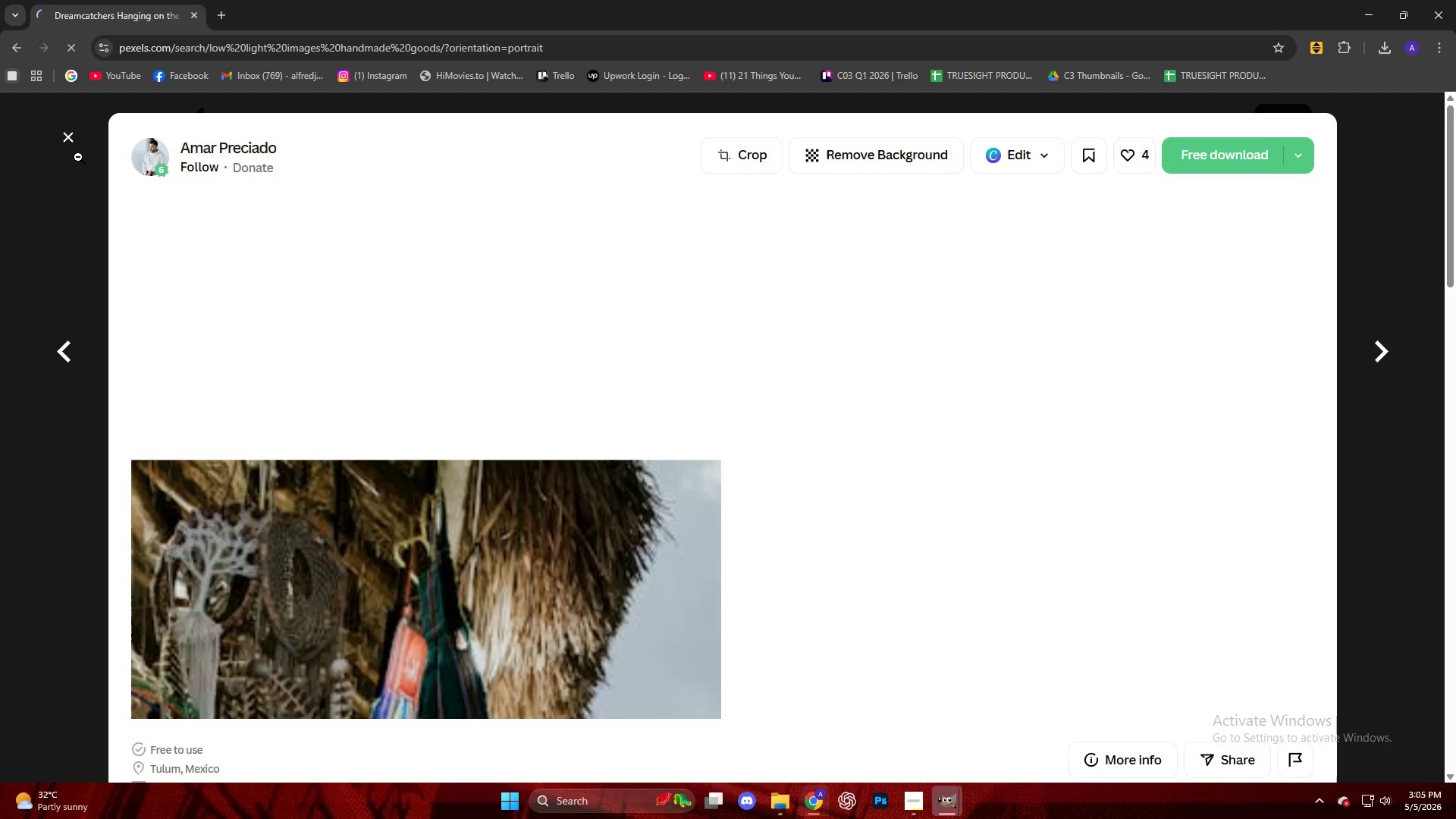 
left_click([74, 153])
 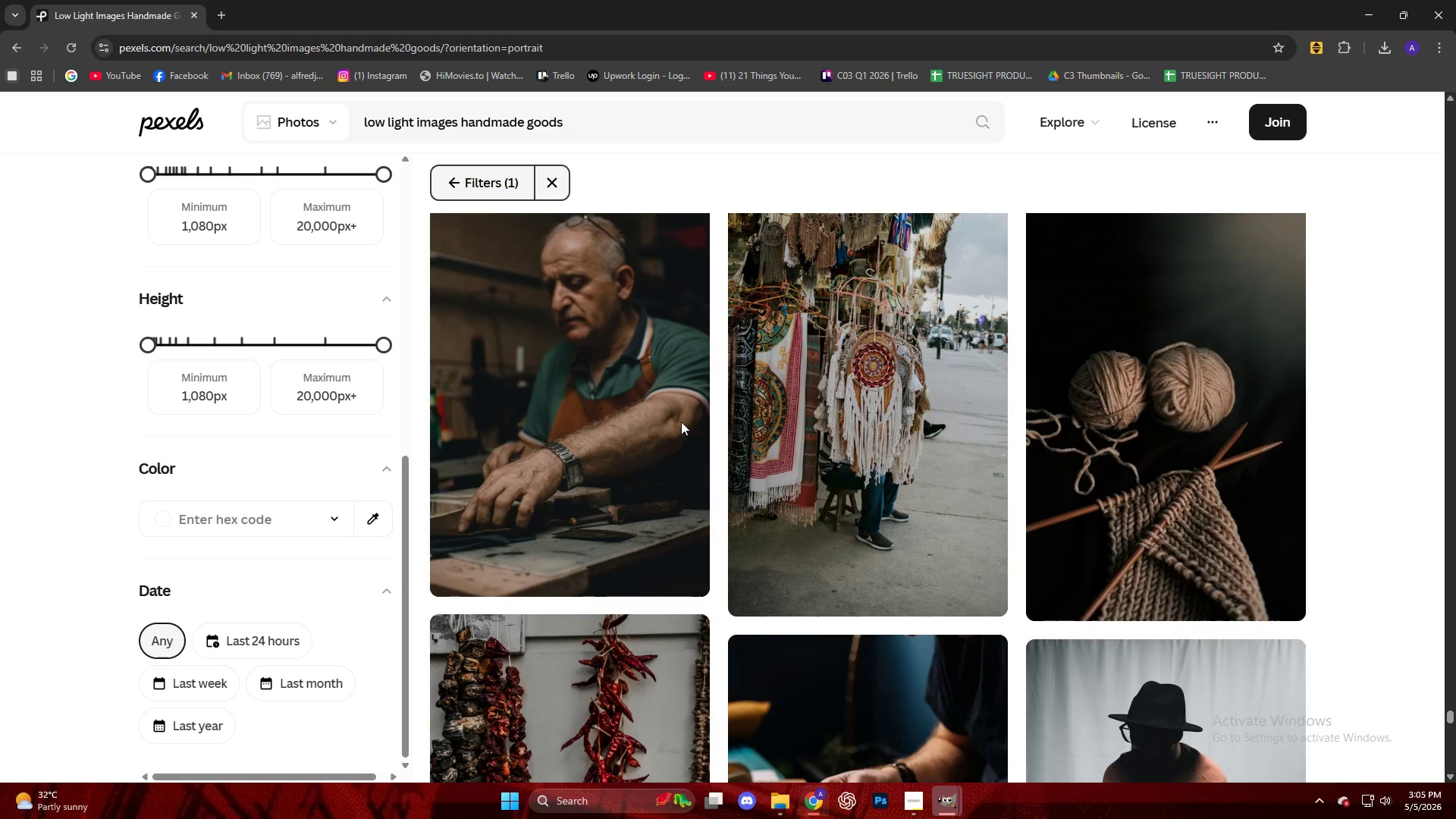 
scroll: coordinate [757, 447], scroll_direction: none, amount: 0.0
 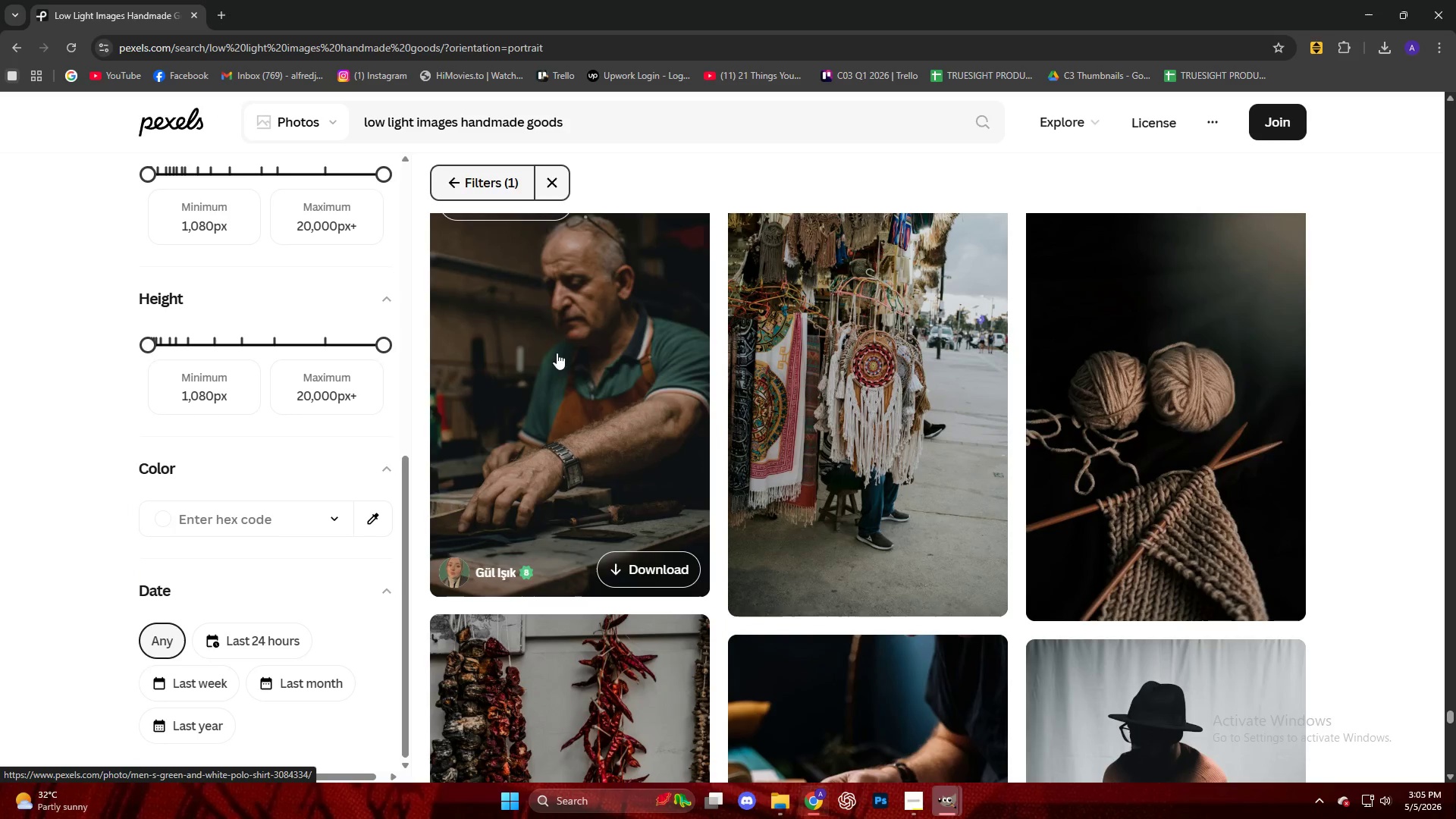 
scroll: coordinate [601, 366], scroll_direction: down, amount: 34.0
 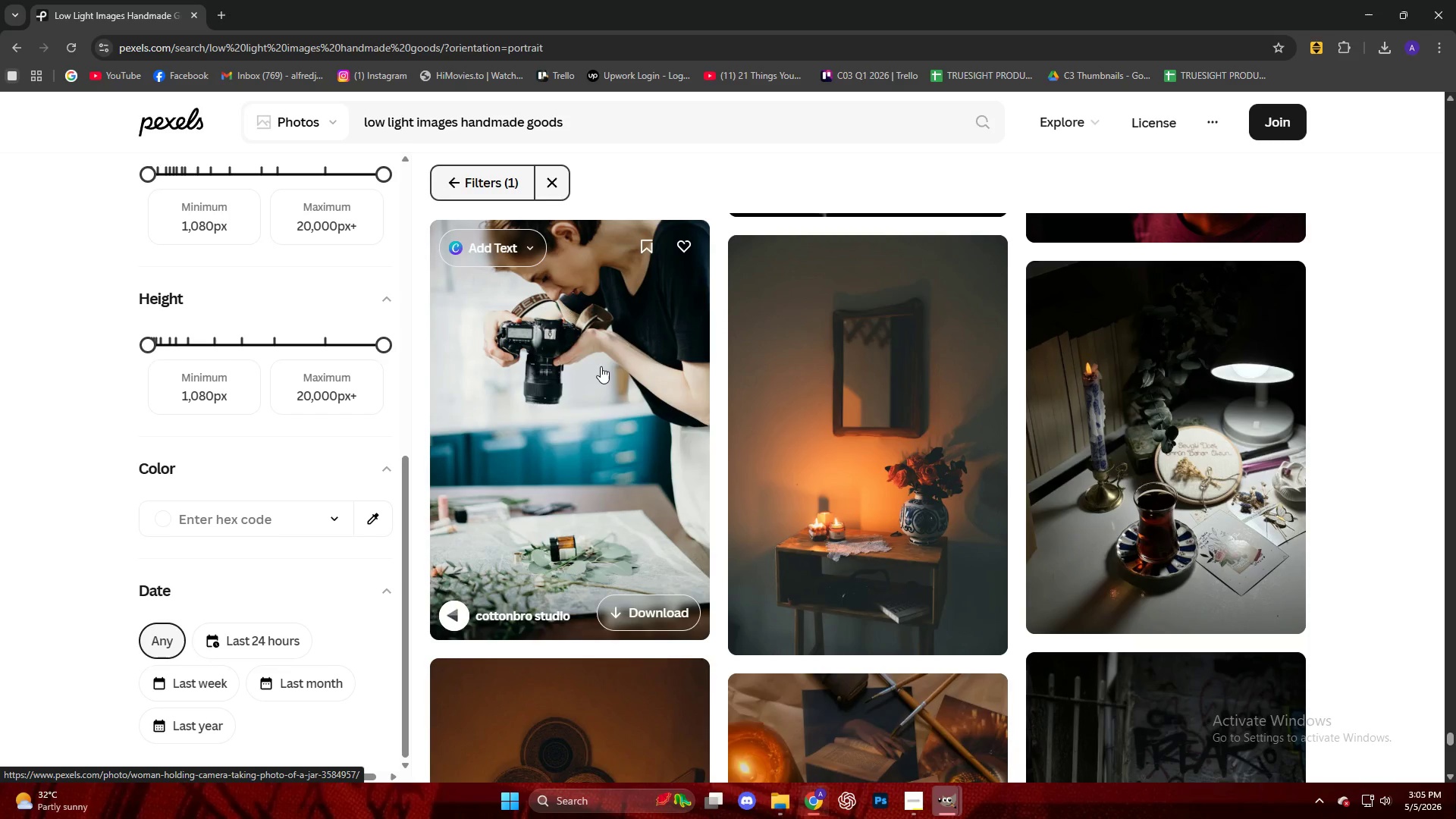 
scroll: coordinate [601, 366], scroll_direction: down, amount: 4.0
 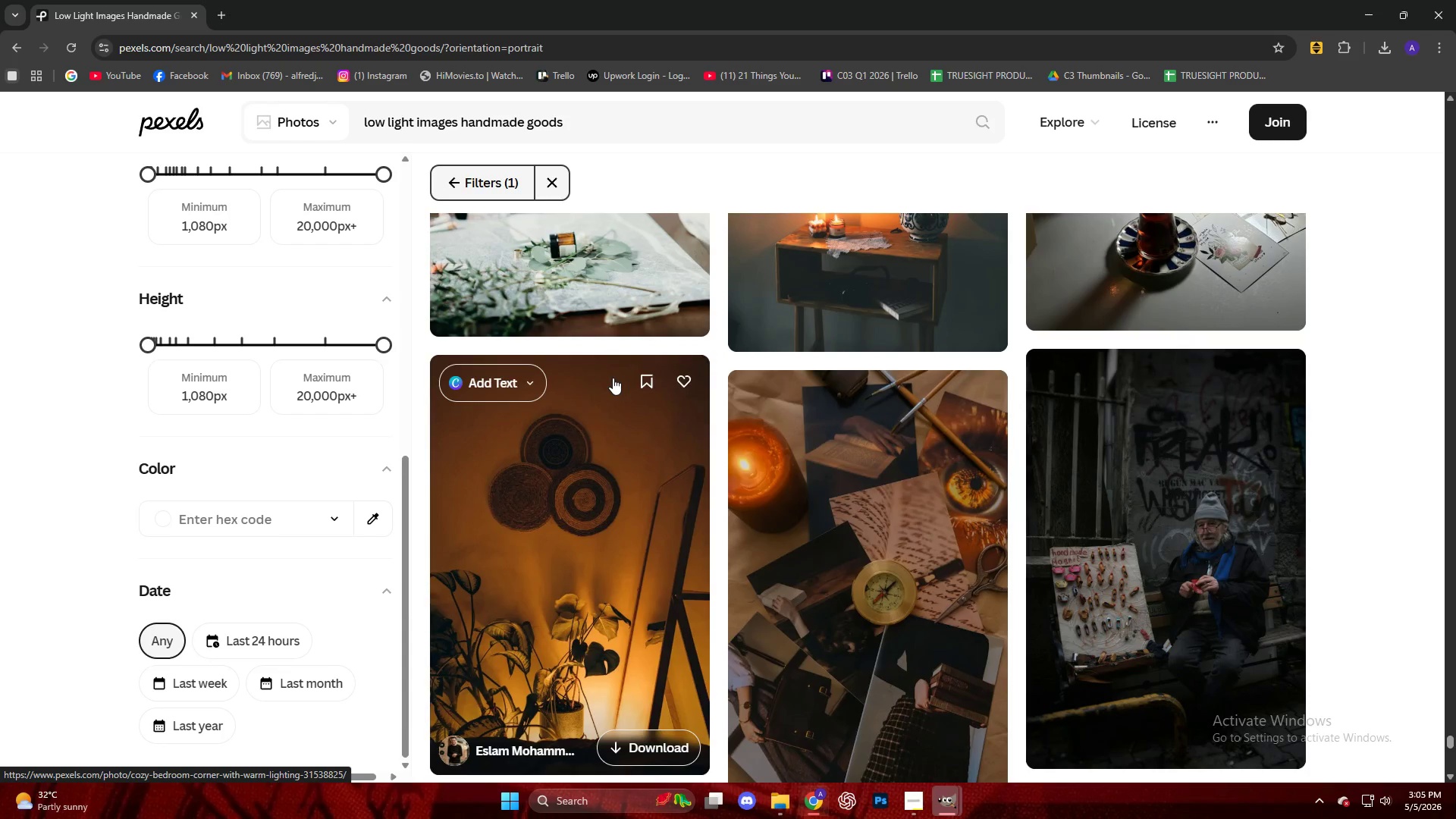 
left_click([1139, 362])
 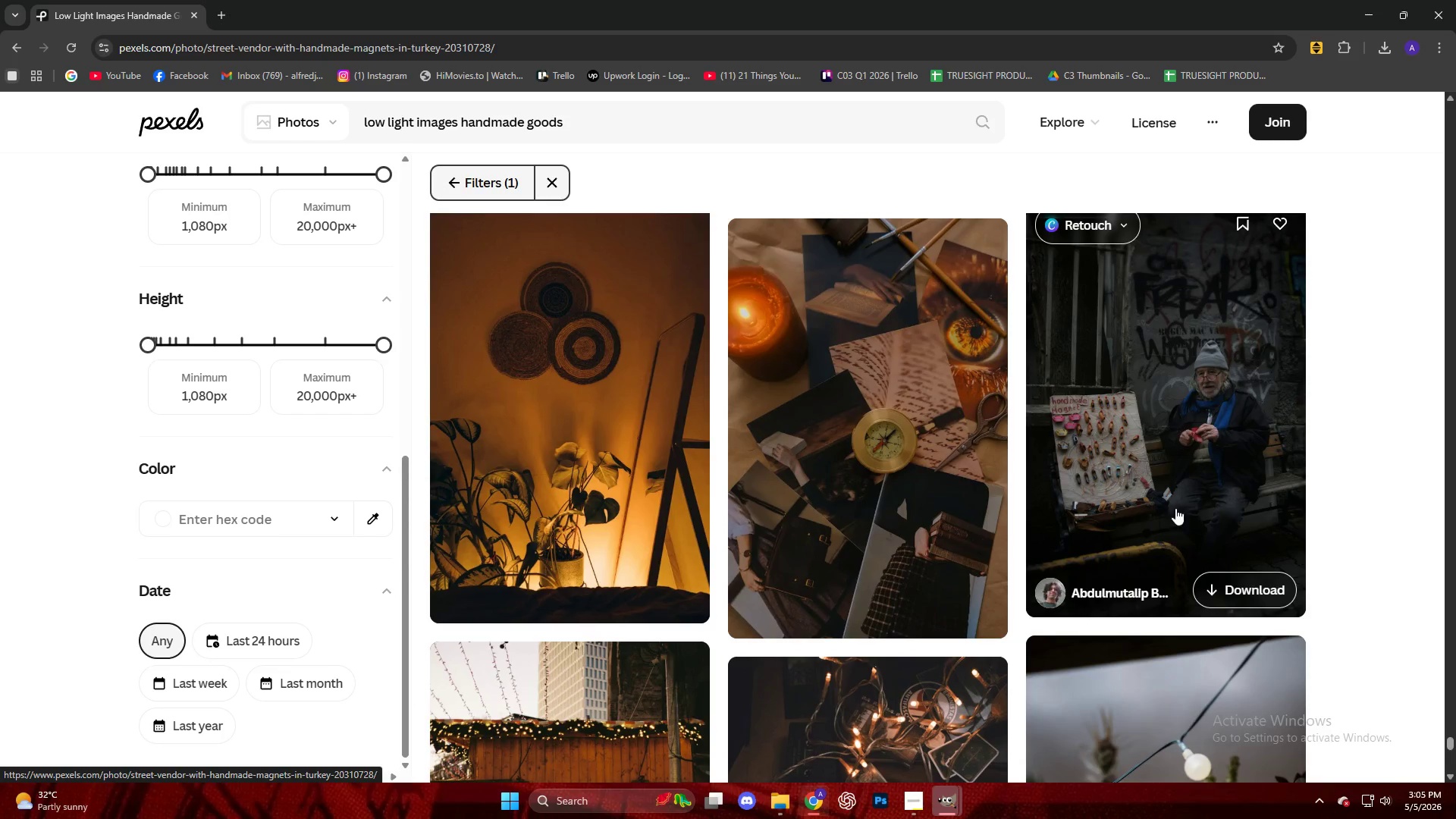 
scroll: coordinate [632, 386], scroll_direction: down, amount: 2.0
 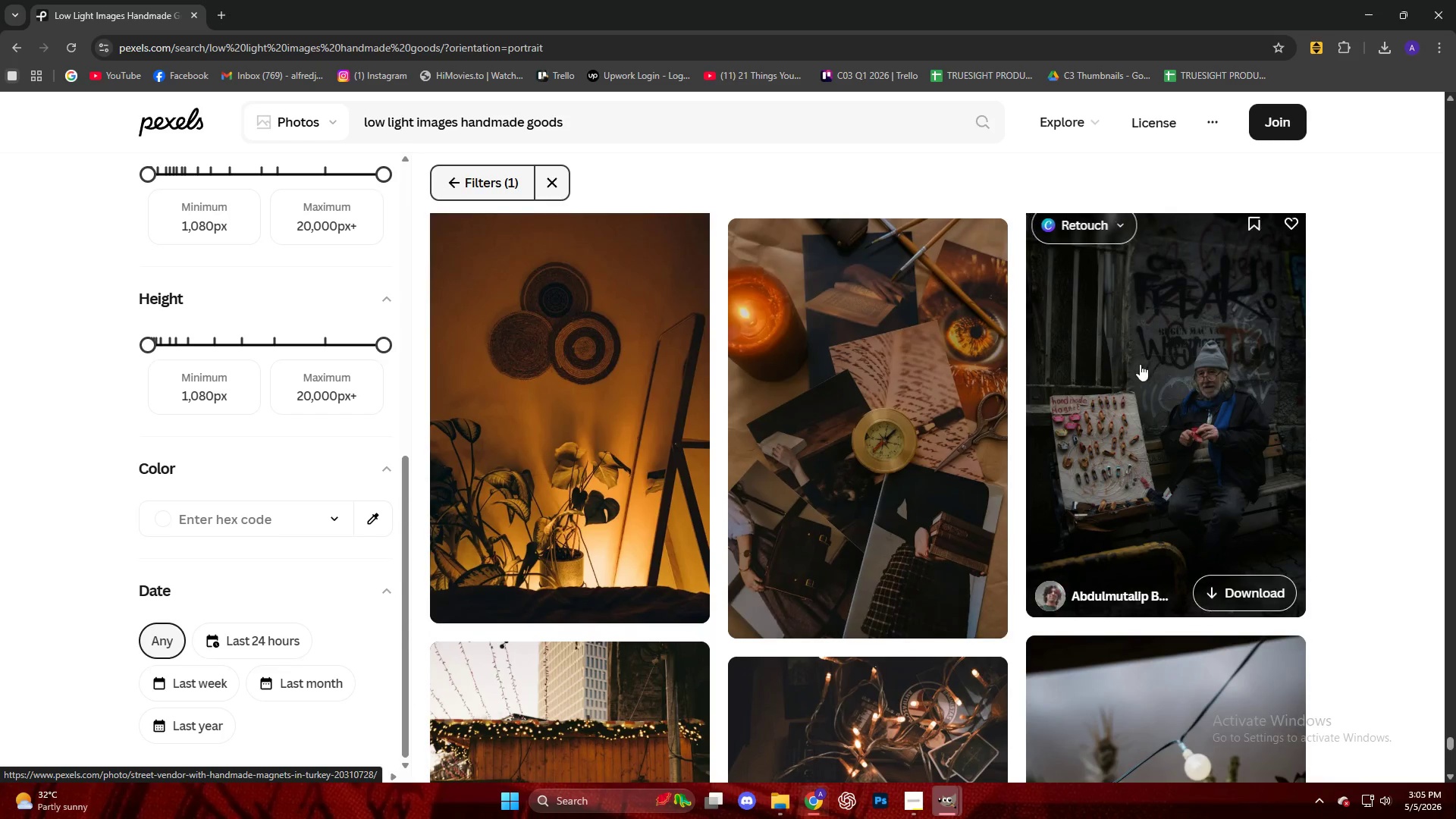 
left_click([1233, 592])
 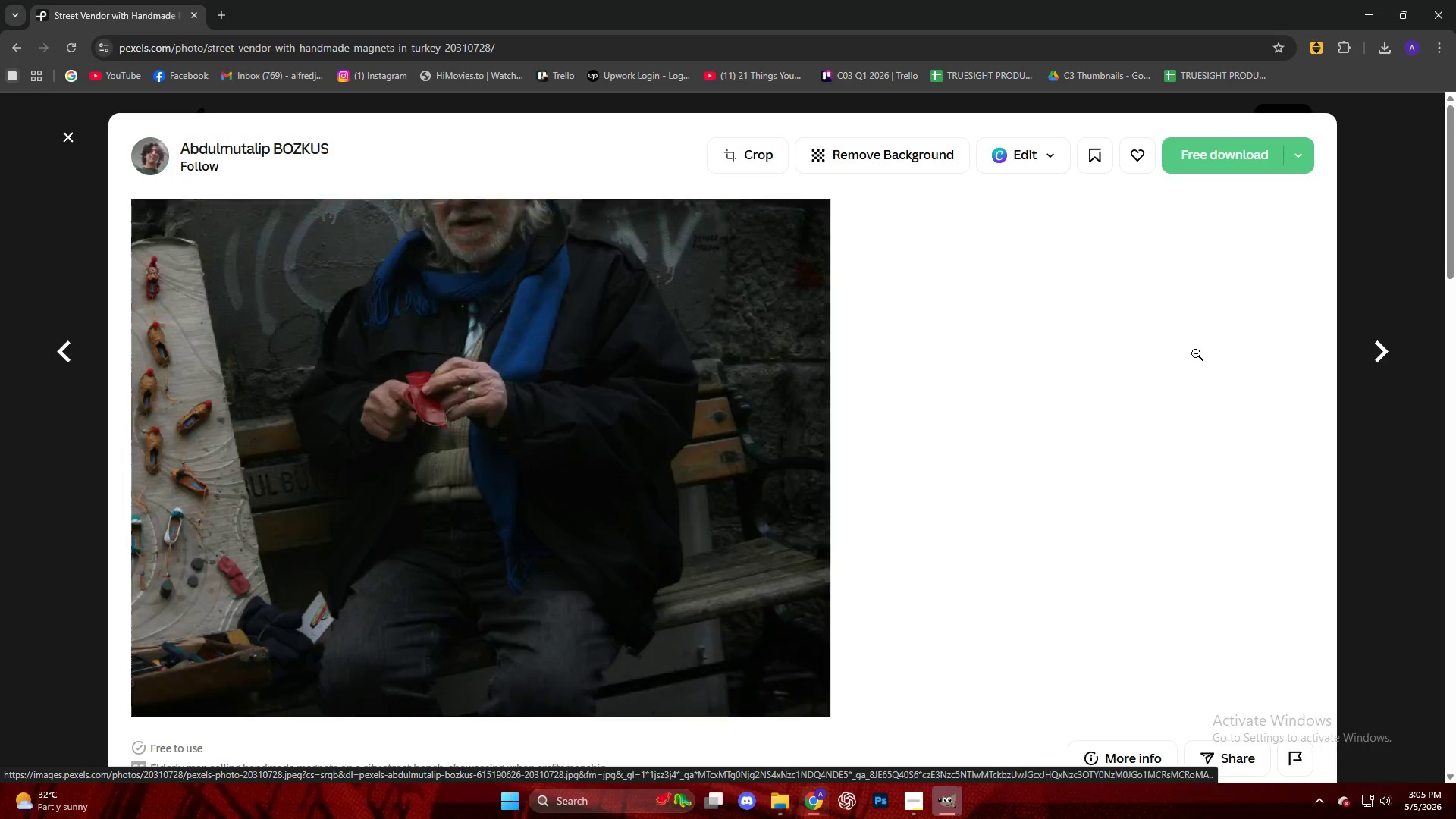 
left_click([1227, 155])
 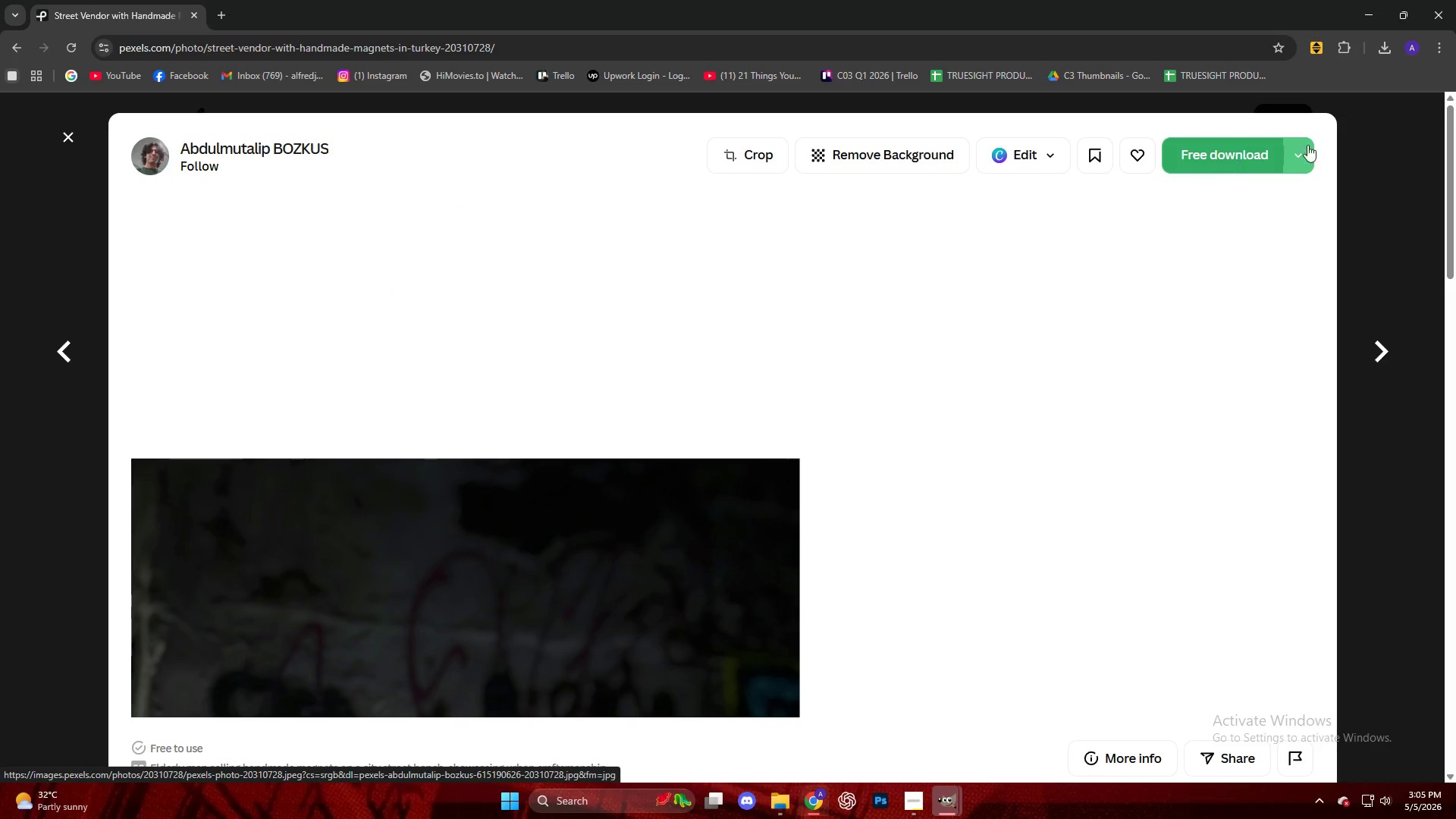 
mouse_move([1373, 92])
 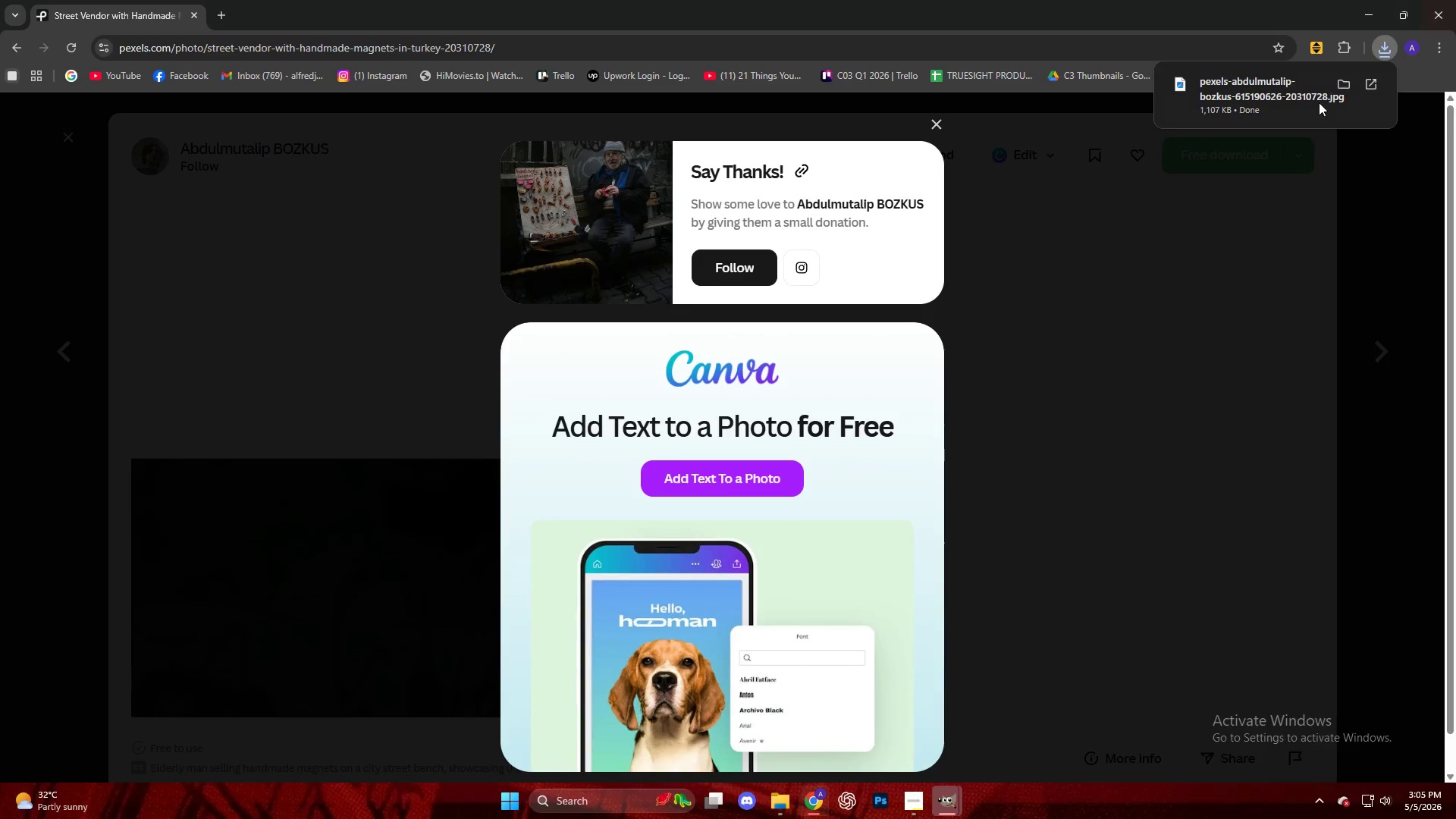 
left_click_drag(start_coordinate=[1309, 103], to_coordinate=[1246, 122])
 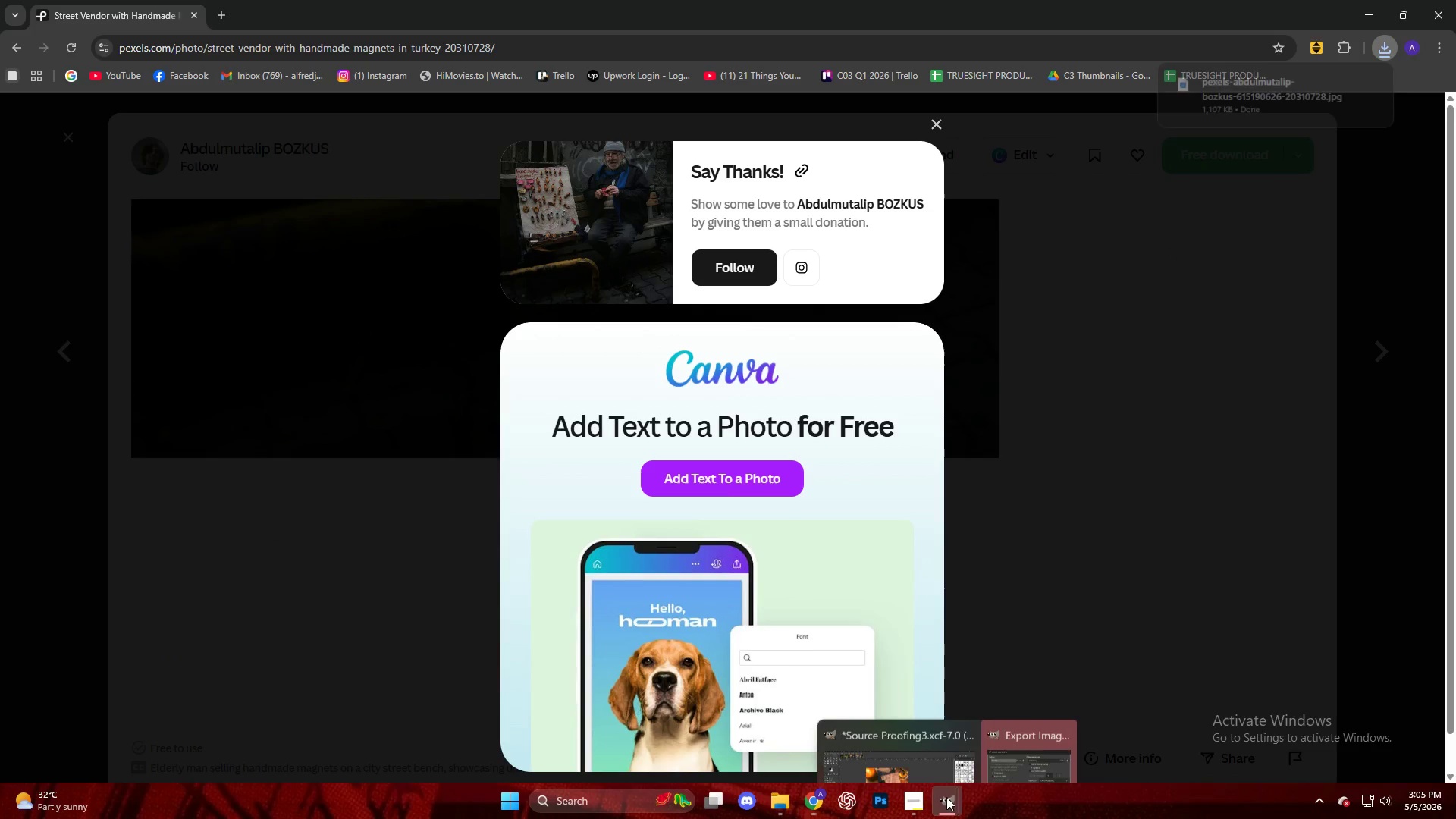 
double_click([1023, 730])
 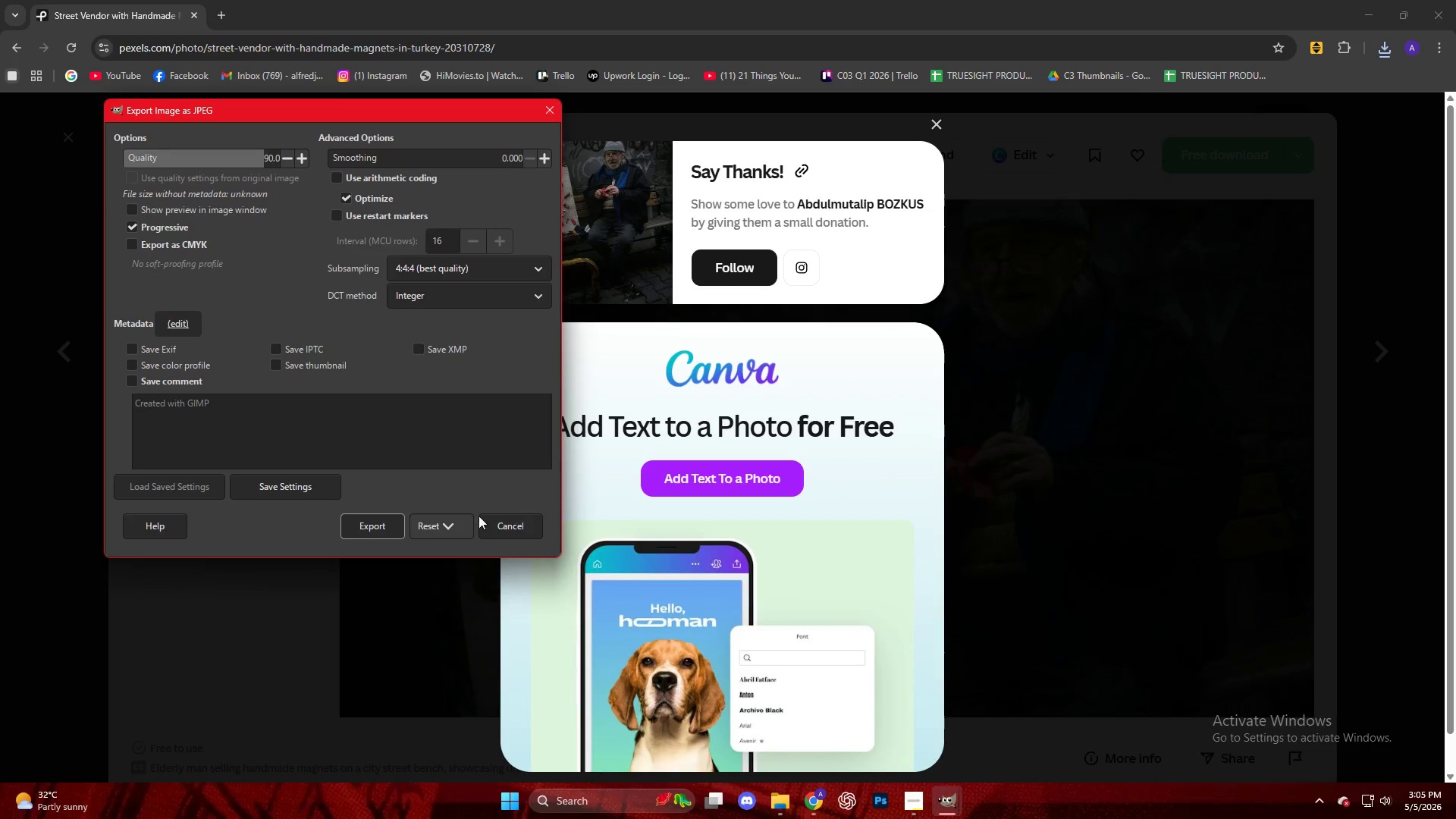 
left_click([372, 522])
 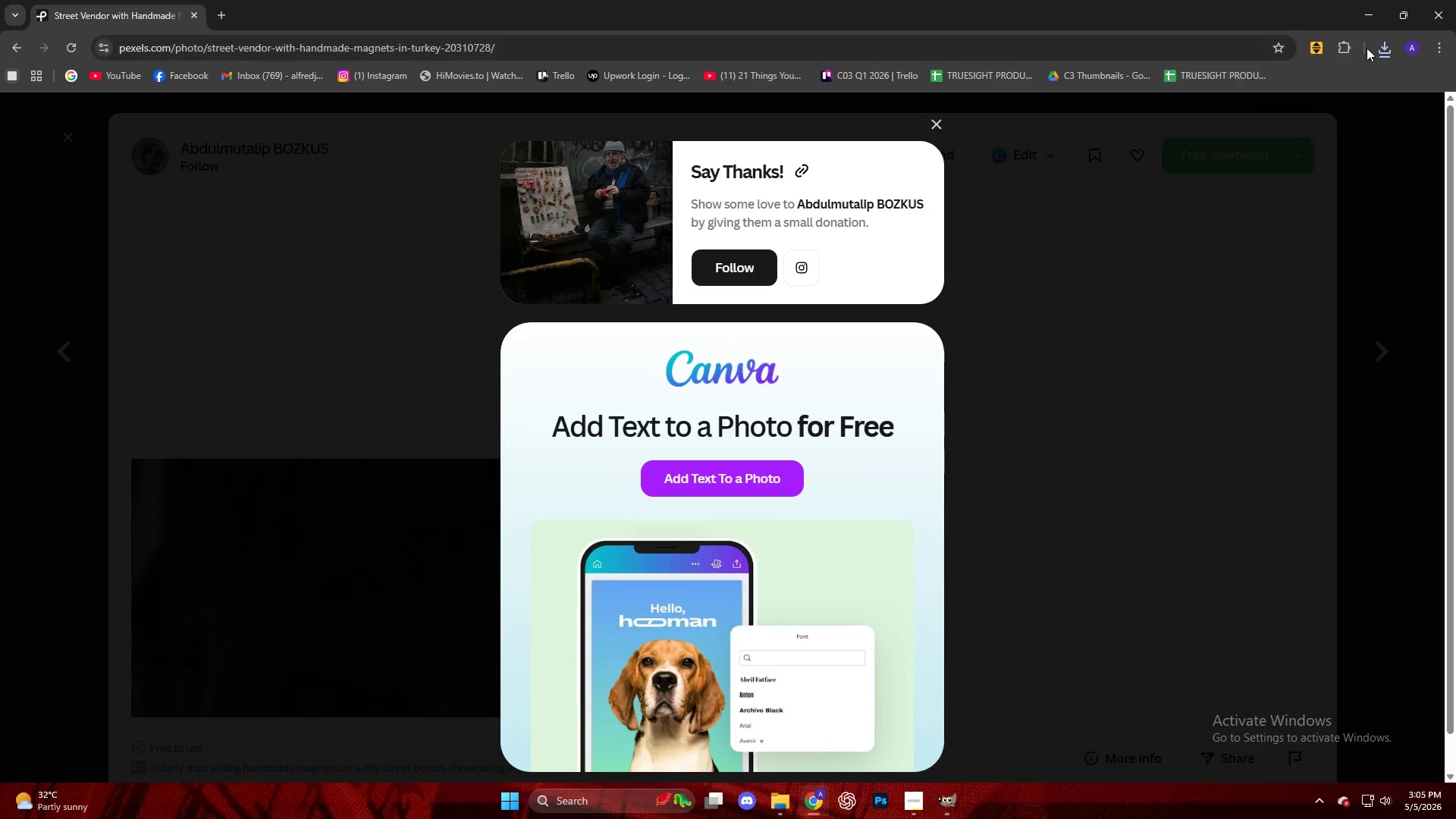 
left_click([1388, 51])
 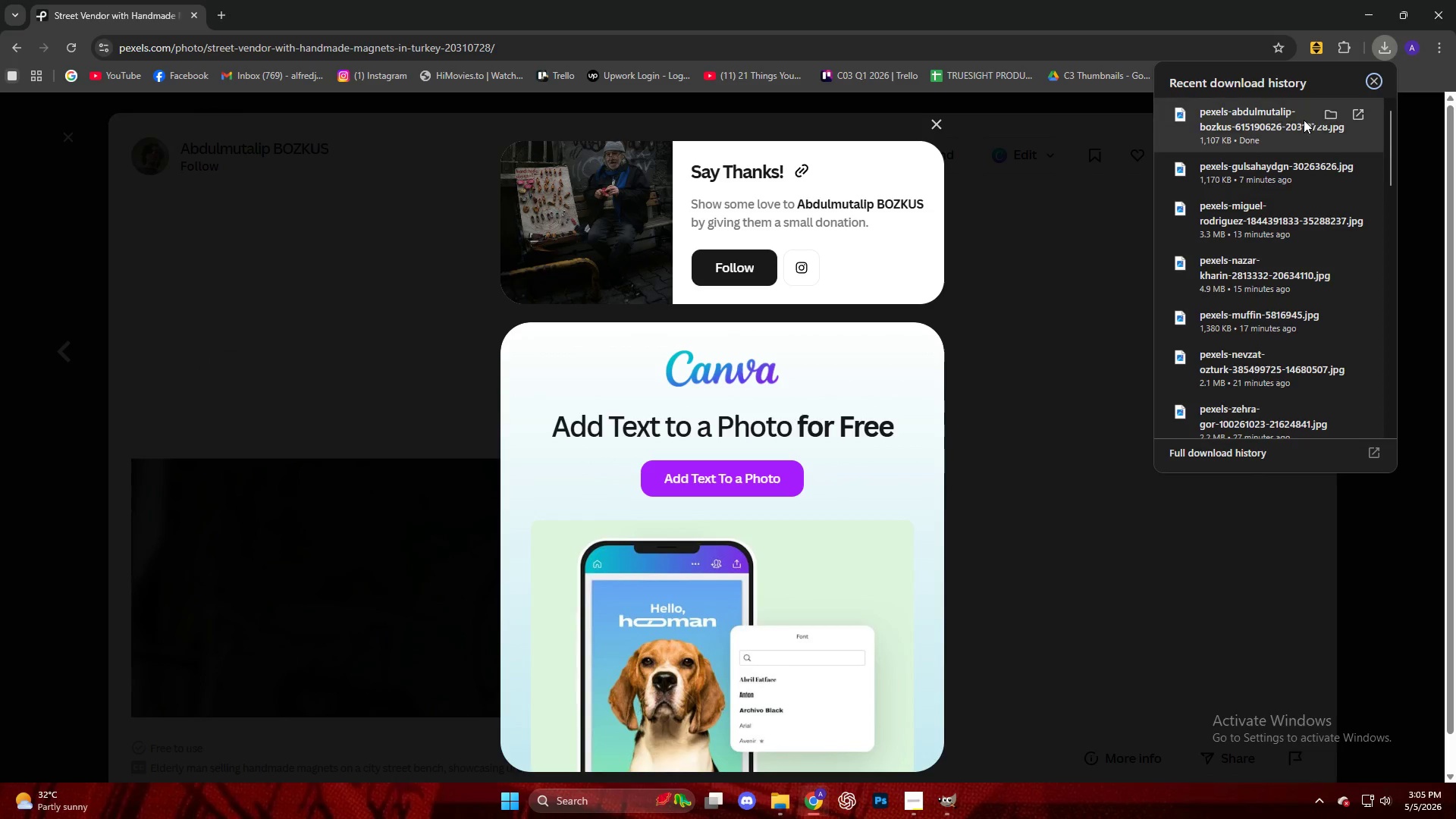 
left_click_drag(start_coordinate=[1294, 120], to_coordinate=[692, 448])
 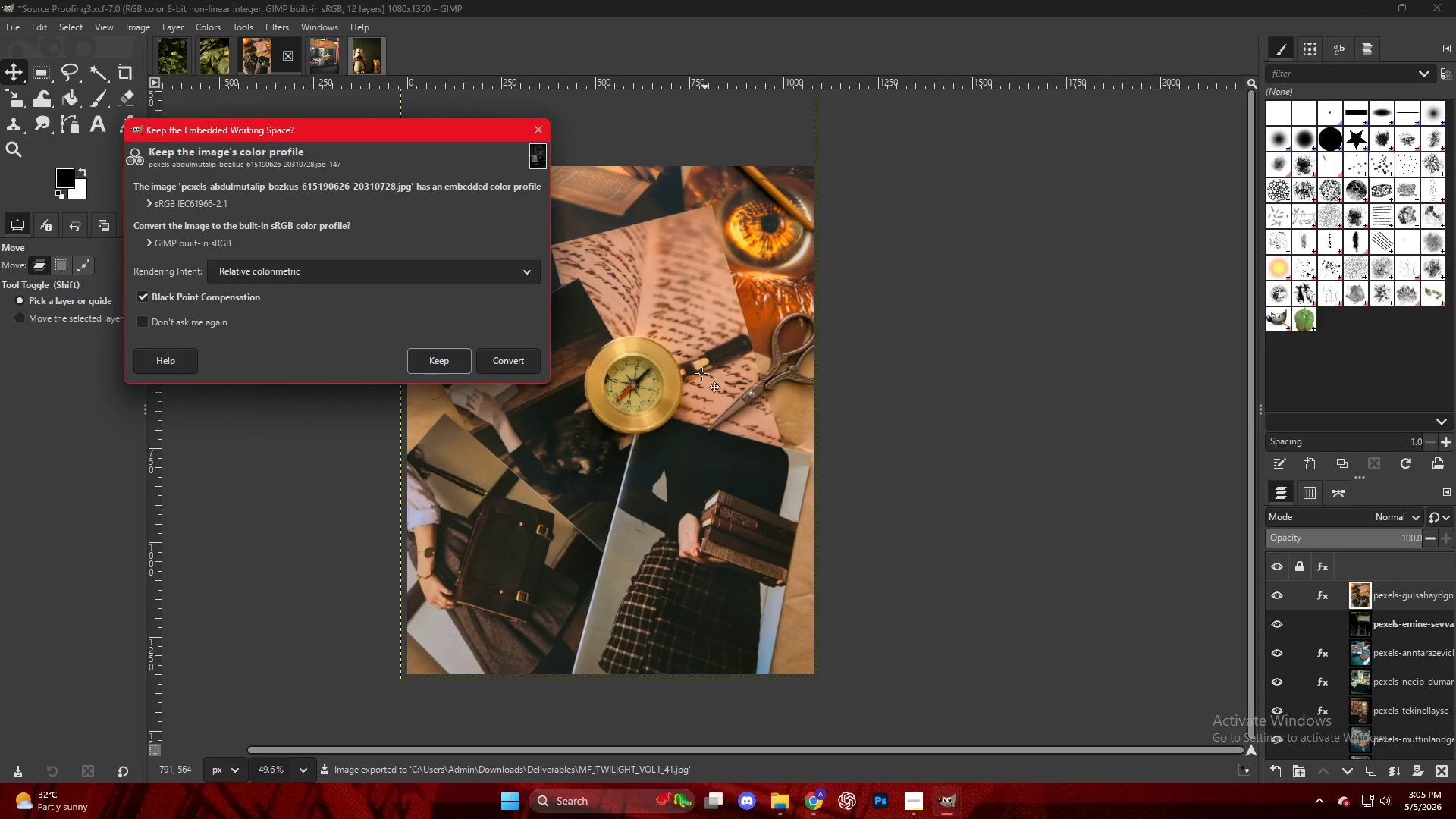 
left_click([425, 371])
 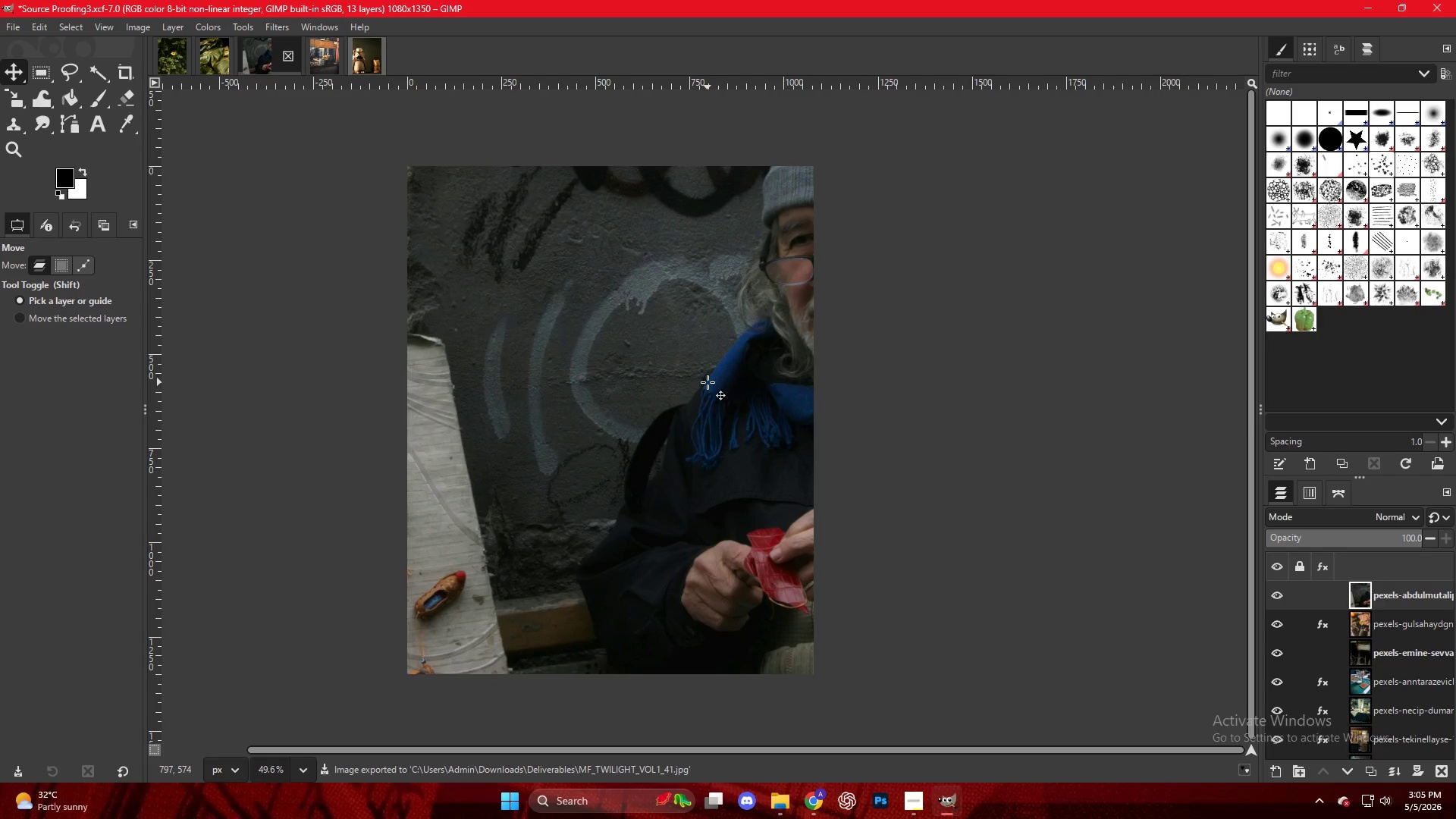 
hold_key(key=ControlLeft, duration=0.38)
scroll: coordinate [715, 388], scroll_direction: down, amount: 3.0
 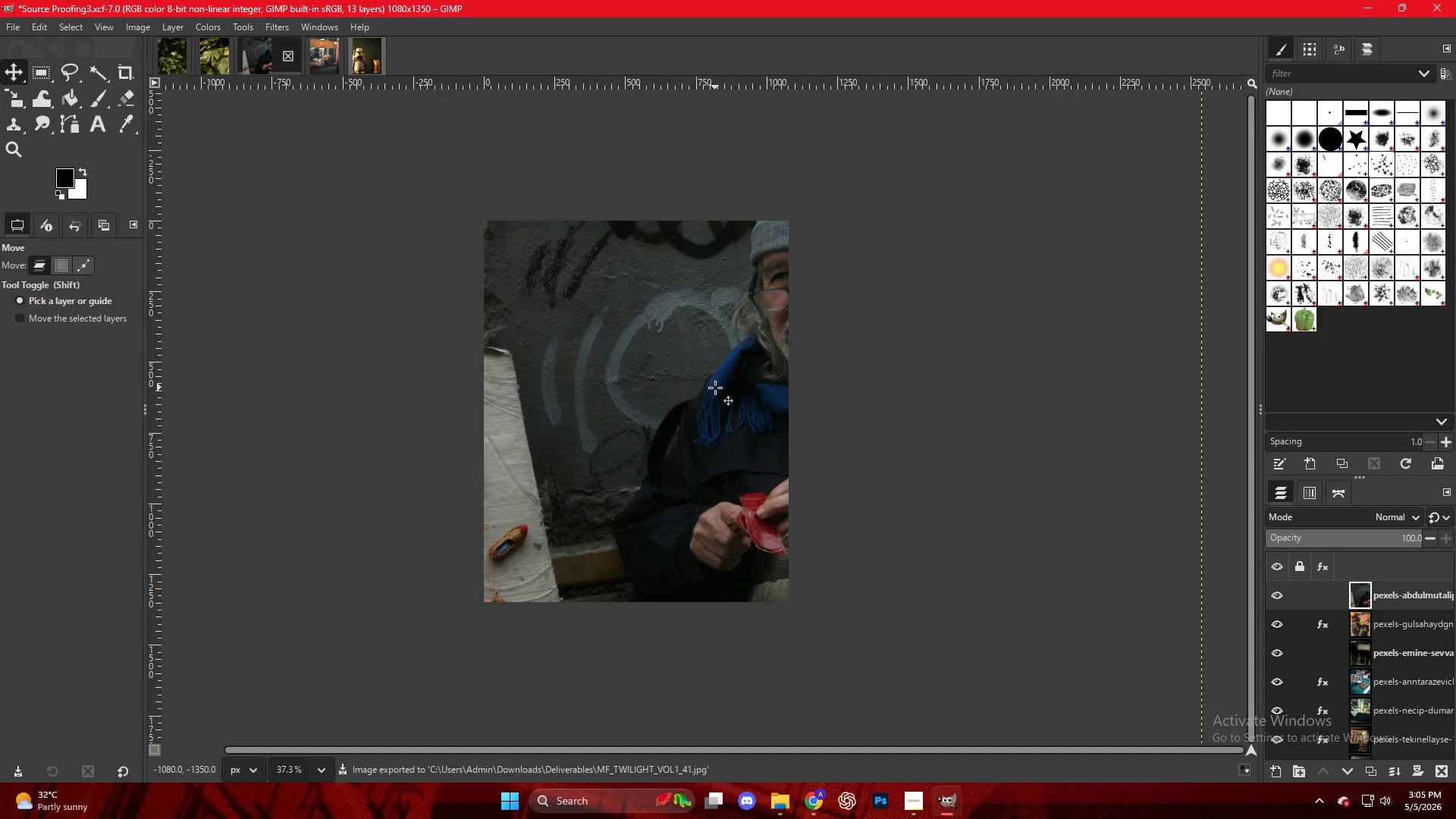 
key(Shift+S)
 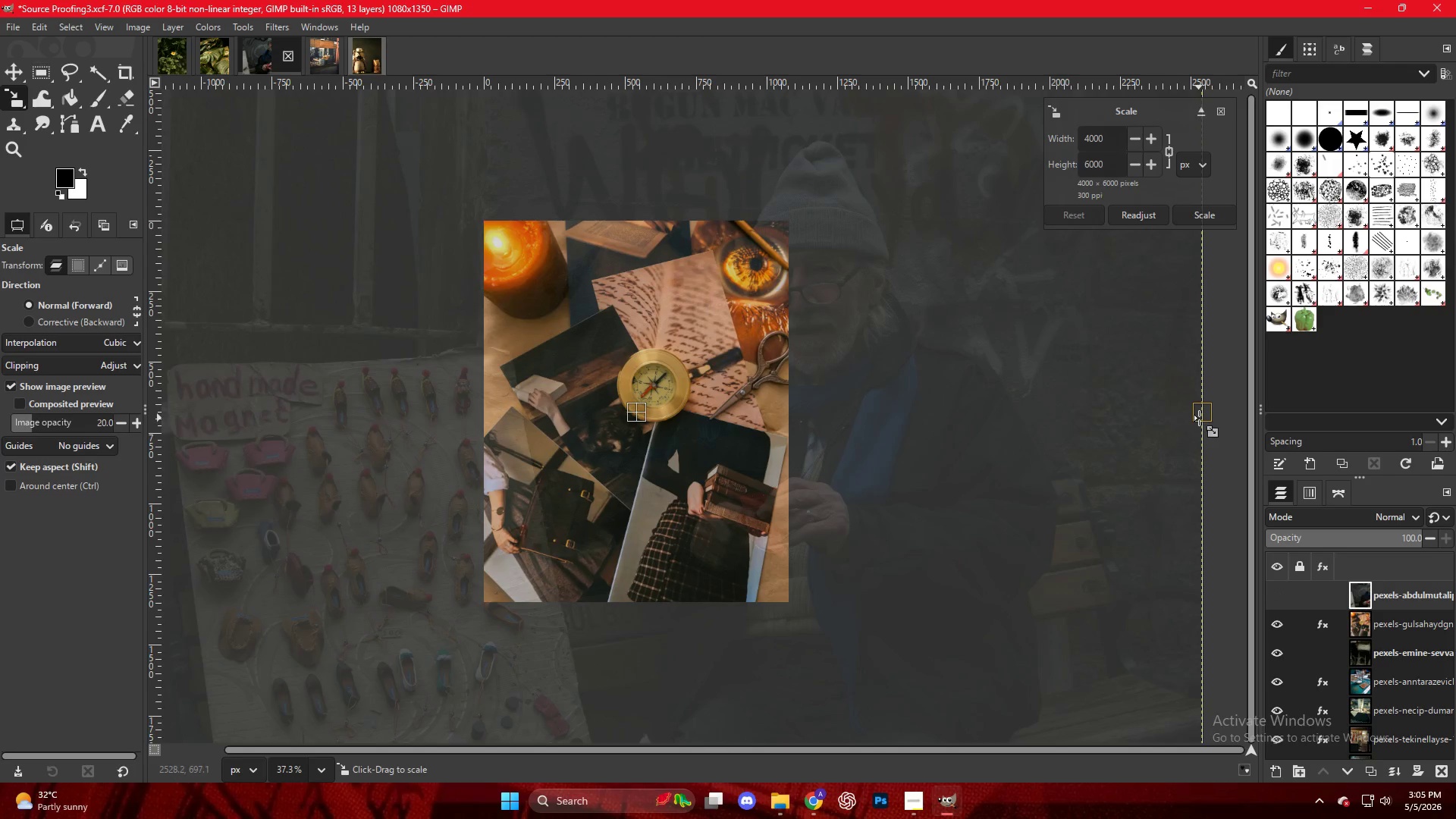 
left_click_drag(start_coordinate=[1199, 418], to_coordinate=[789, 426])
 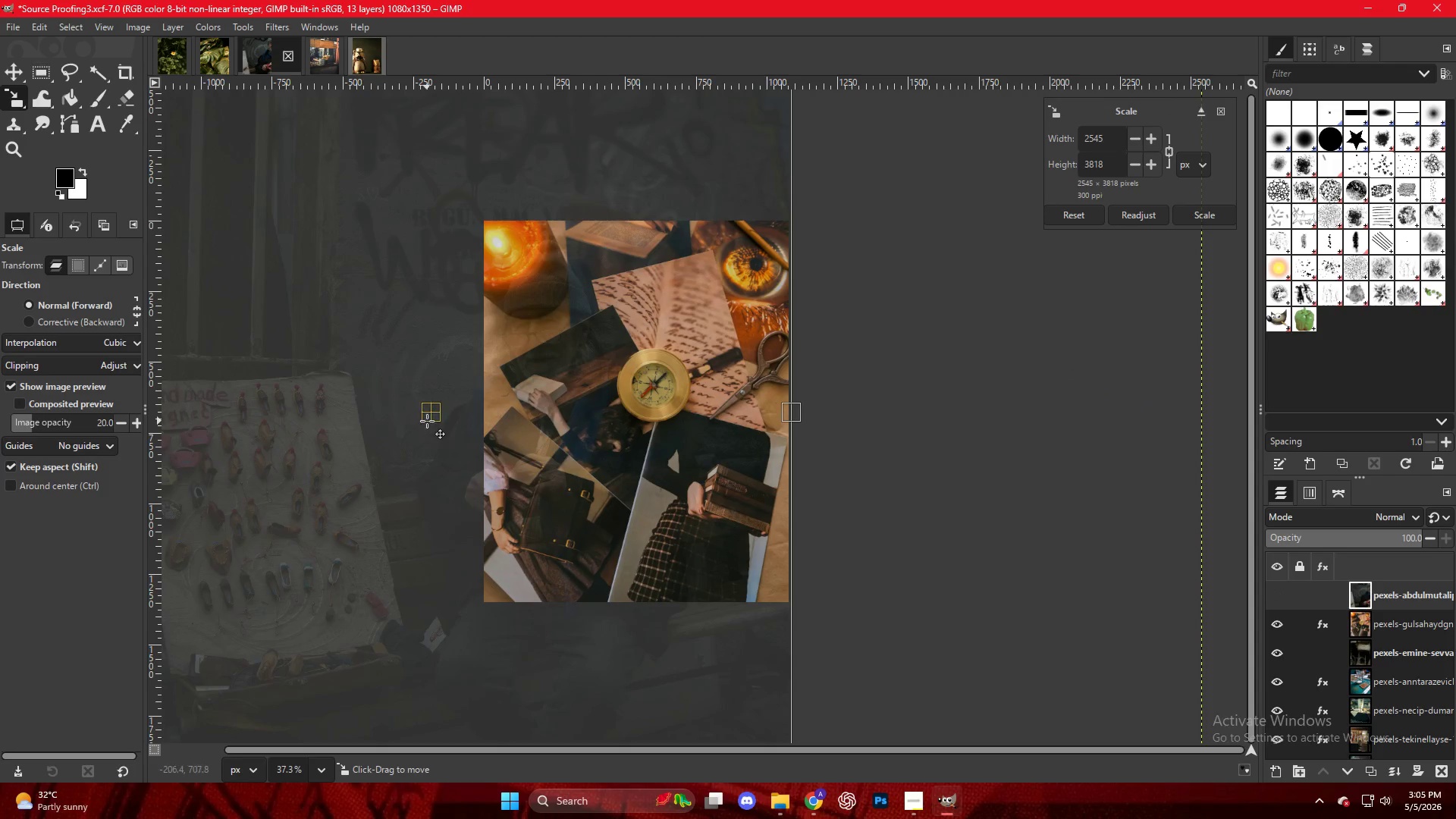 
left_click_drag(start_coordinate=[428, 420], to_coordinate=[651, 415])
 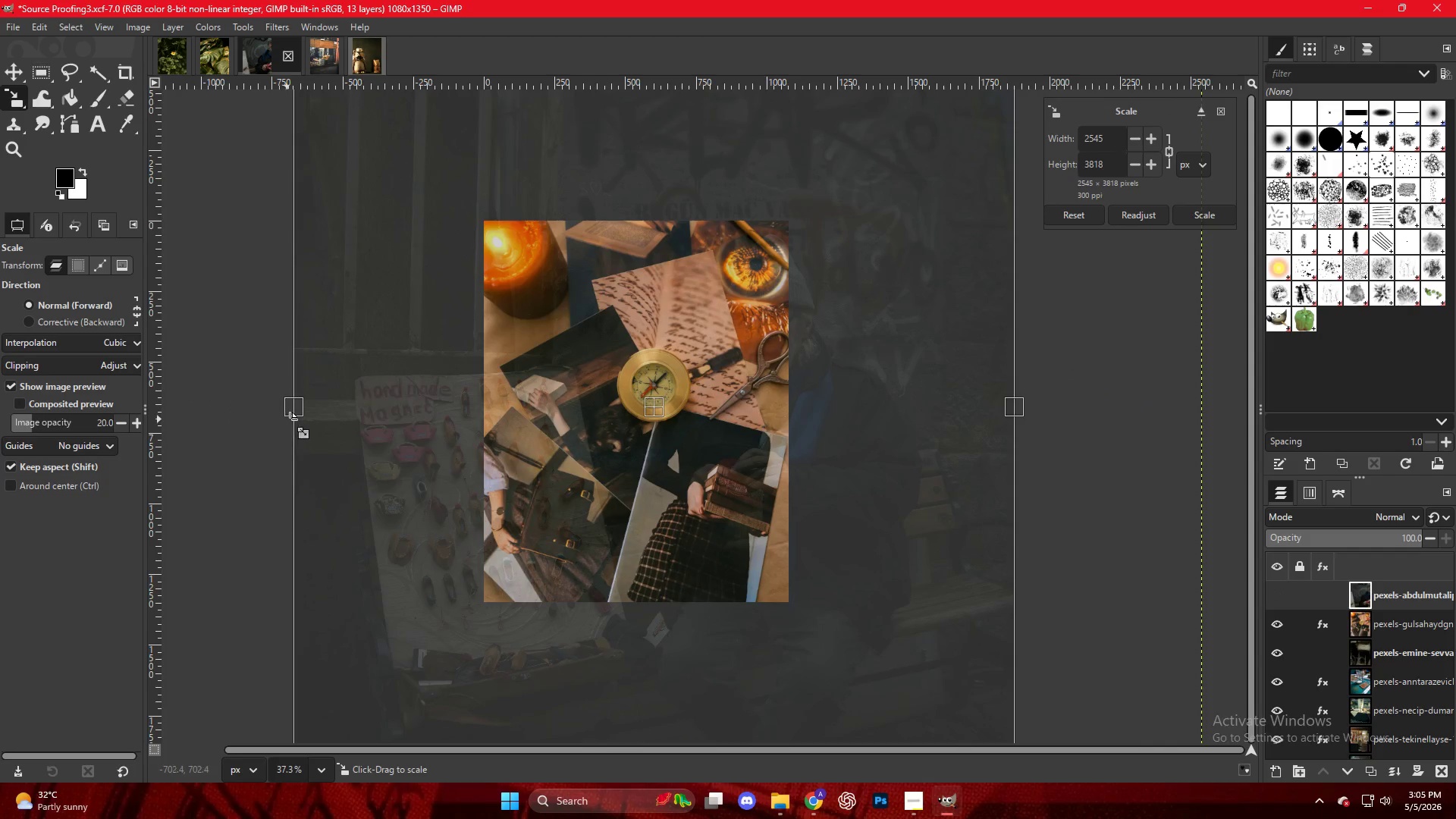 
left_click_drag(start_coordinate=[295, 419], to_coordinate=[506, 411])
 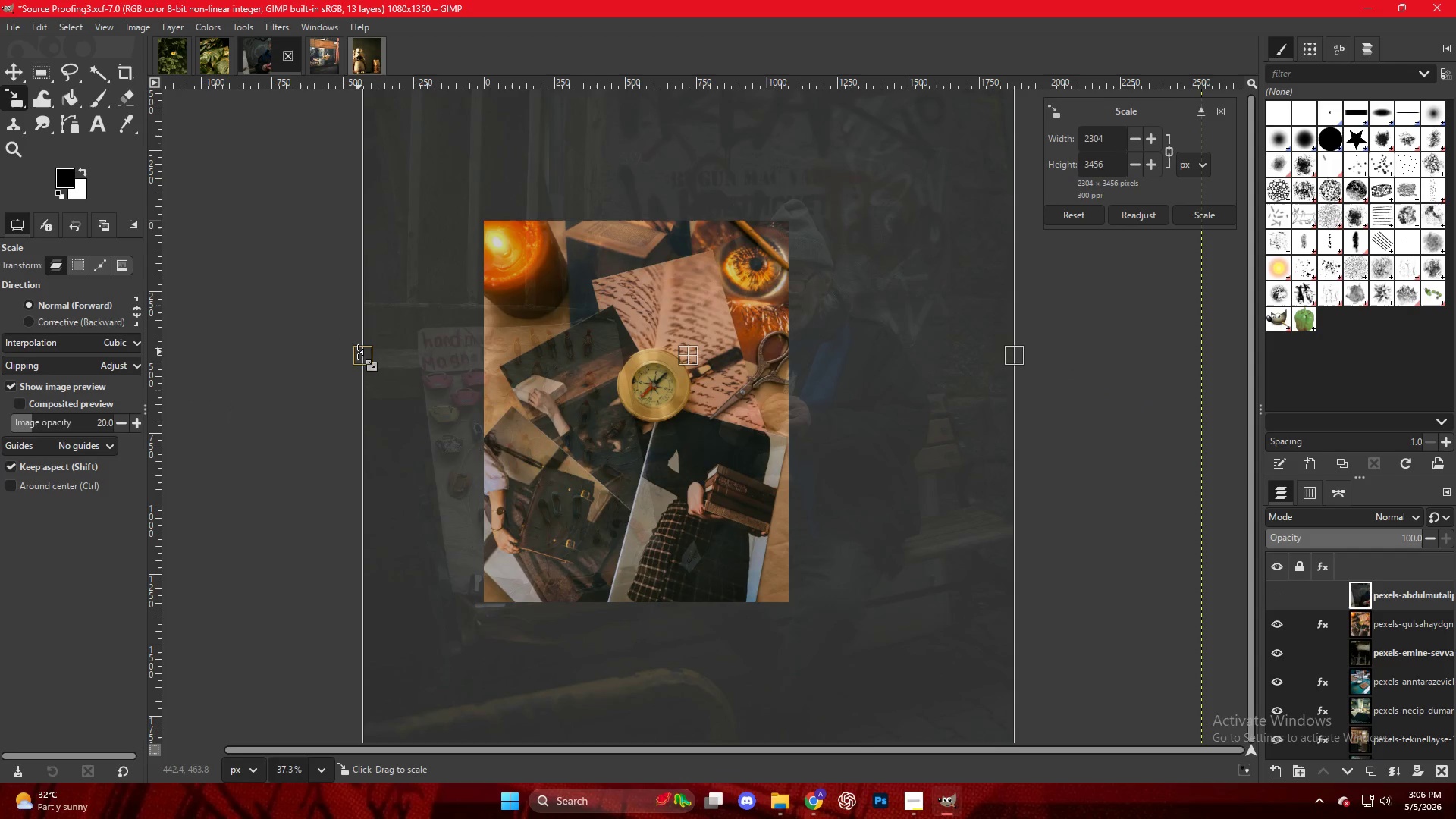 
left_click_drag(start_coordinate=[360, 354], to_coordinate=[477, 386])
 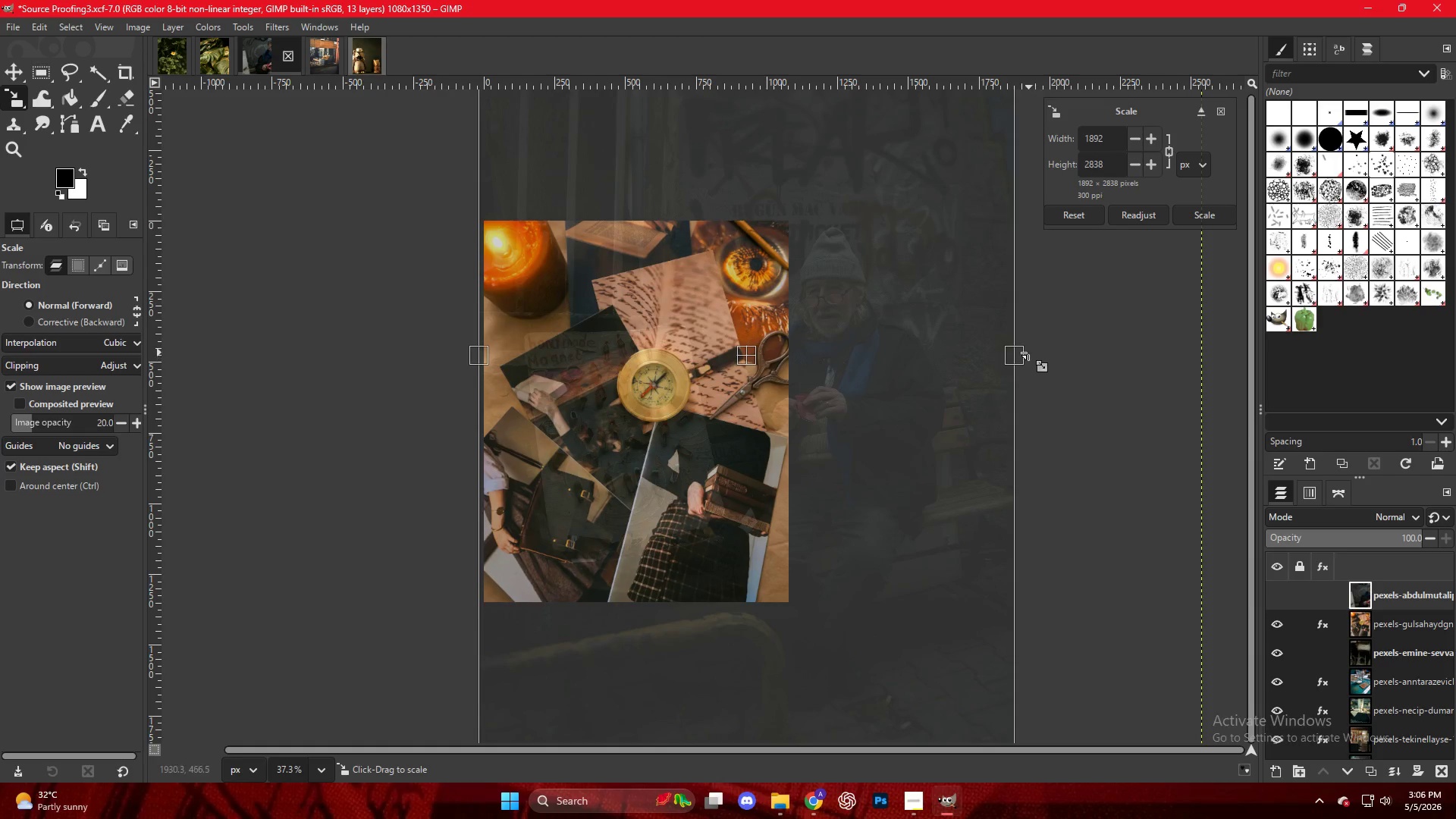 
left_click_drag(start_coordinate=[1027, 353], to_coordinate=[962, 359])
 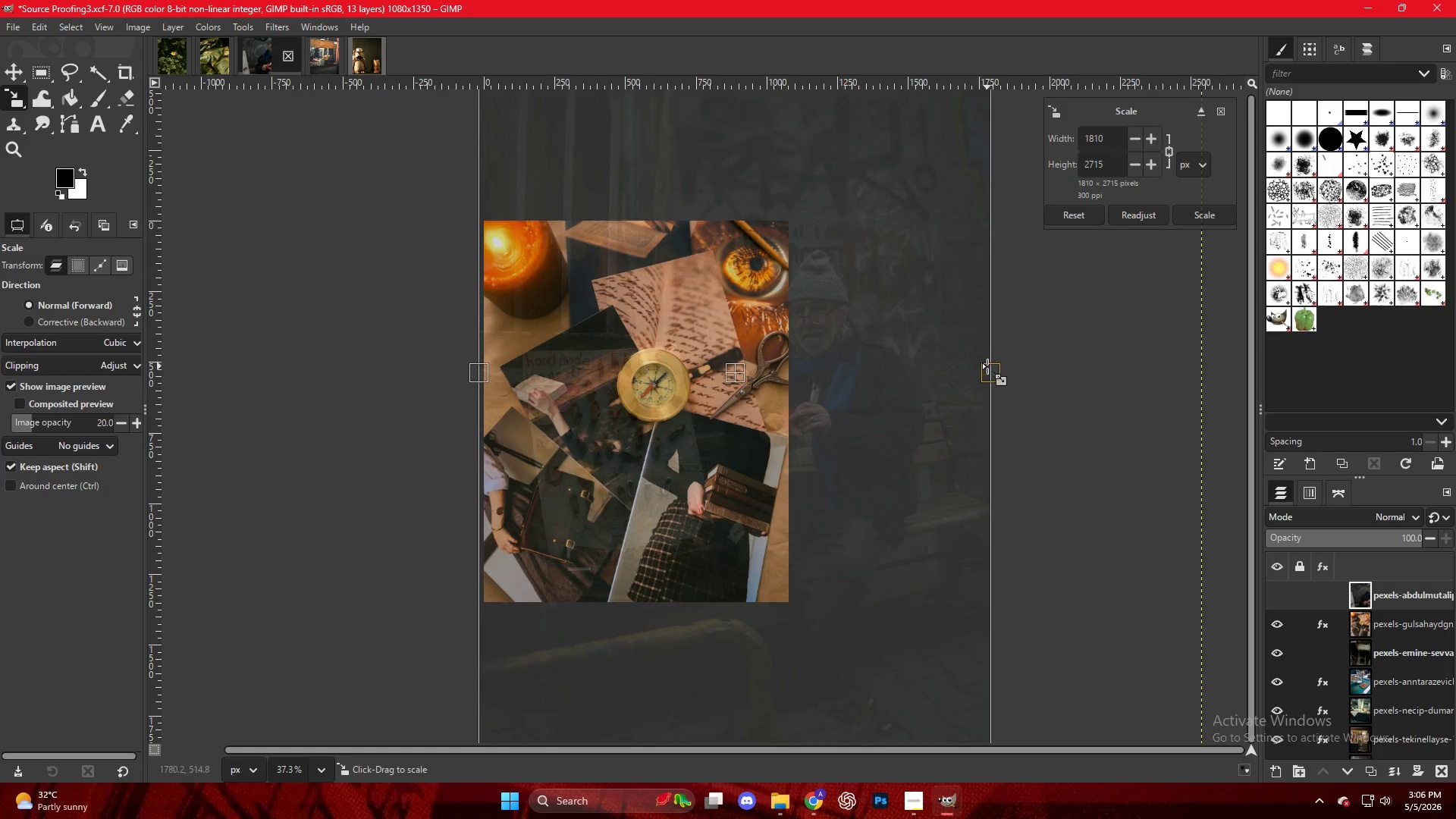 
left_click_drag(start_coordinate=[988, 369], to_coordinate=[788, 387])
 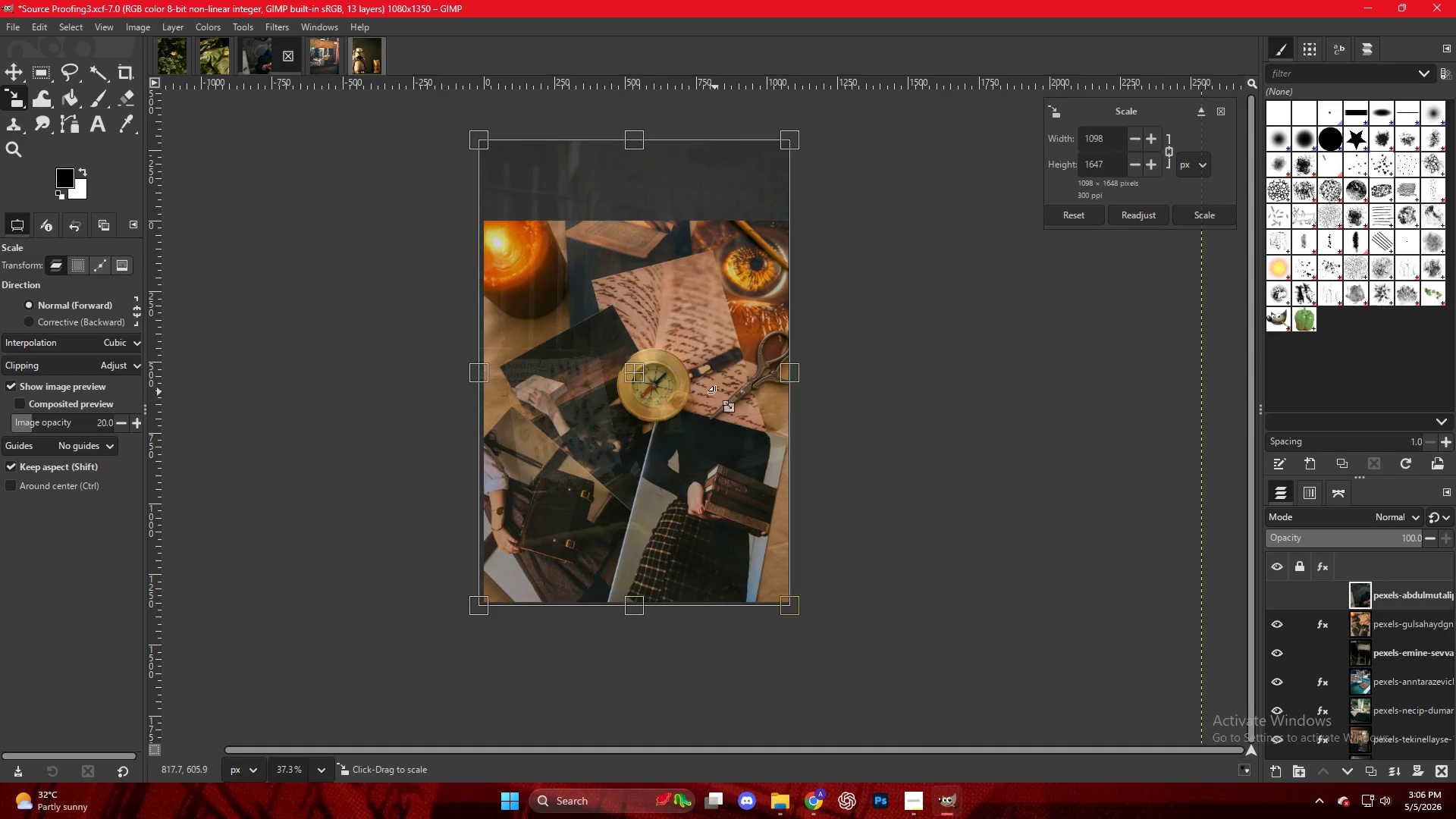 
left_click_drag(start_coordinate=[715, 393], to_coordinate=[689, 408])
 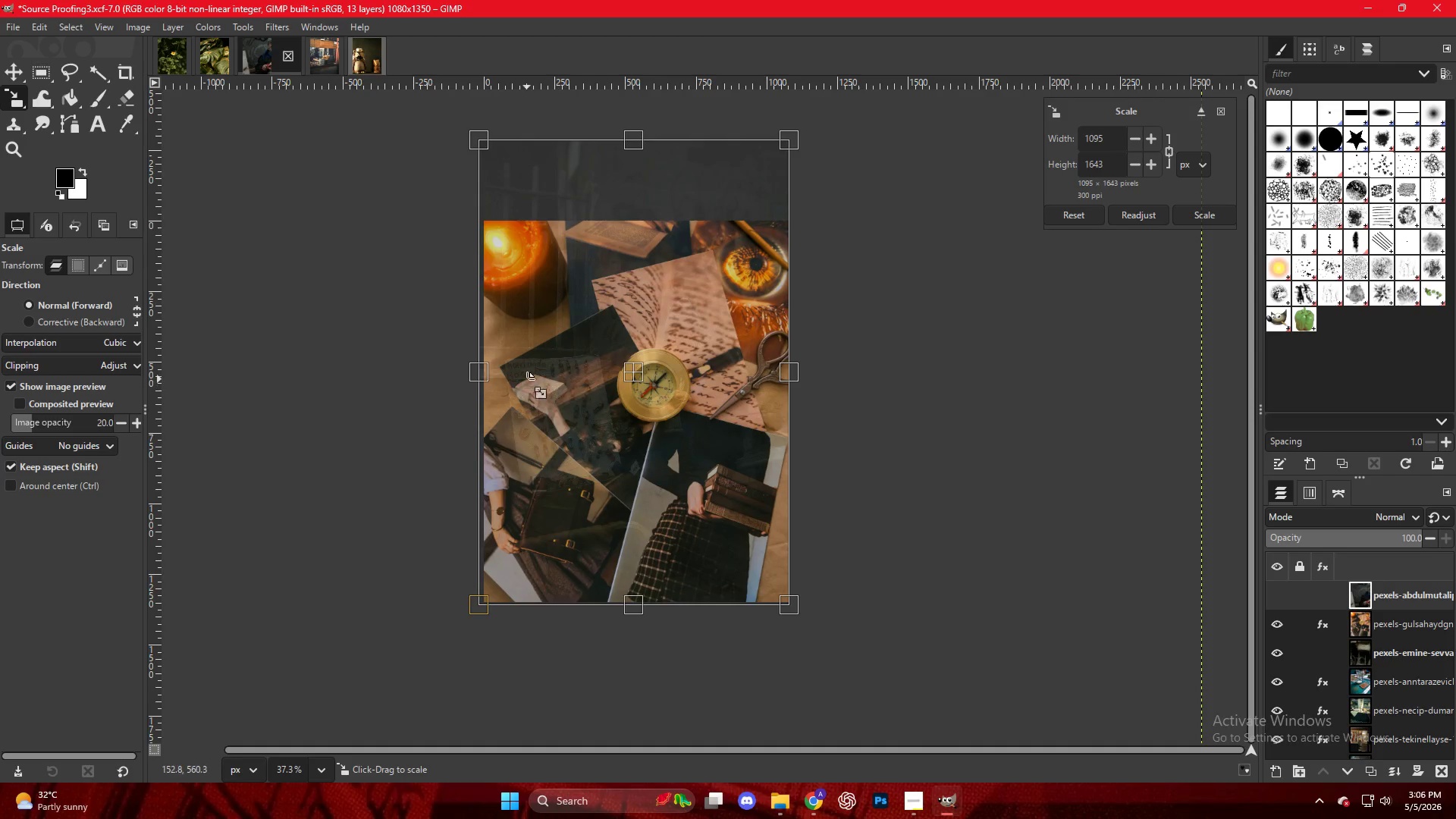 
left_click_drag(start_coordinate=[545, 383], to_coordinate=[569, 394])
 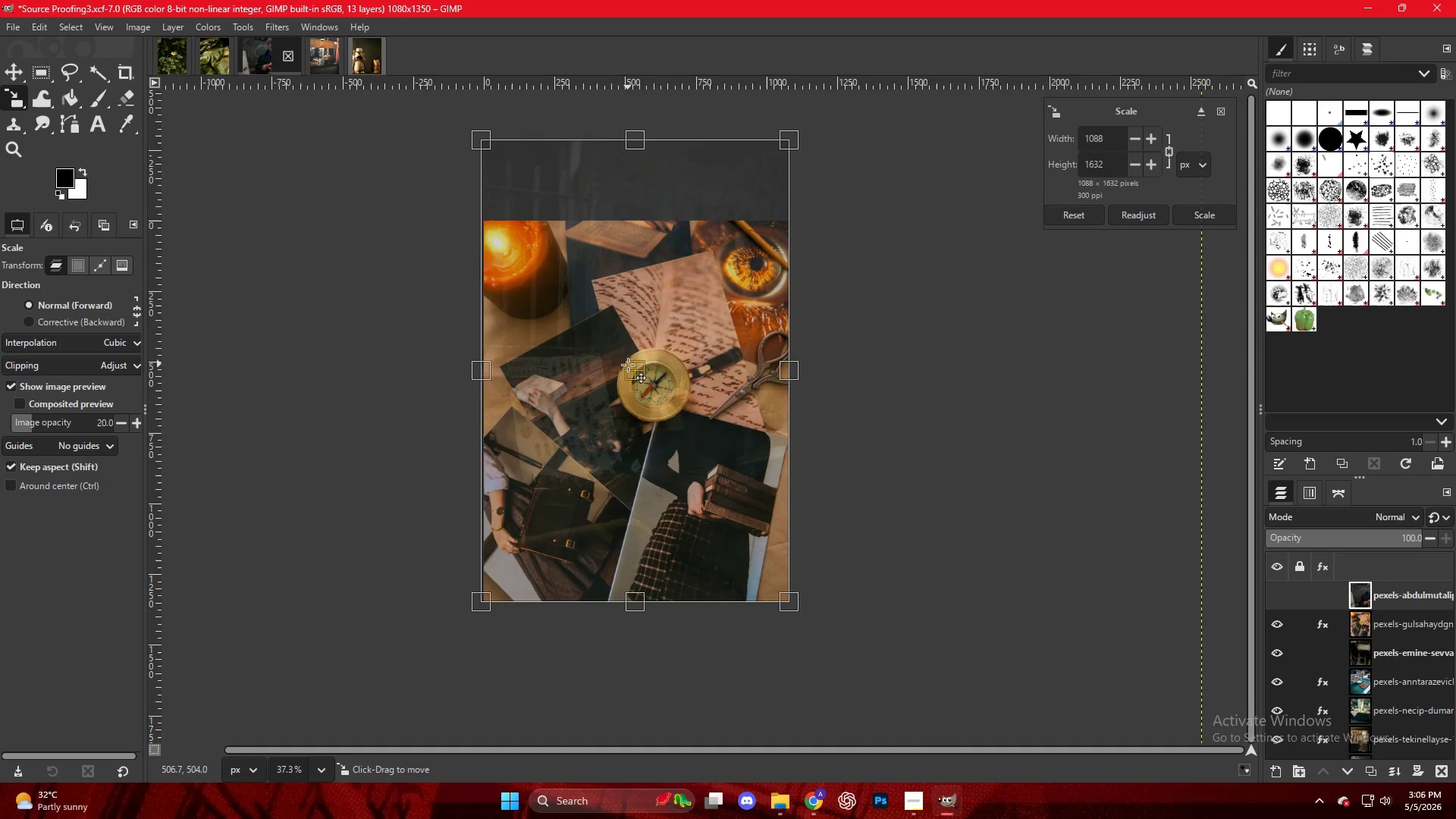 
left_click_drag(start_coordinate=[629, 367], to_coordinate=[631, 403])
 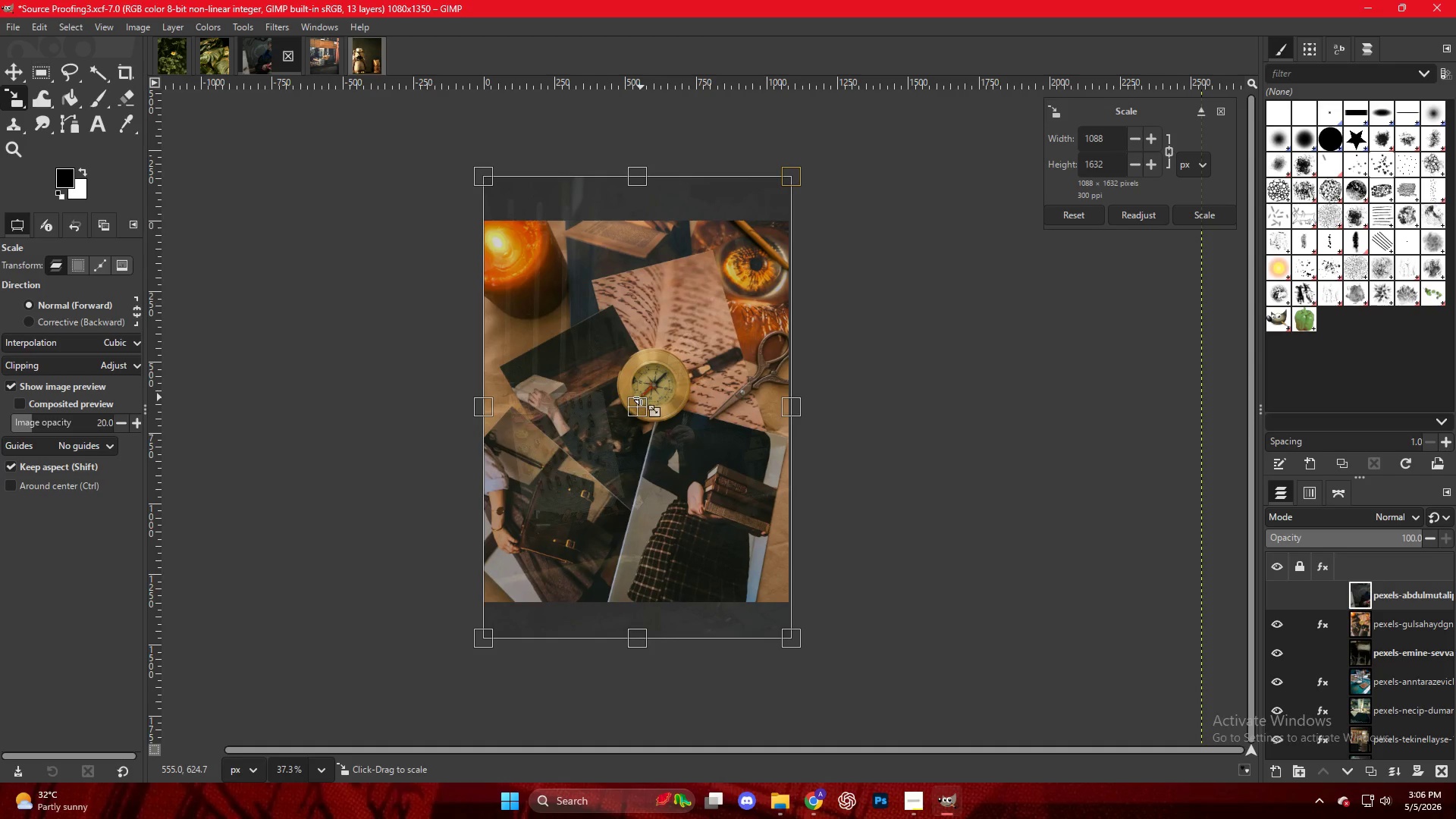 
key(NumpadEnter)
 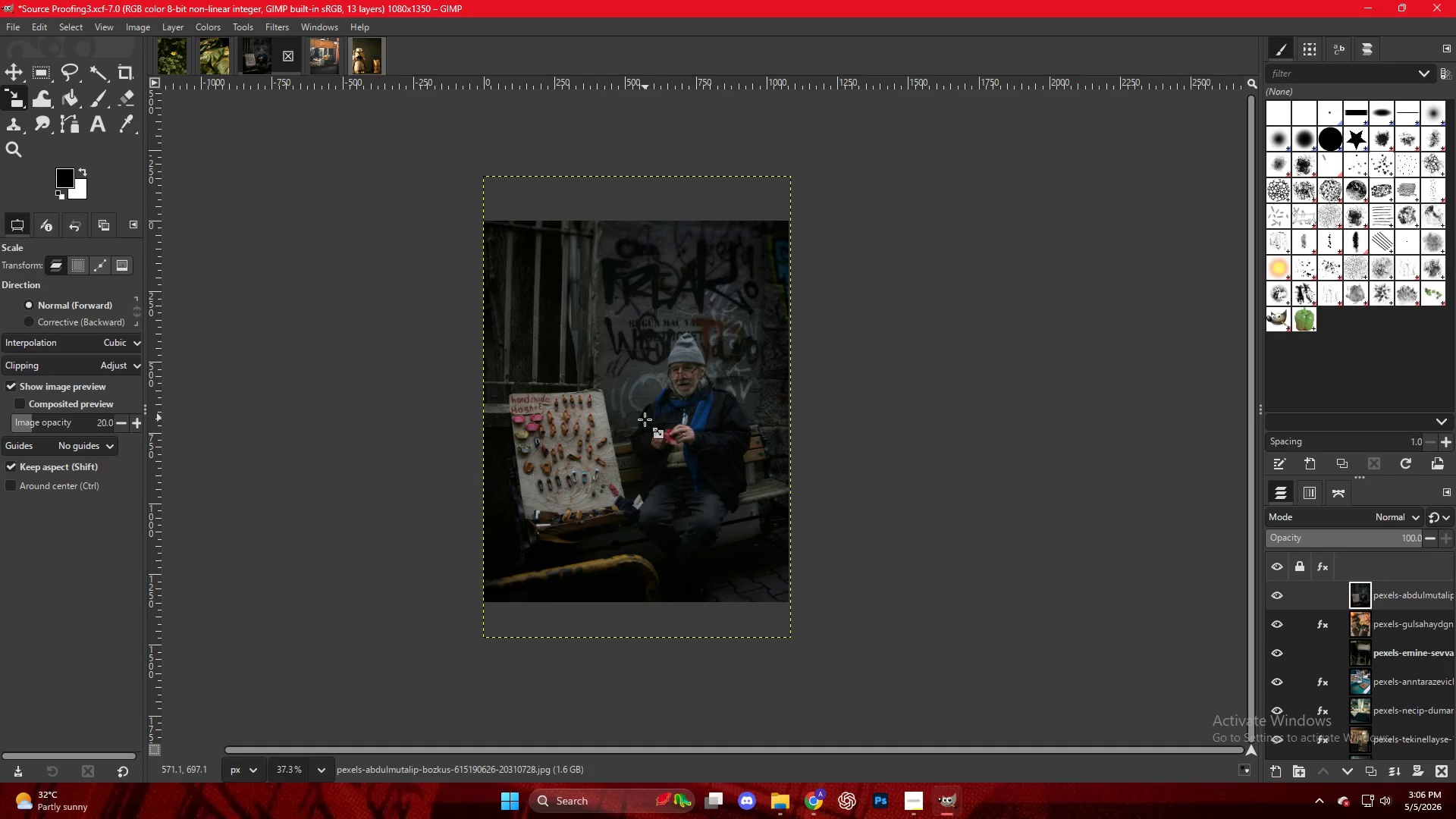 
hold_key(key=ControlLeft, duration=0.84)
 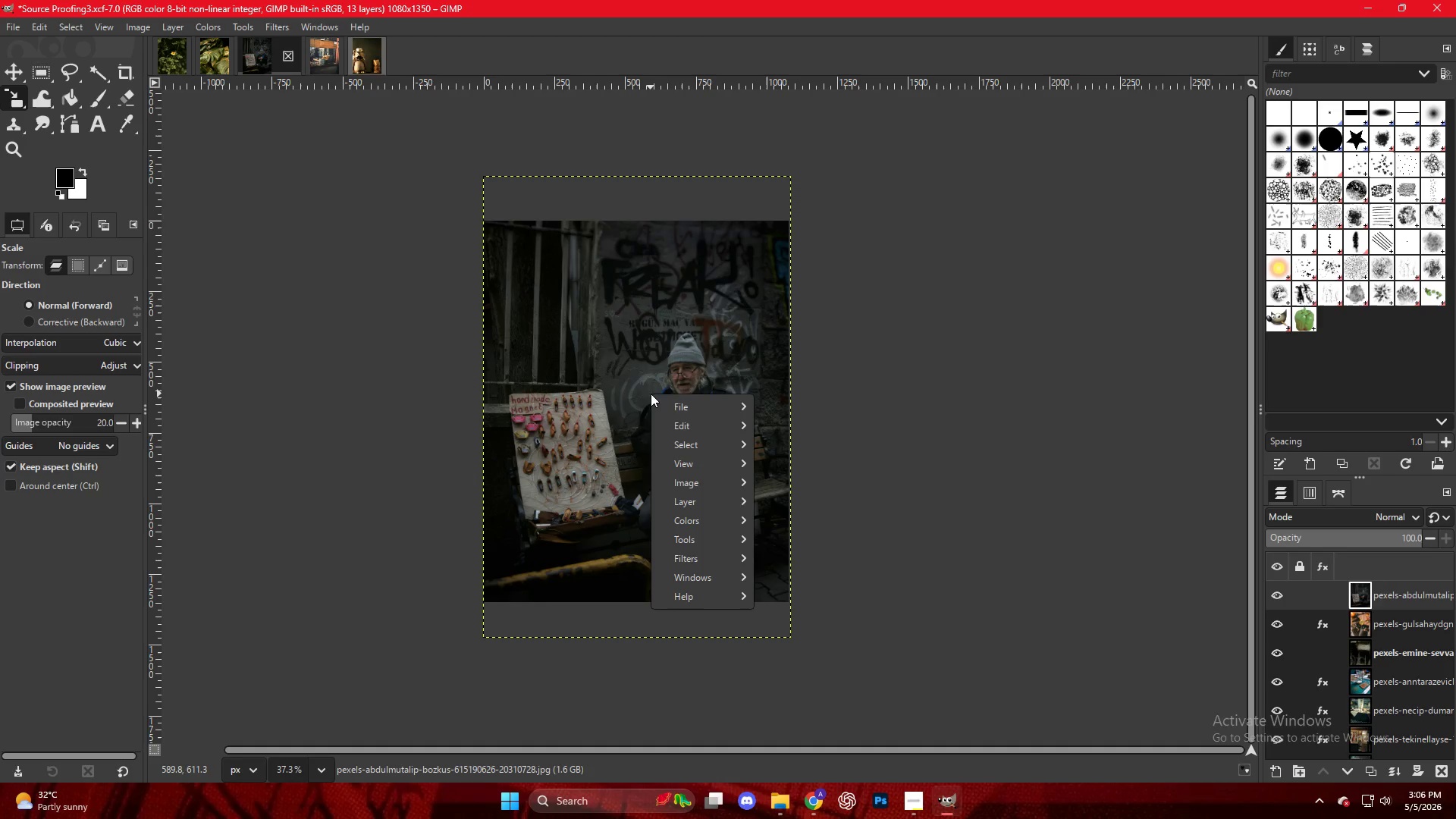 
hold_key(key=ShiftLeft, duration=0.81)
 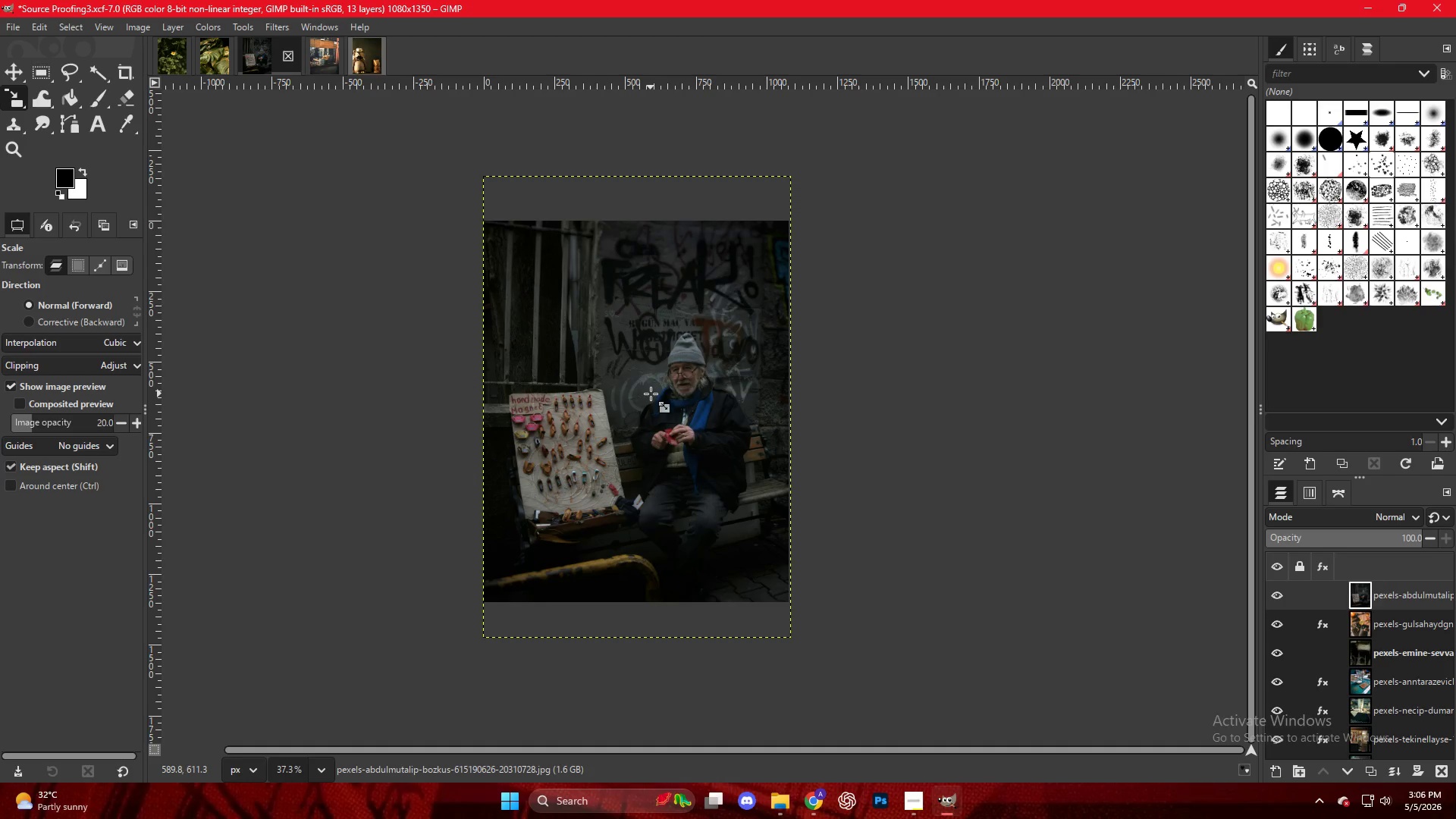 
right_click([651, 394])
 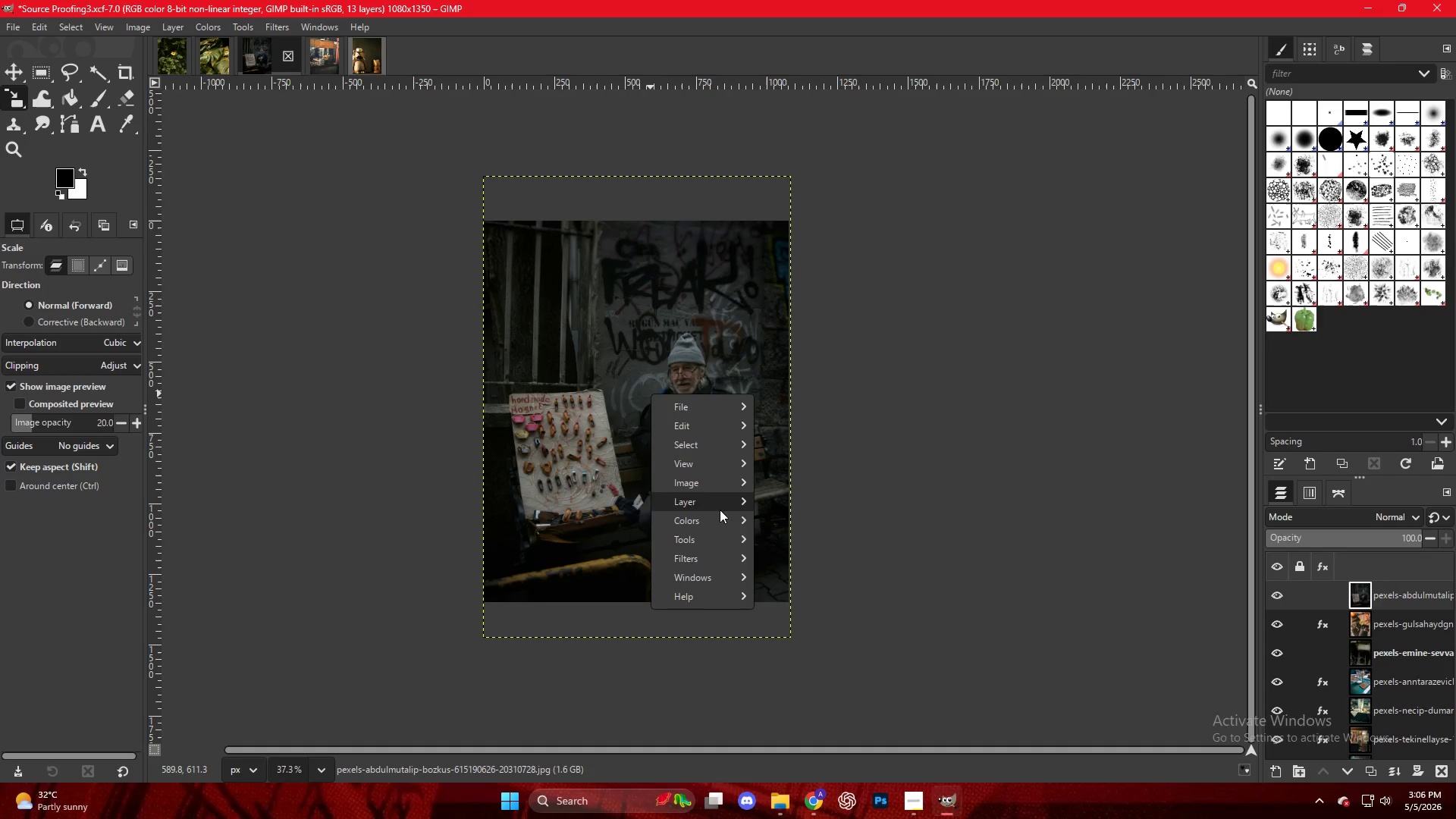 
left_click([720, 522])
 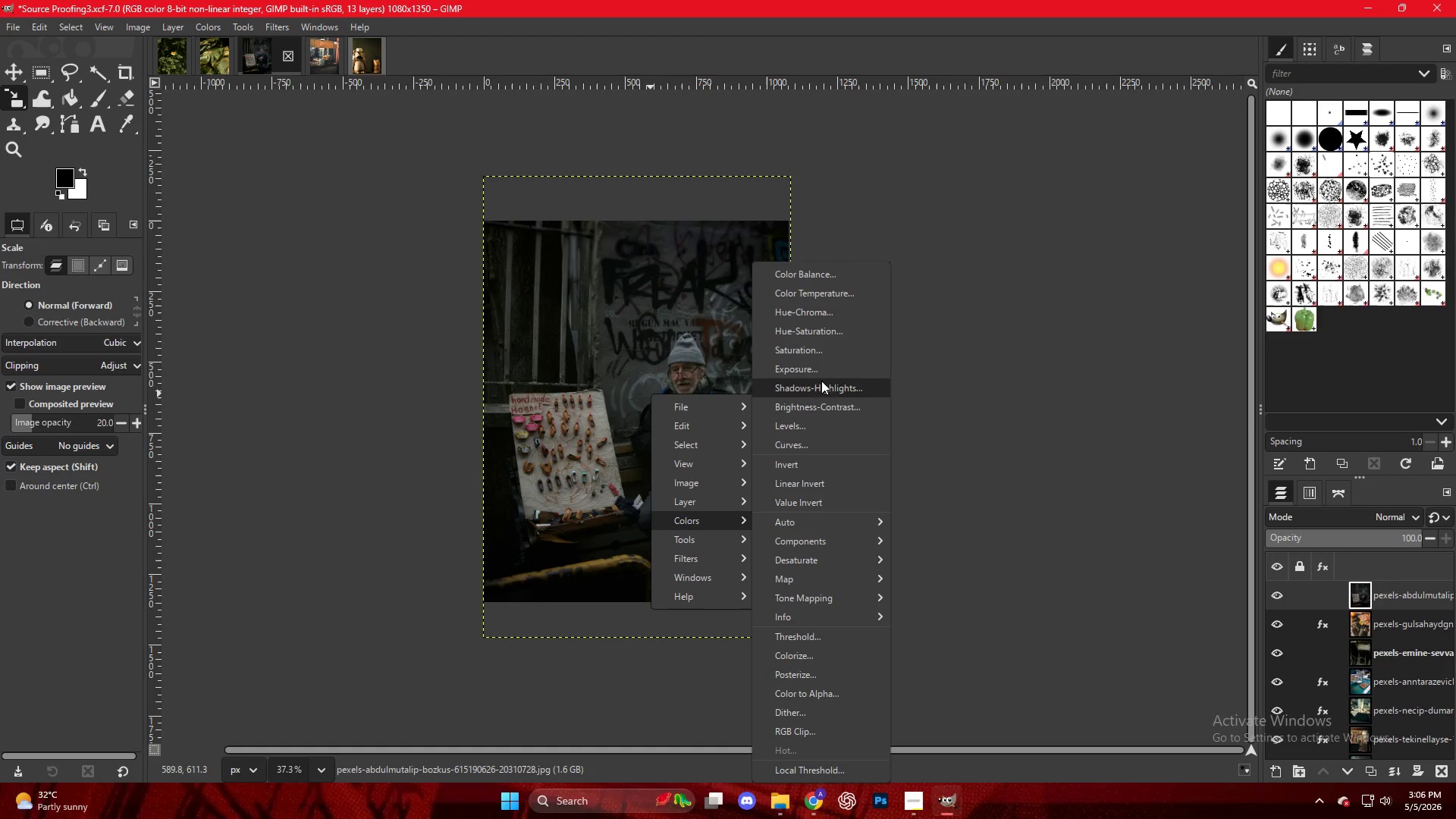 
left_click([817, 373])
 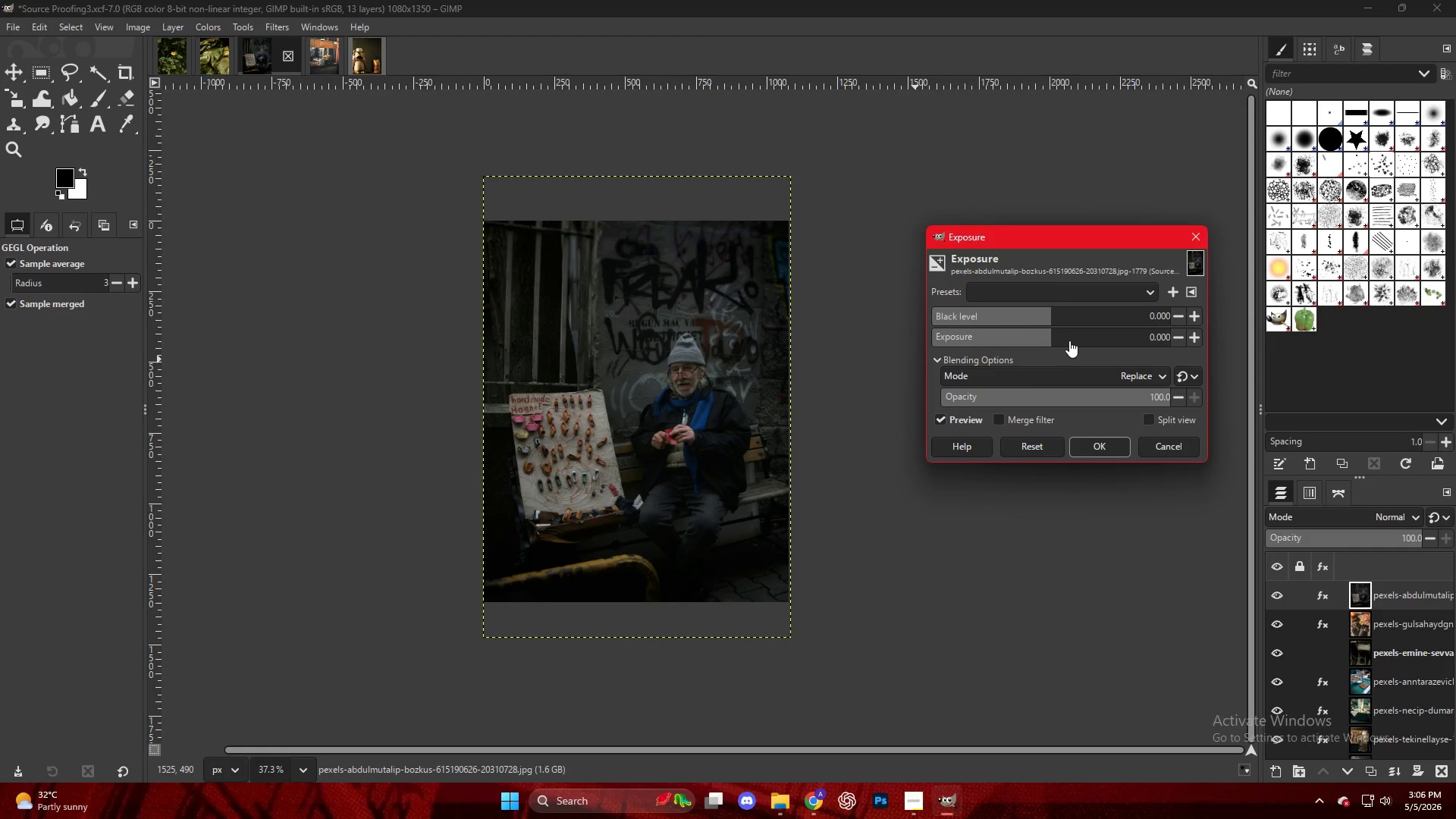 
left_click_drag(start_coordinate=[1061, 332], to_coordinate=[1068, 337])
 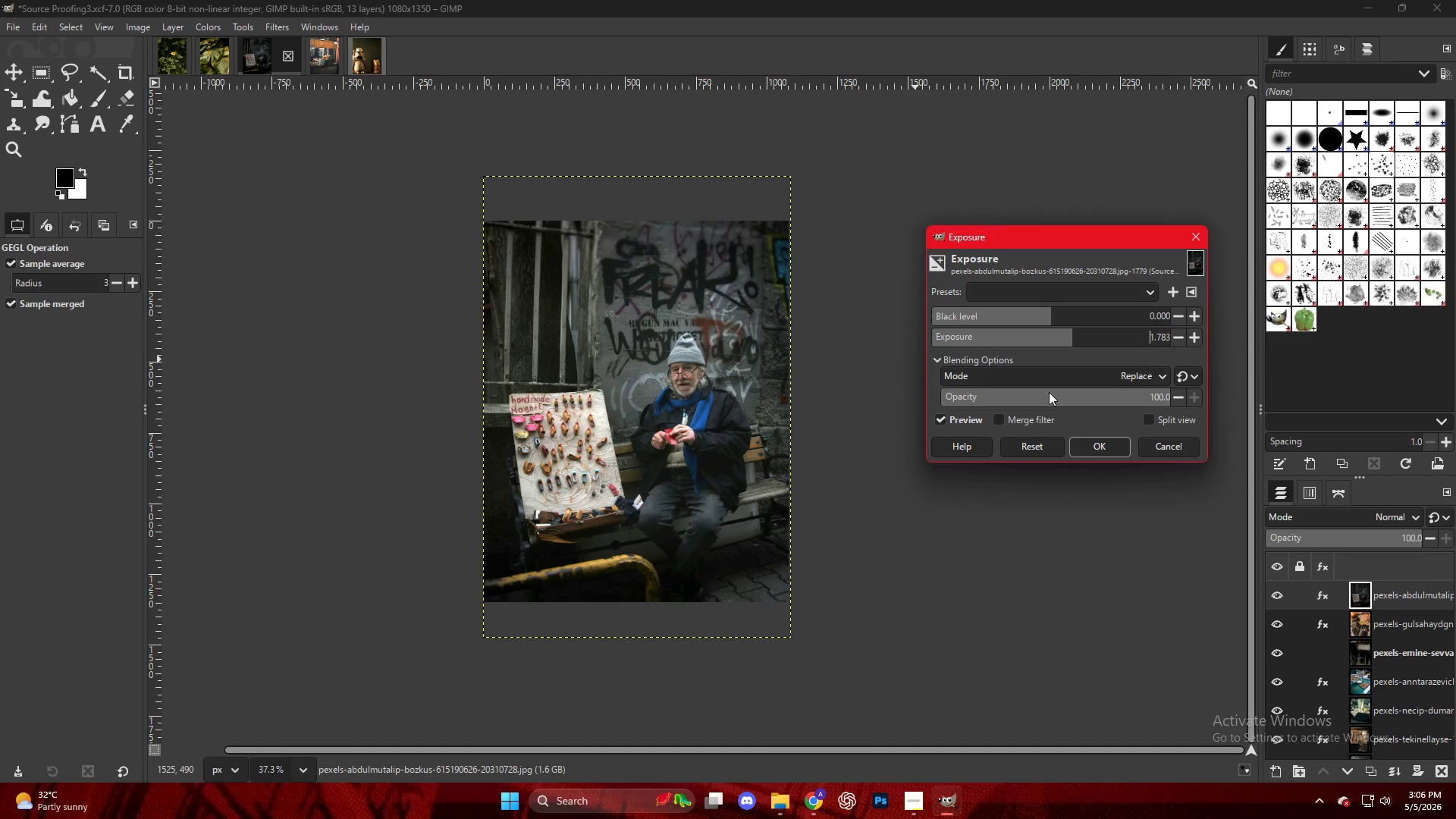 
hold_key(key=ControlLeft, duration=0.41)
scroll: coordinate [613, 450], scroll_direction: up, amount: 5.0
 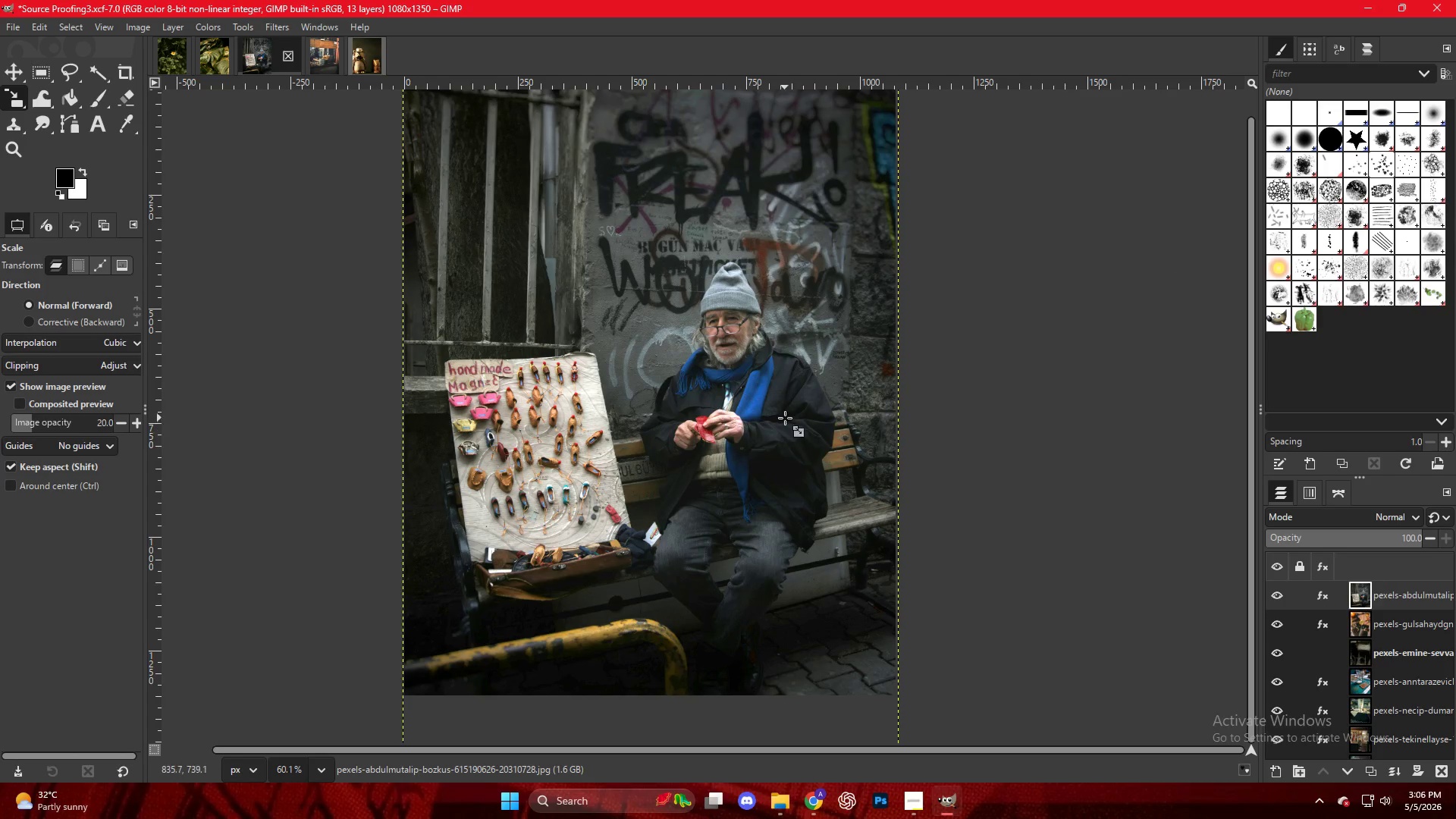 
right_click([761, 347])
 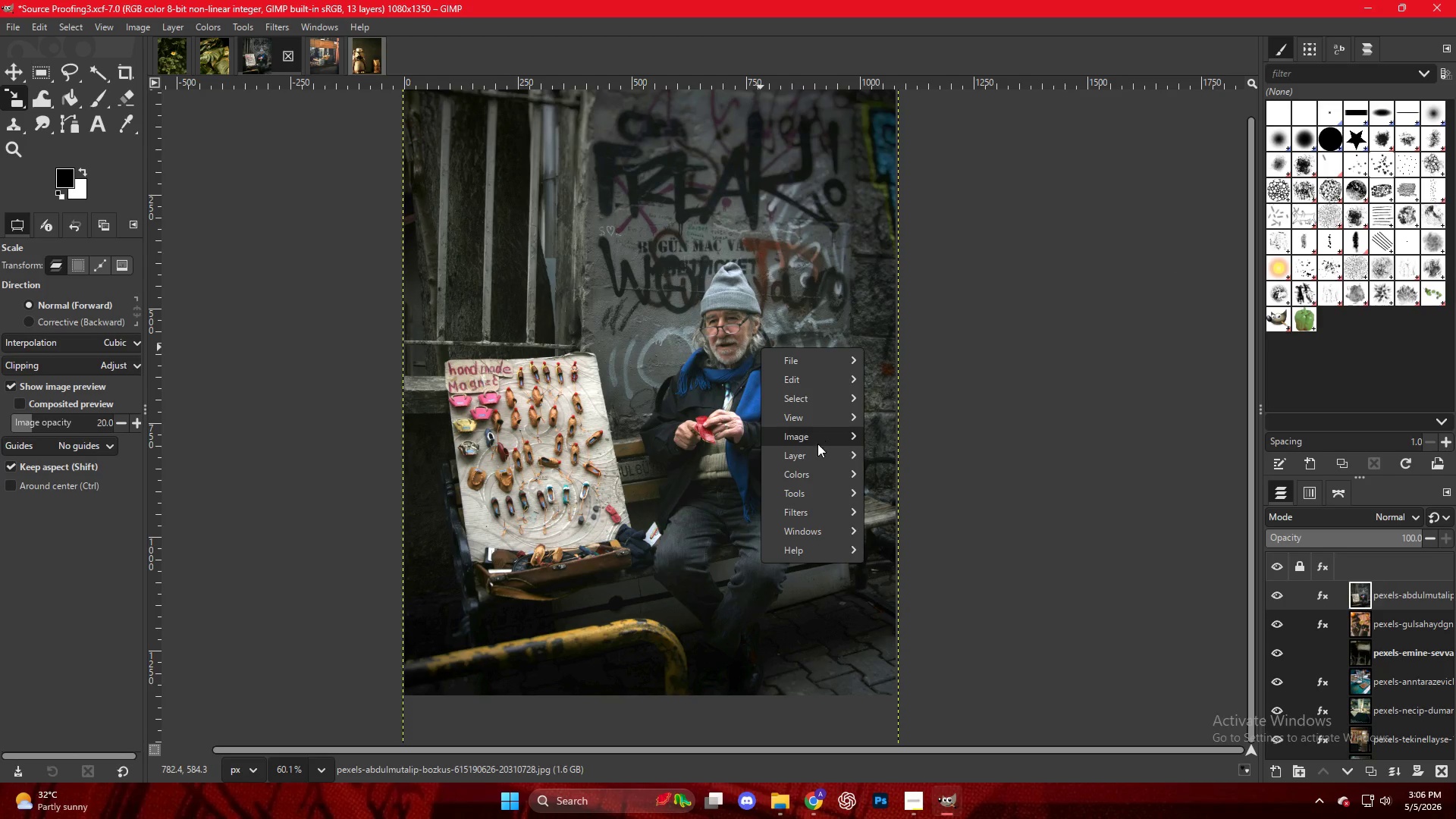 
left_click([821, 460])
 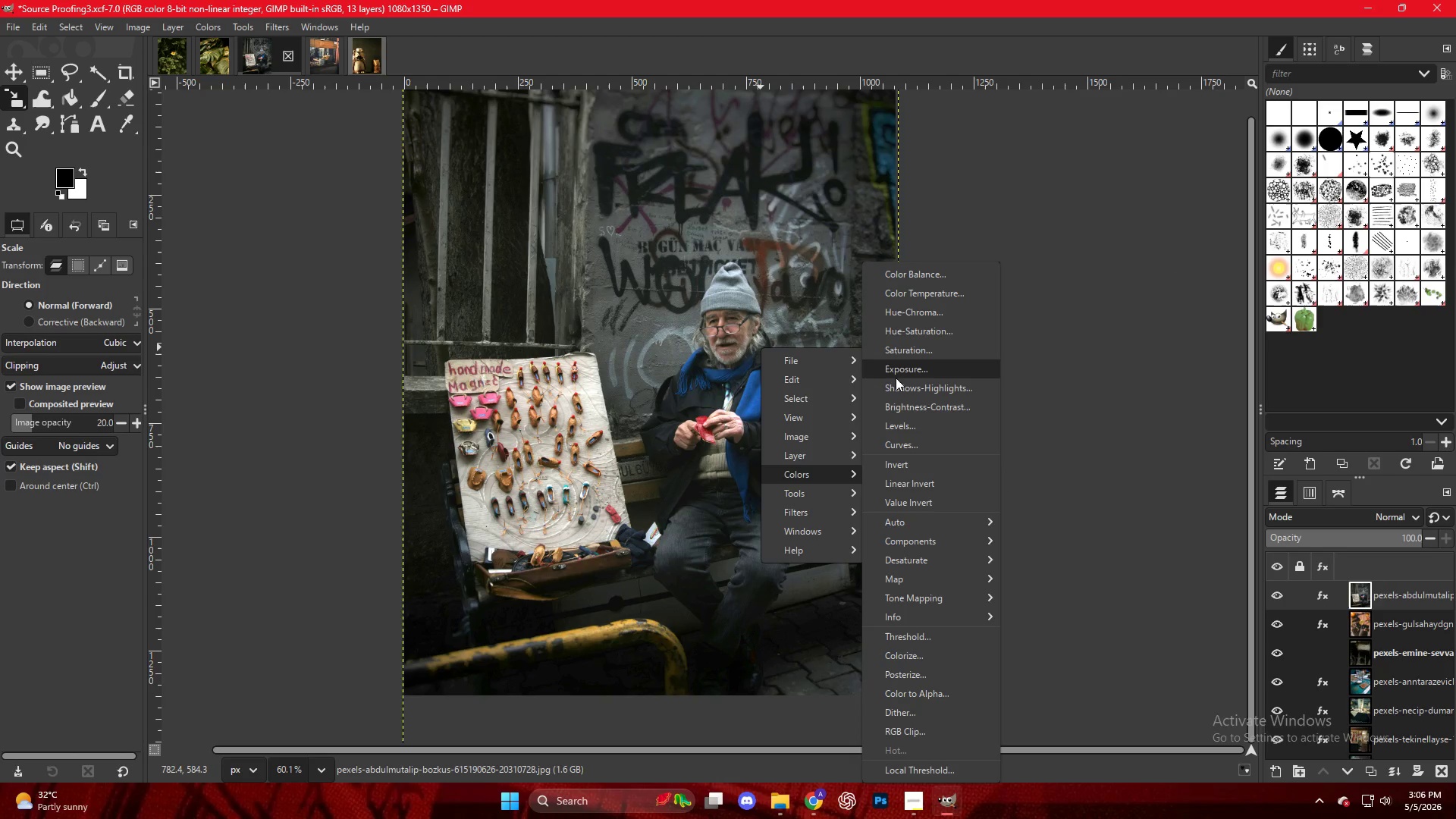 
left_click([912, 388])
 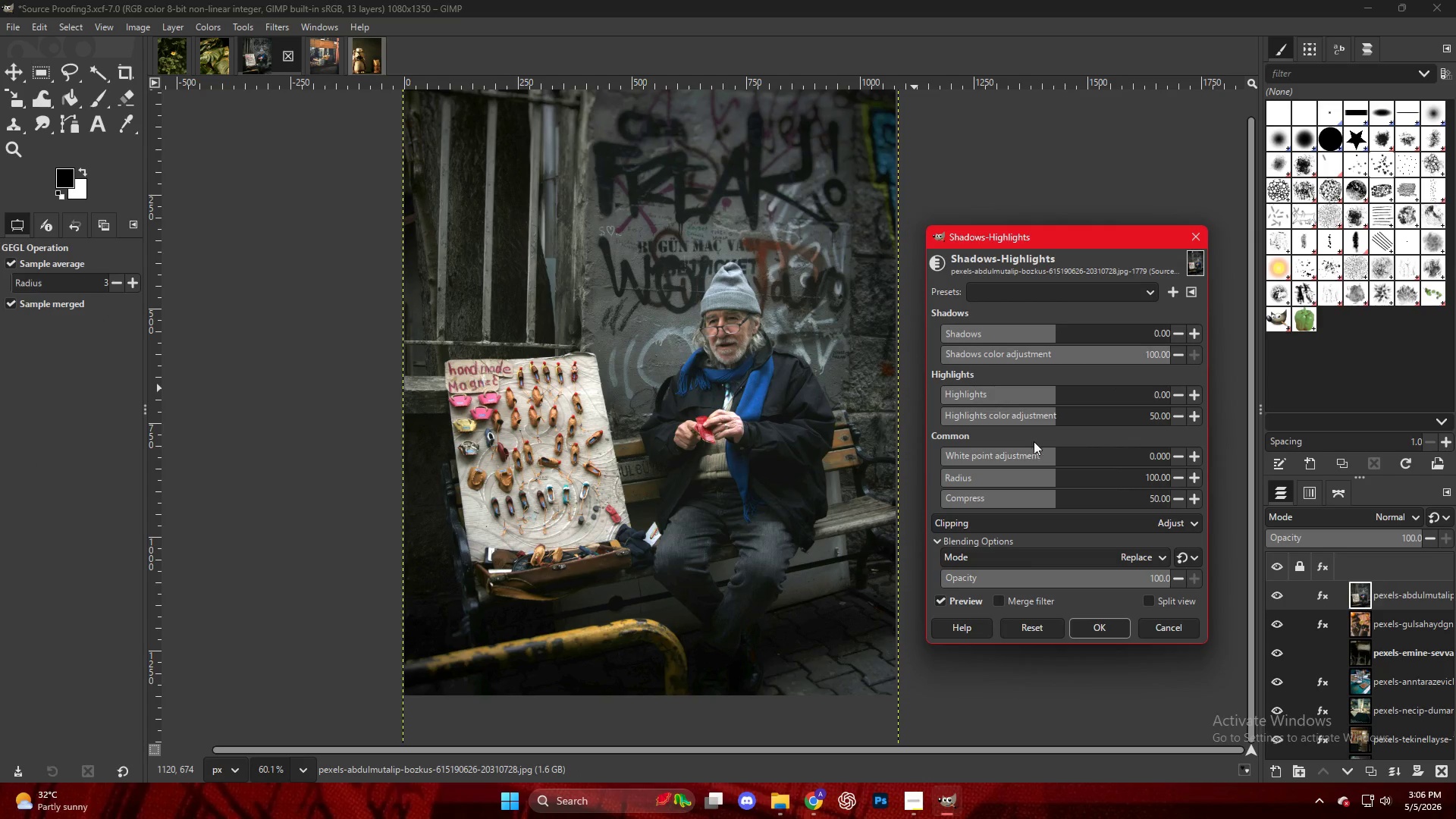 
left_click_drag(start_coordinate=[1040, 394], to_coordinate=[958, 396])
 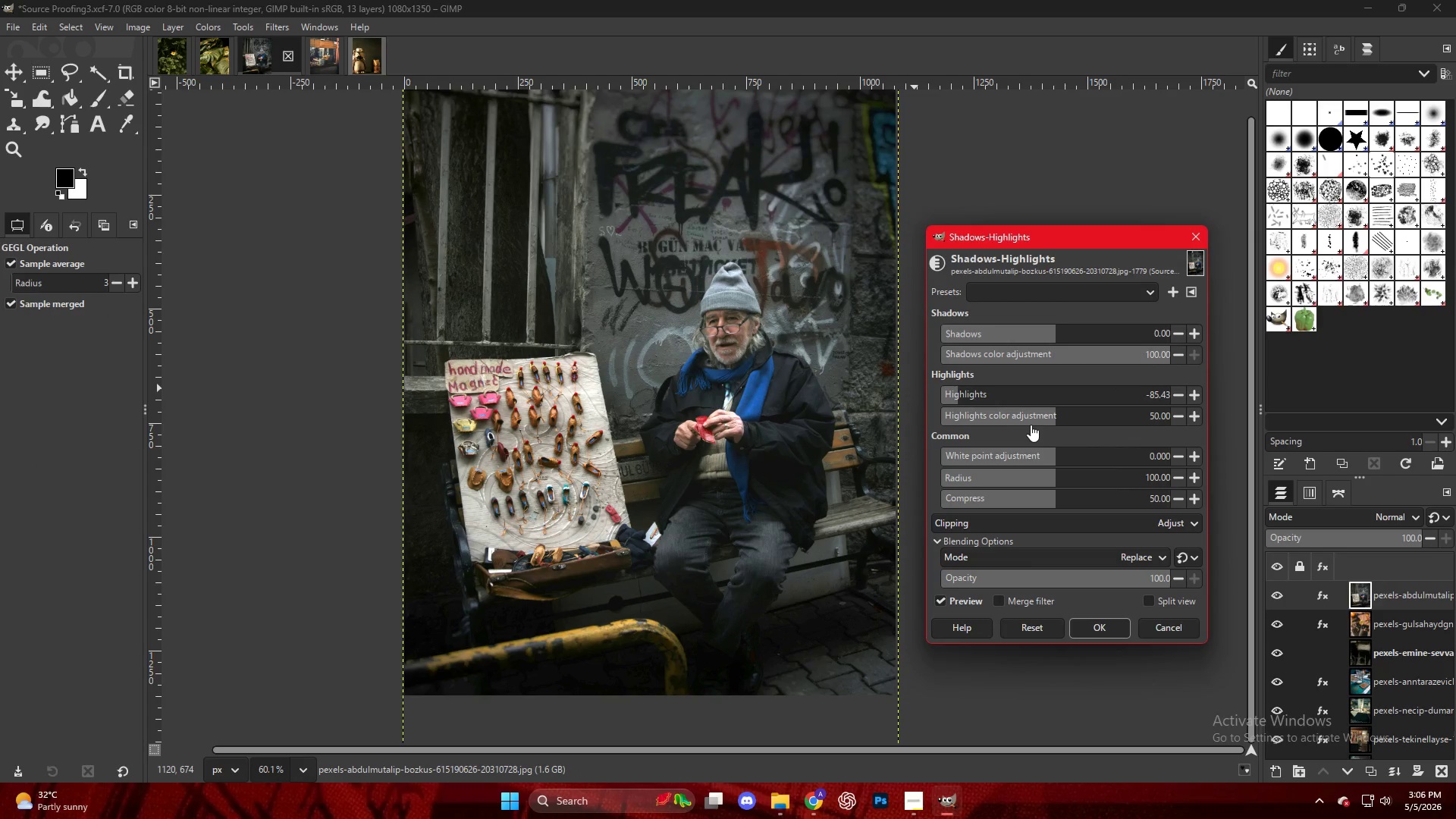 
left_click_drag(start_coordinate=[1035, 423], to_coordinate=[987, 422])
 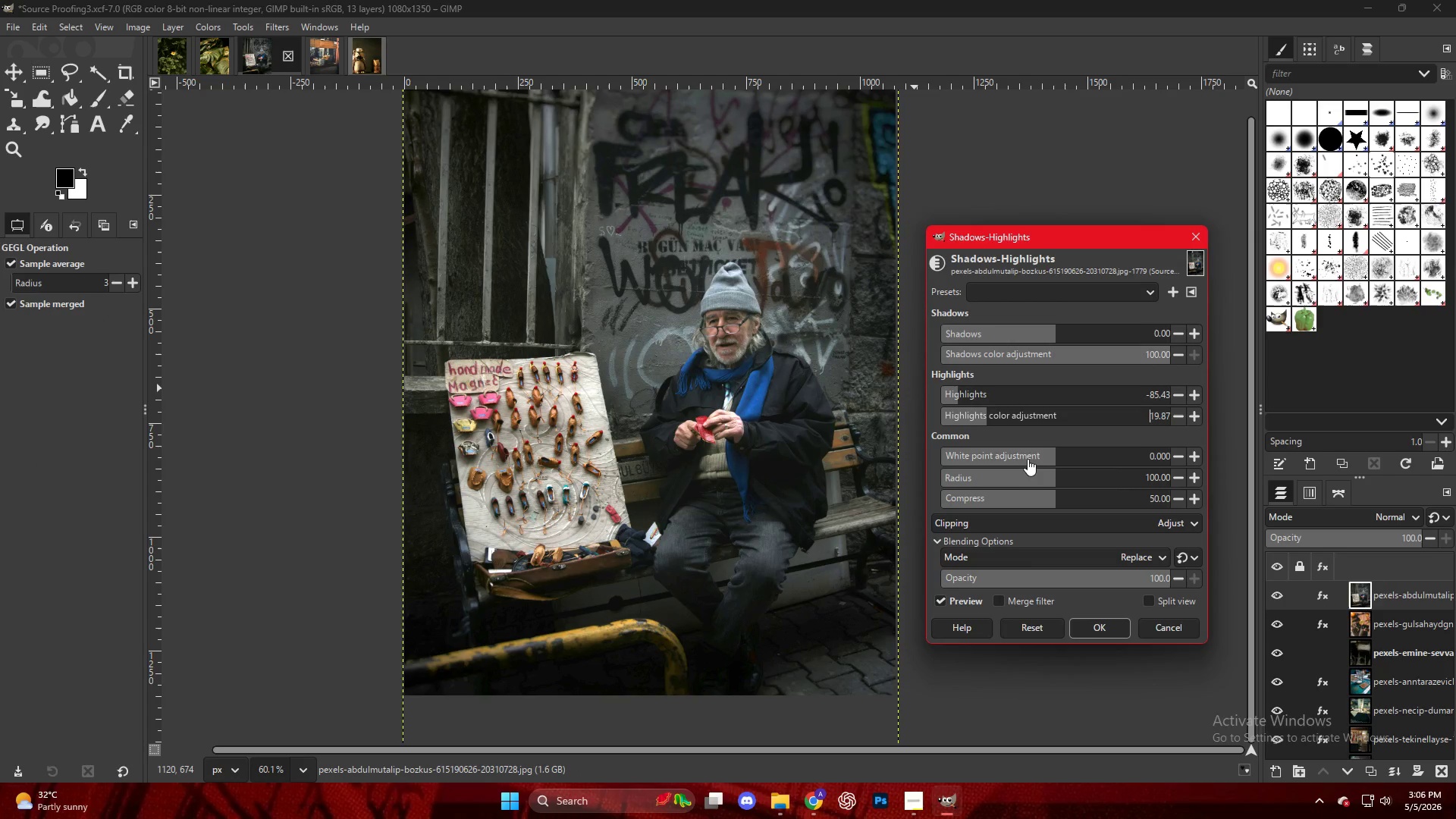 
left_click_drag(start_coordinate=[1028, 457], to_coordinate=[961, 456])
 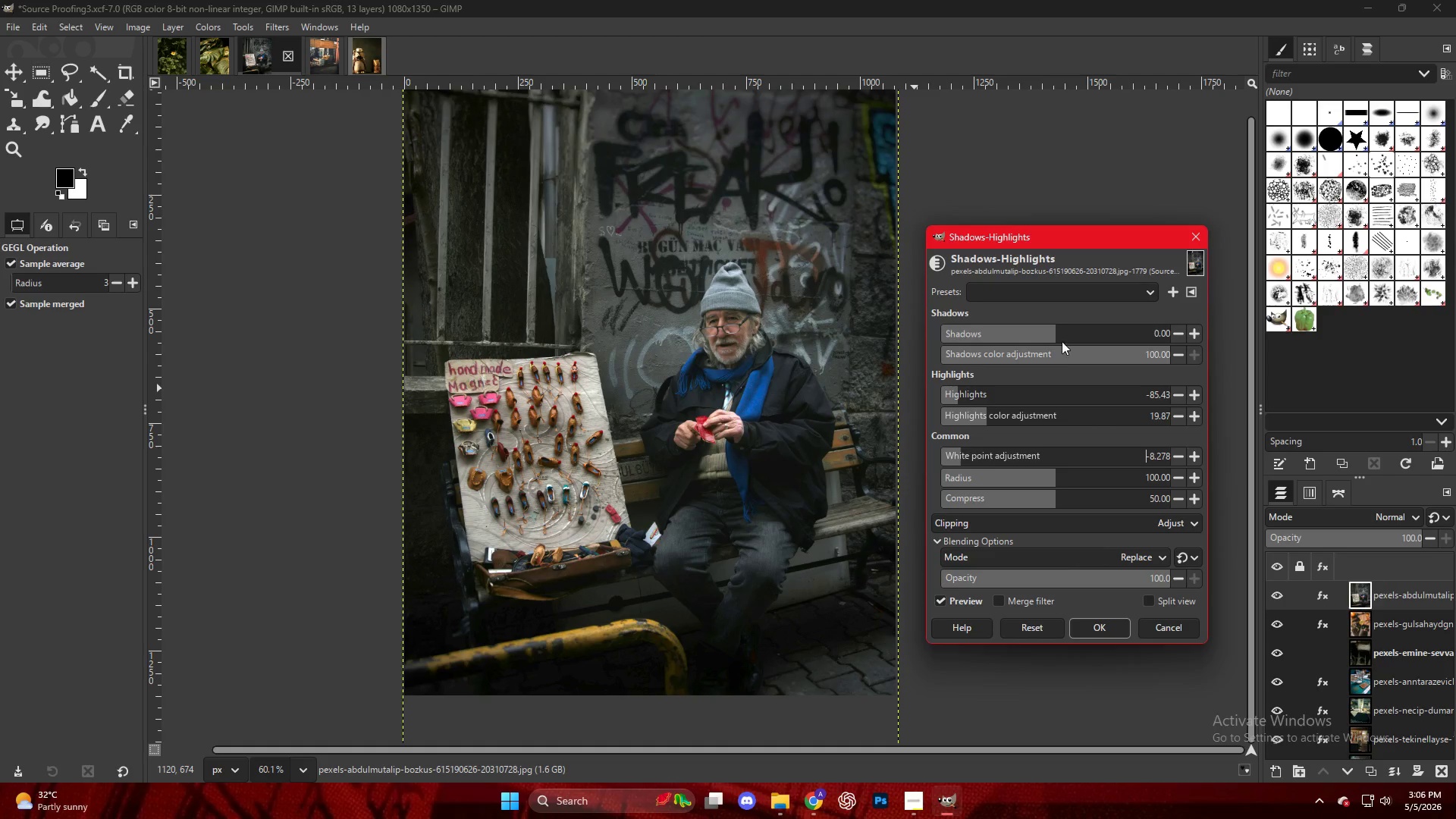 
left_click_drag(start_coordinate=[1059, 334], to_coordinate=[1125, 350])
 